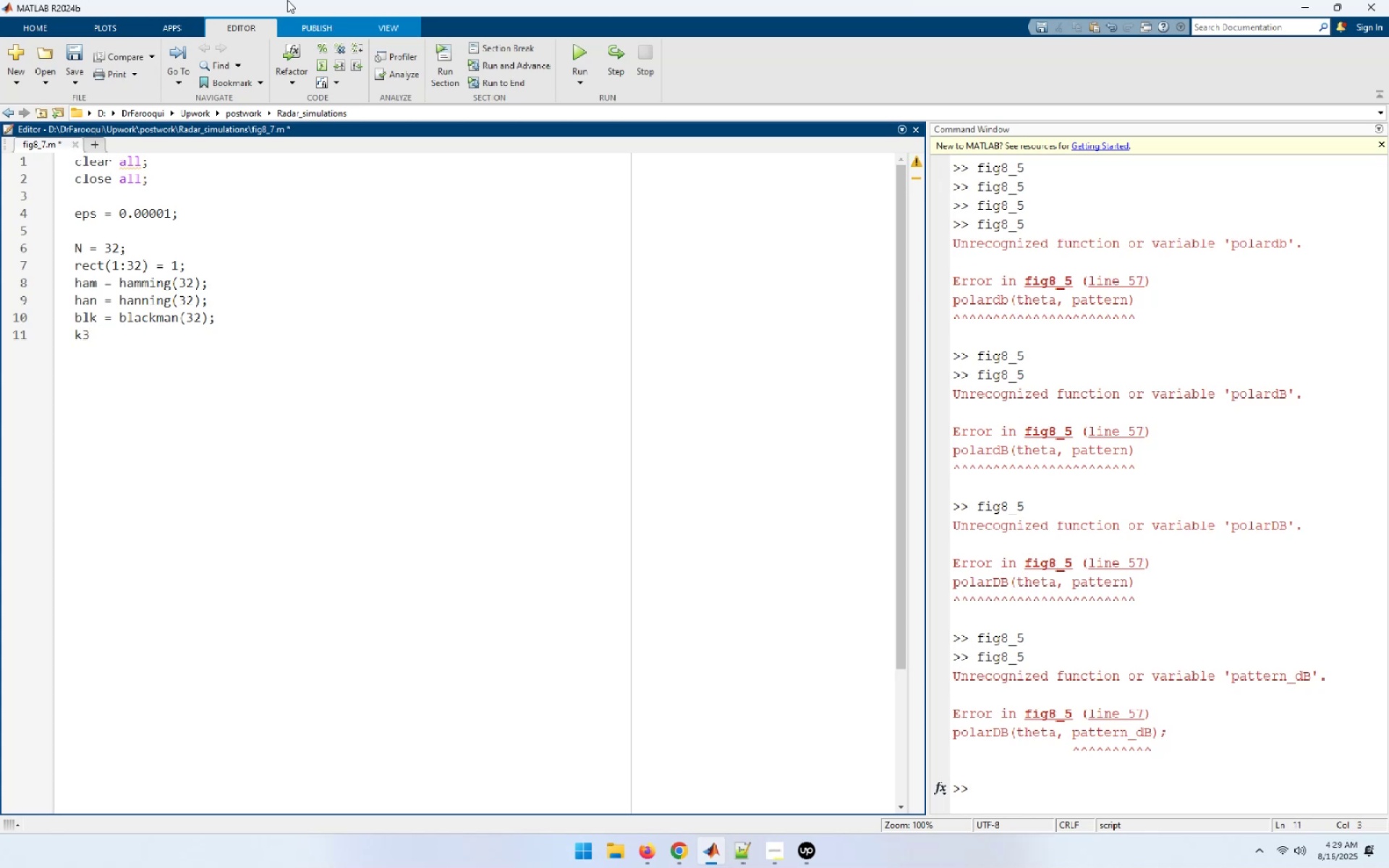 
key(Space)
 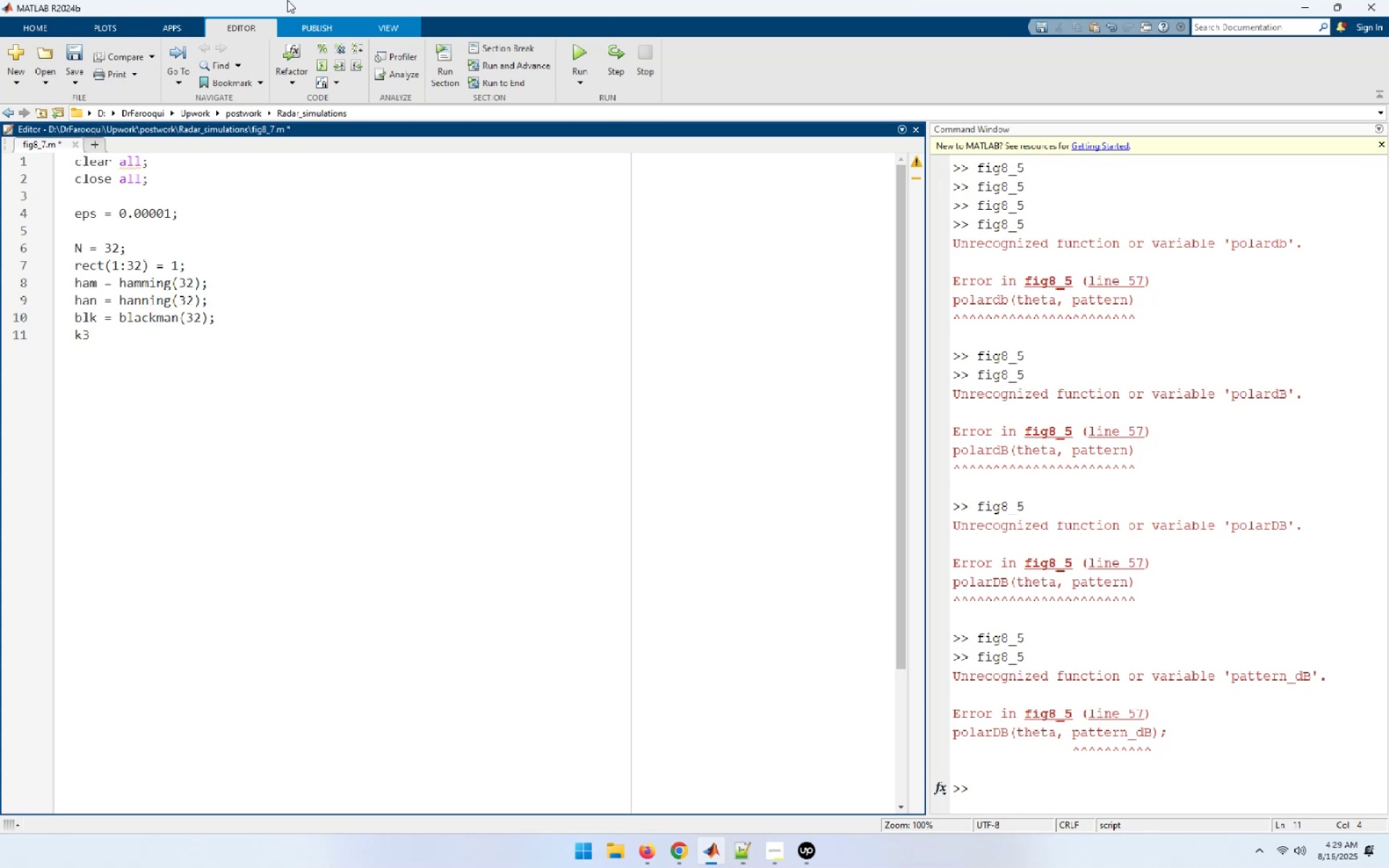 
key(Equal)
 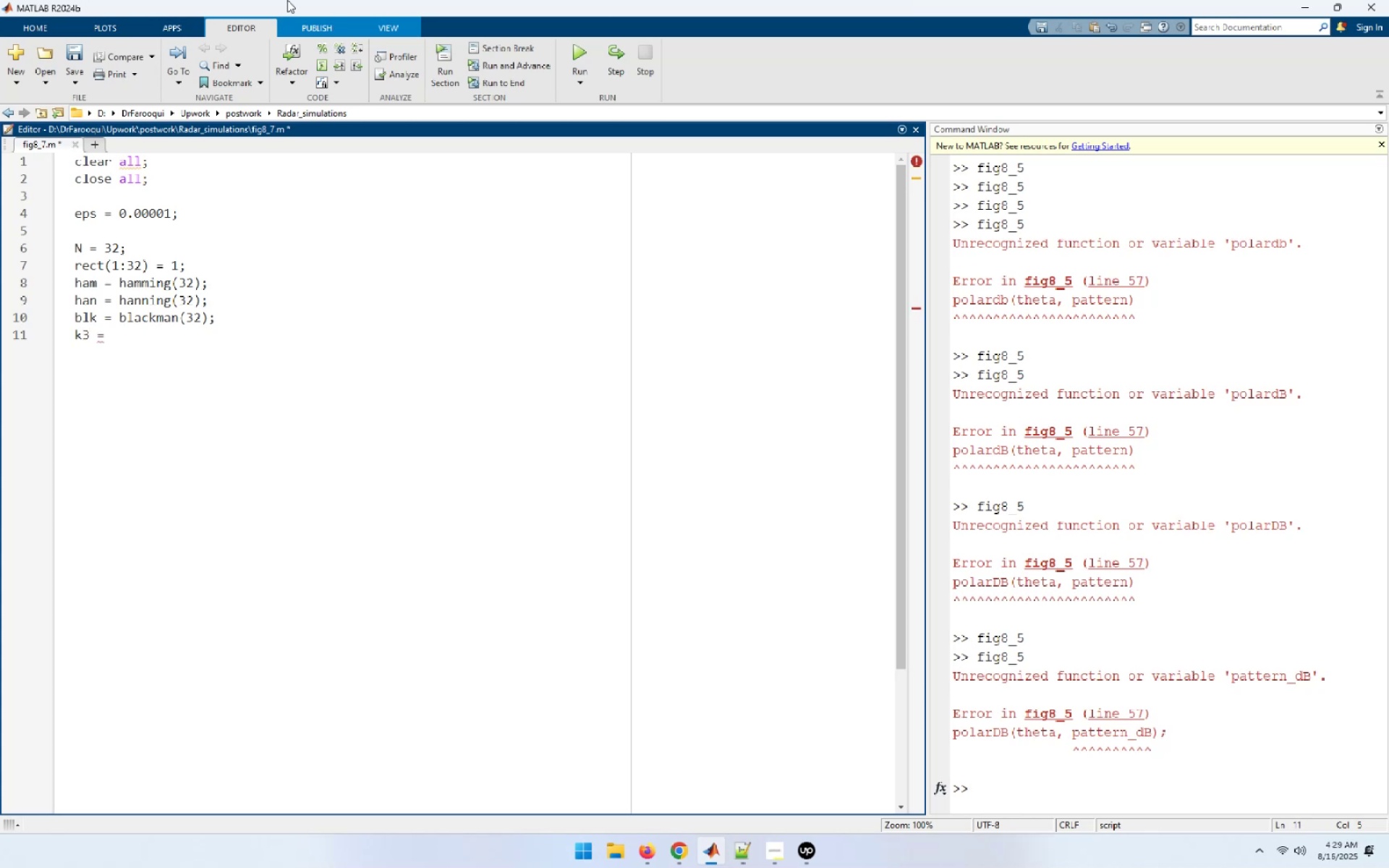 
key(Space)
 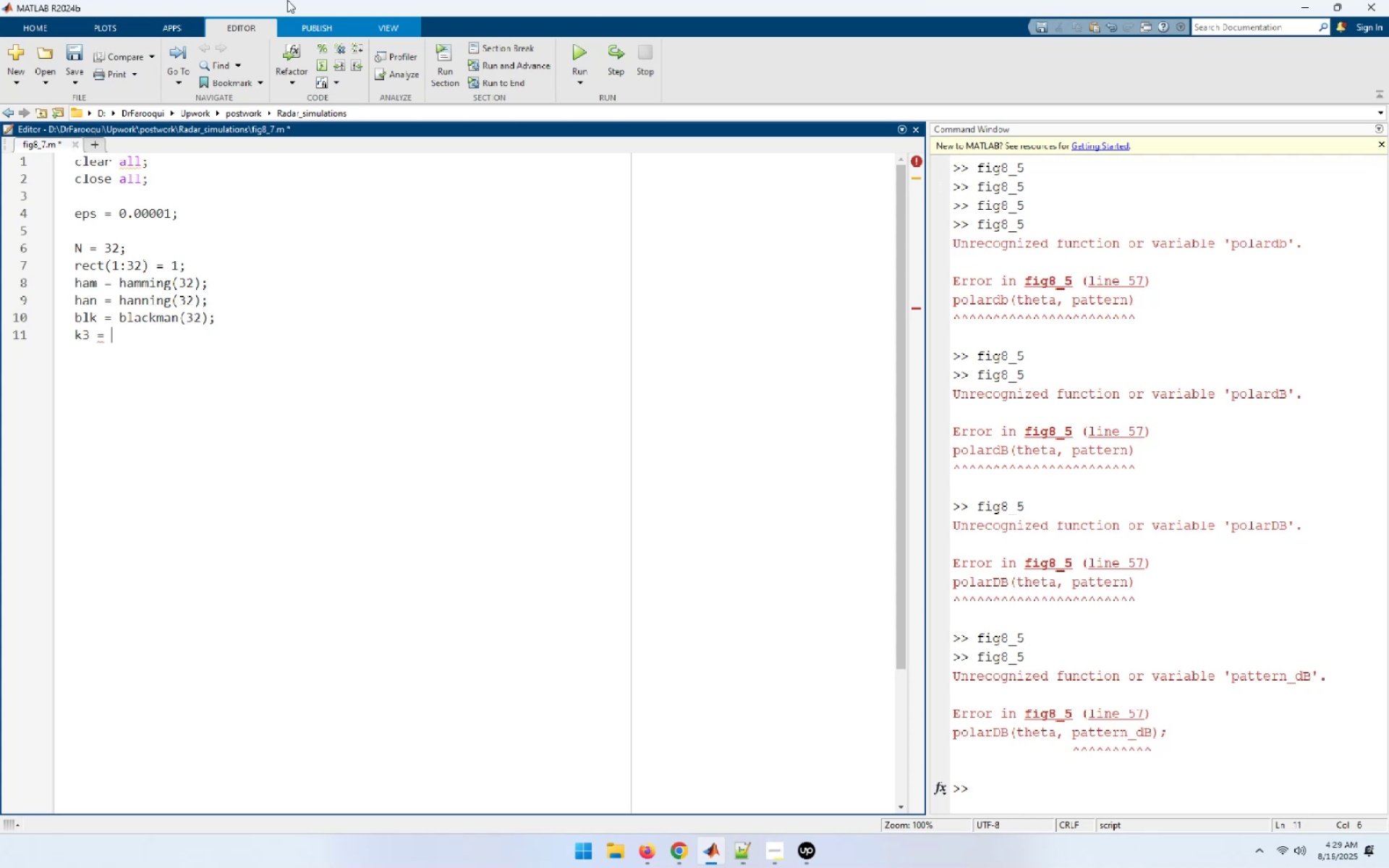 
wait(7.1)
 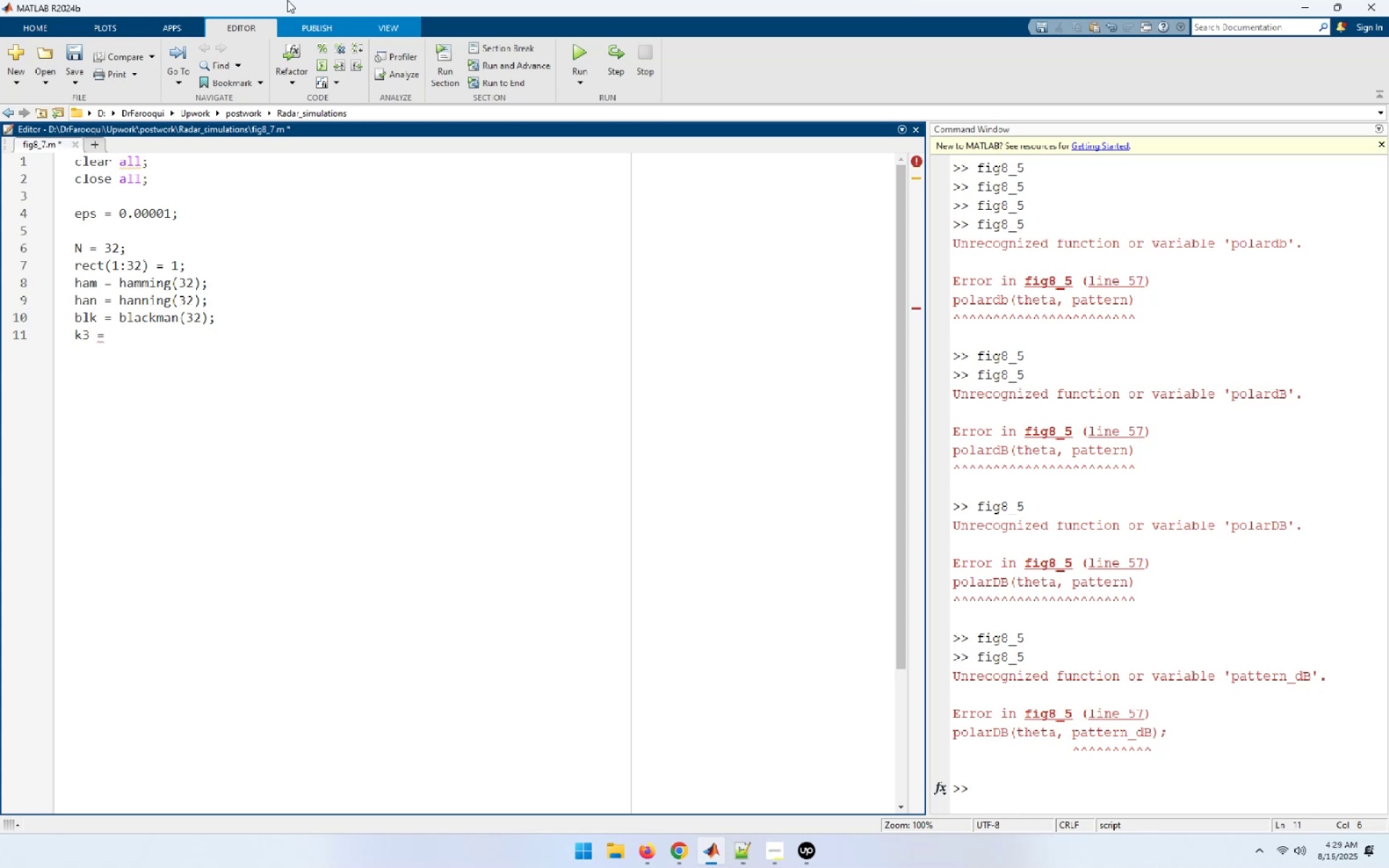 
type(kaiser(32, 3);)
 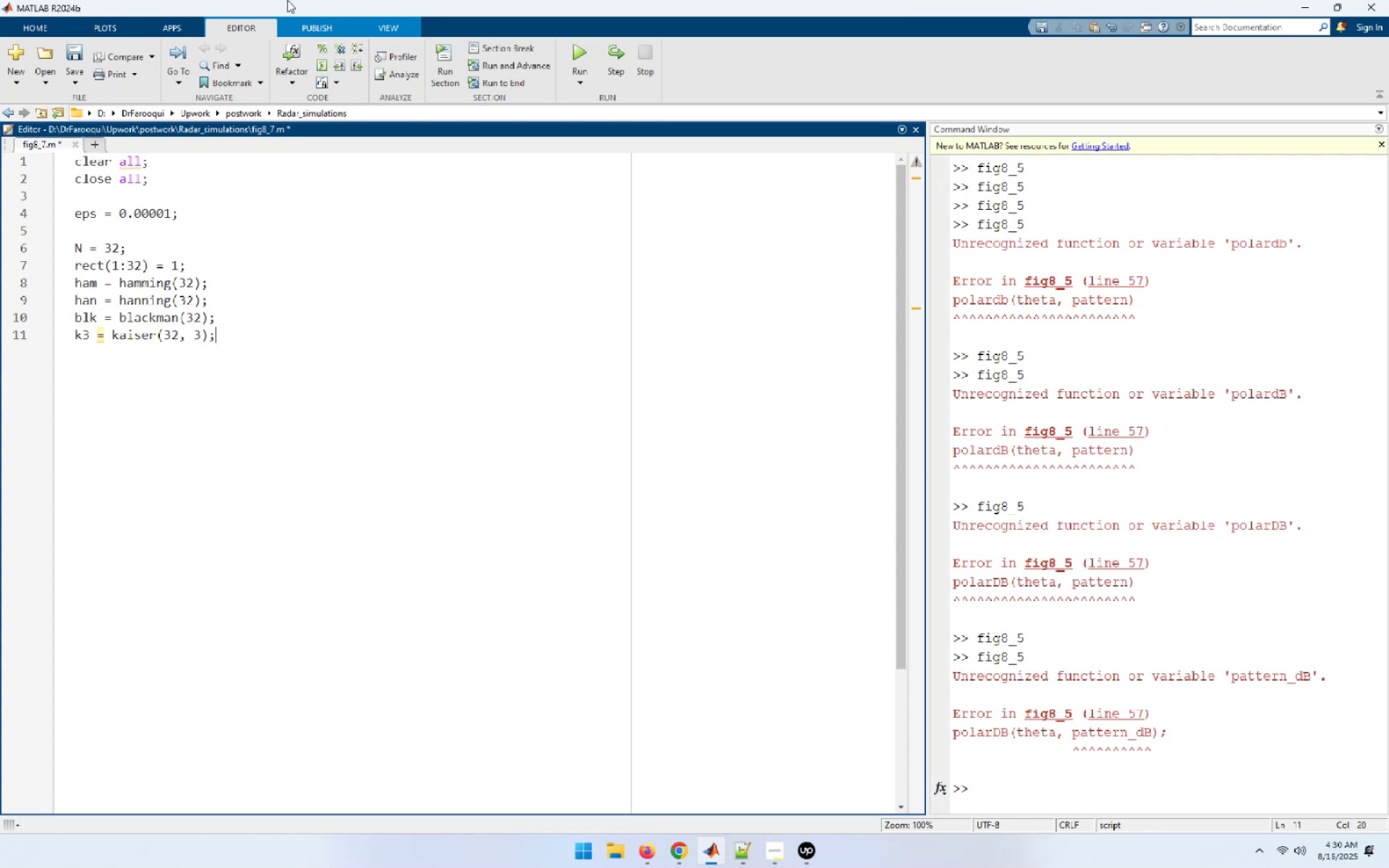 
 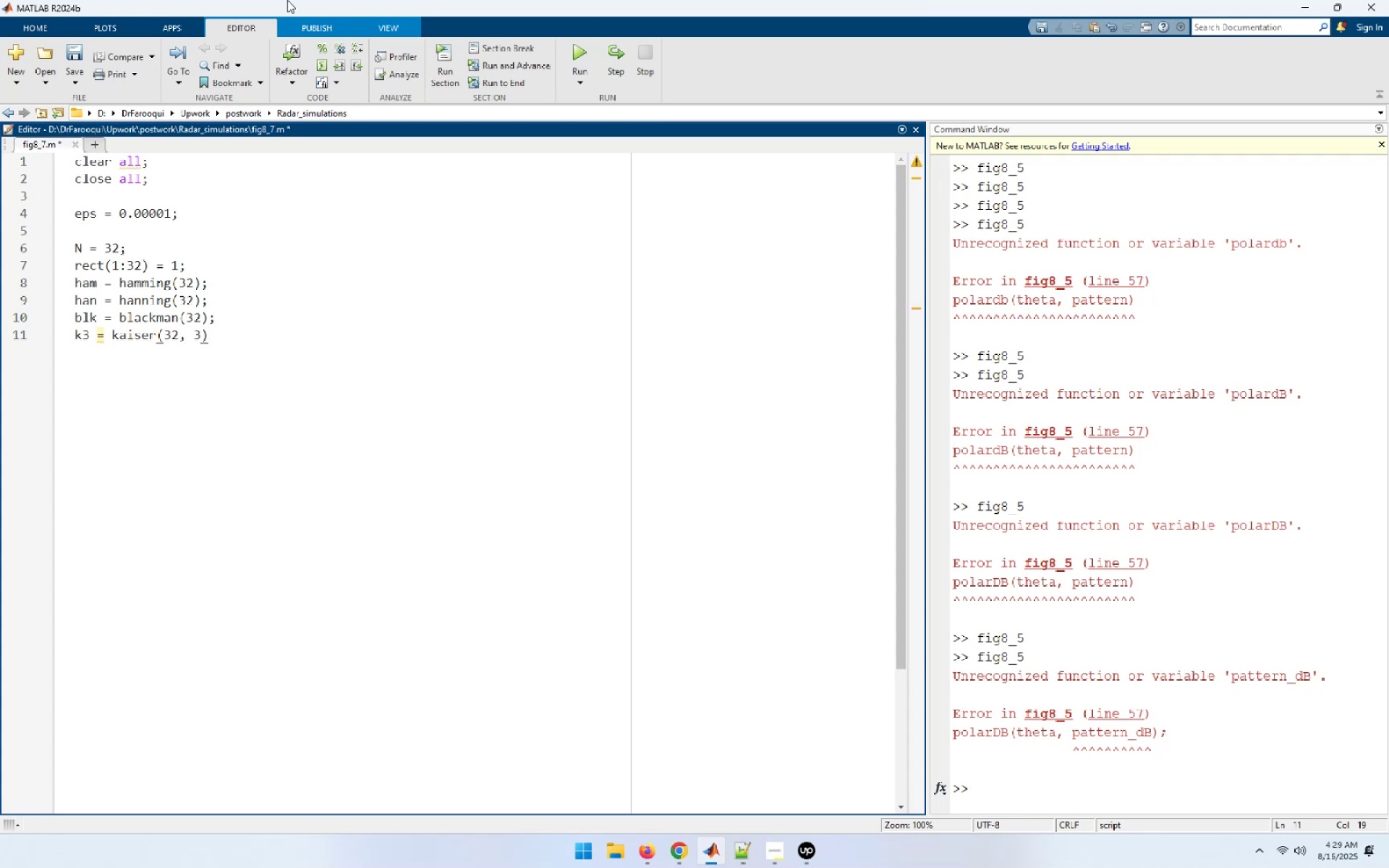 
key(Enter)
 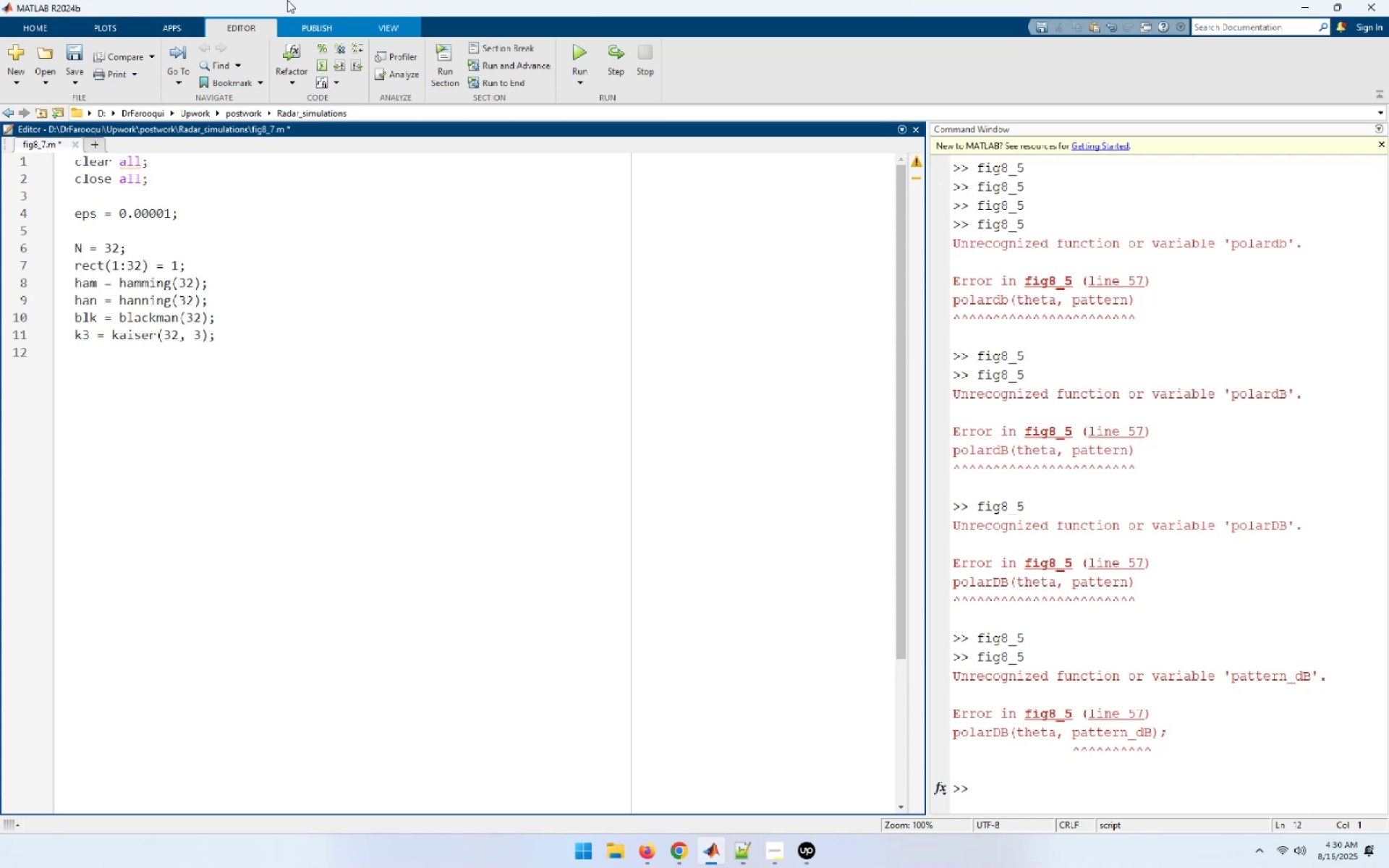 
type(k6 = kaiser(32, 6);)
 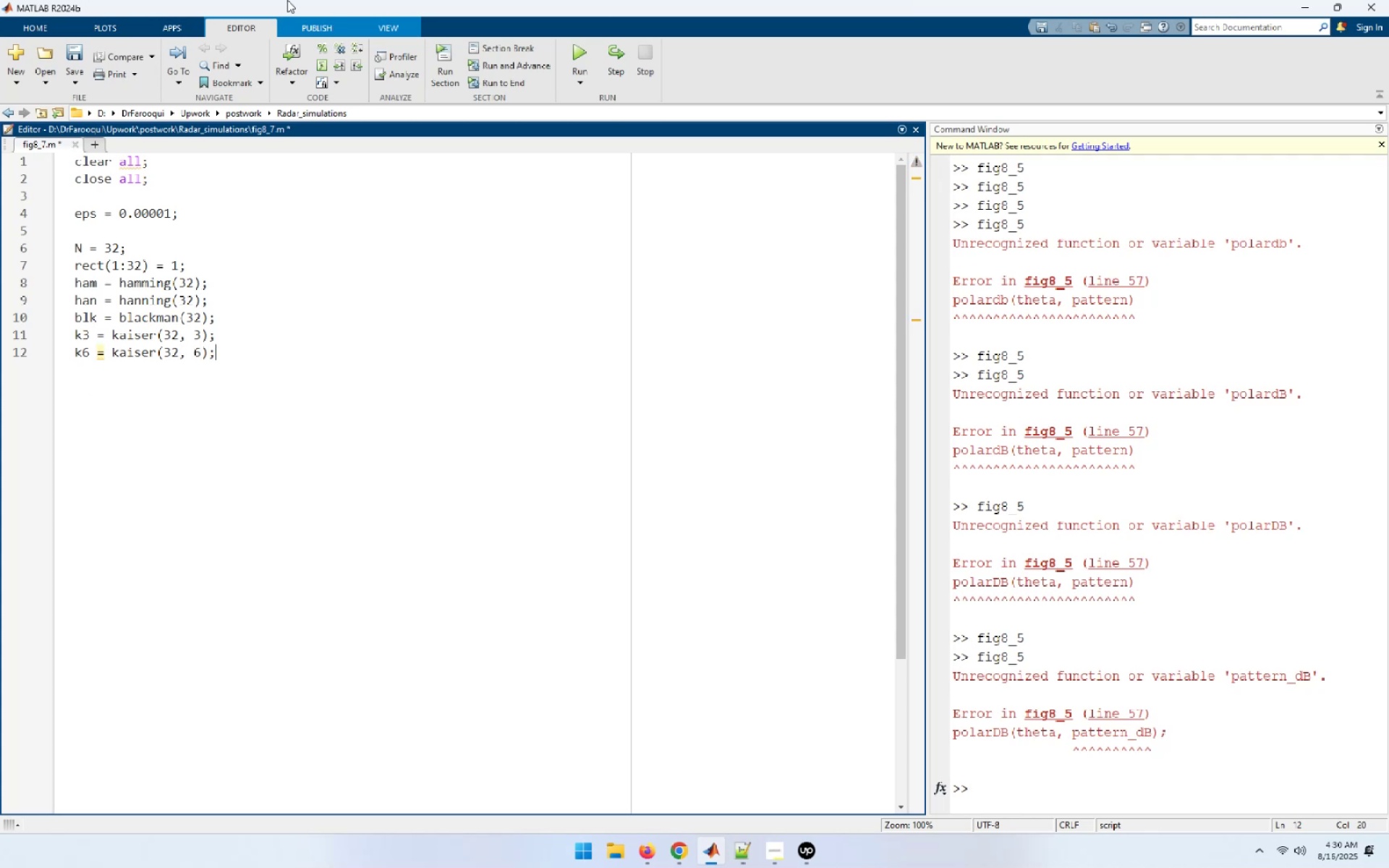 
 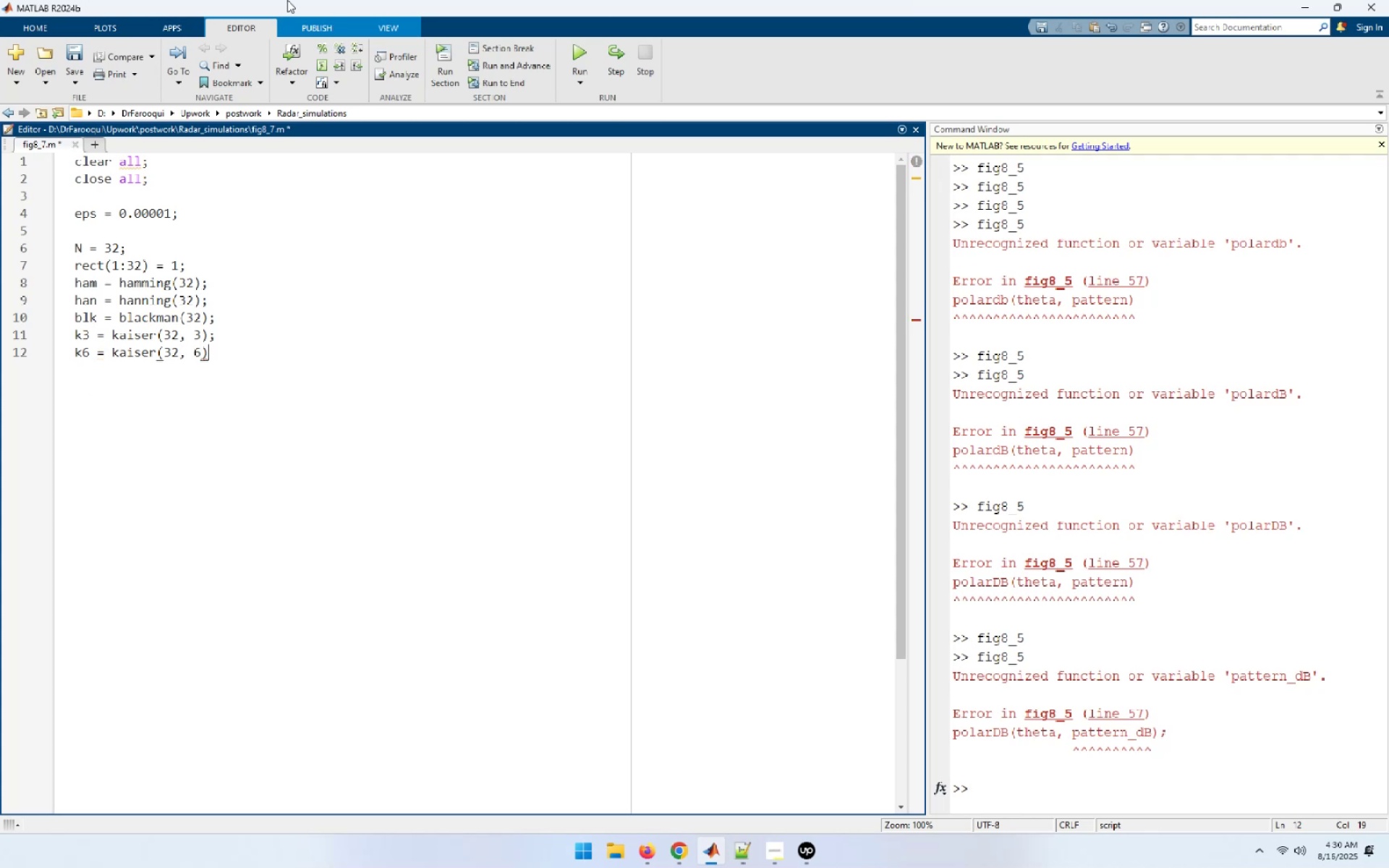 
key(Enter)
 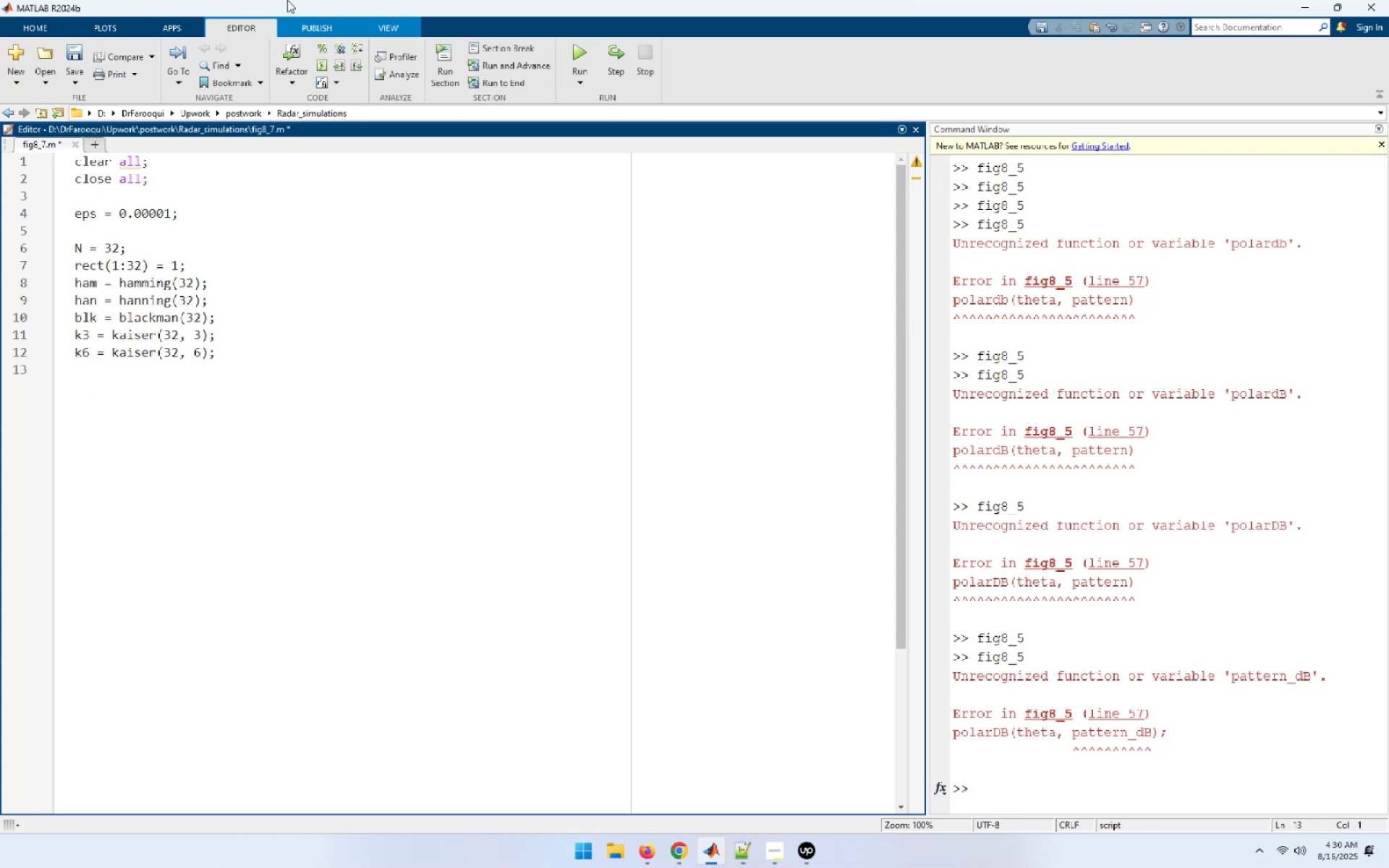 
type(RECT = 20 * log10(abs (fftshift ( fft(rect, 512))) ./ 32 + eps)
 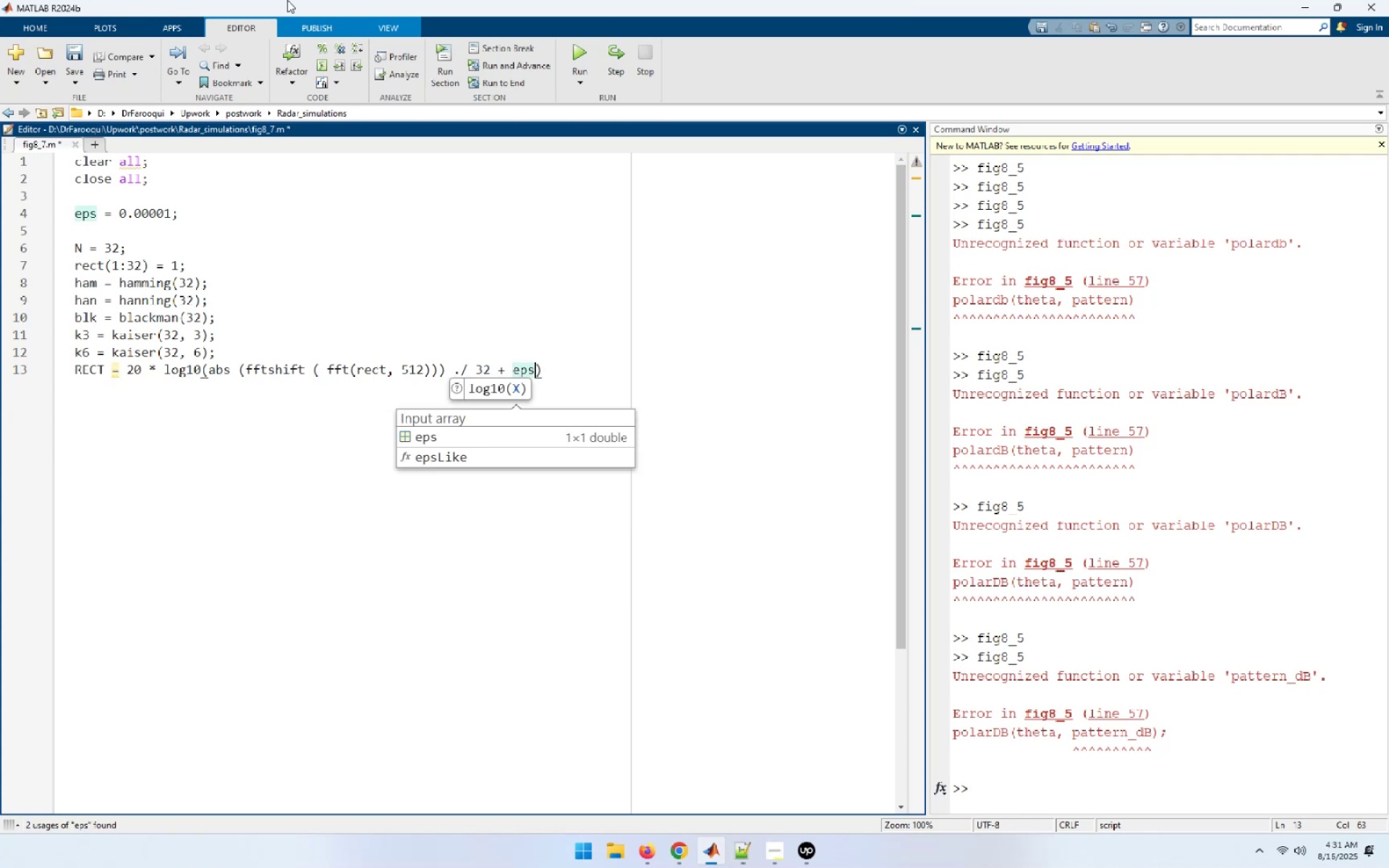 
key(Shift+0)
 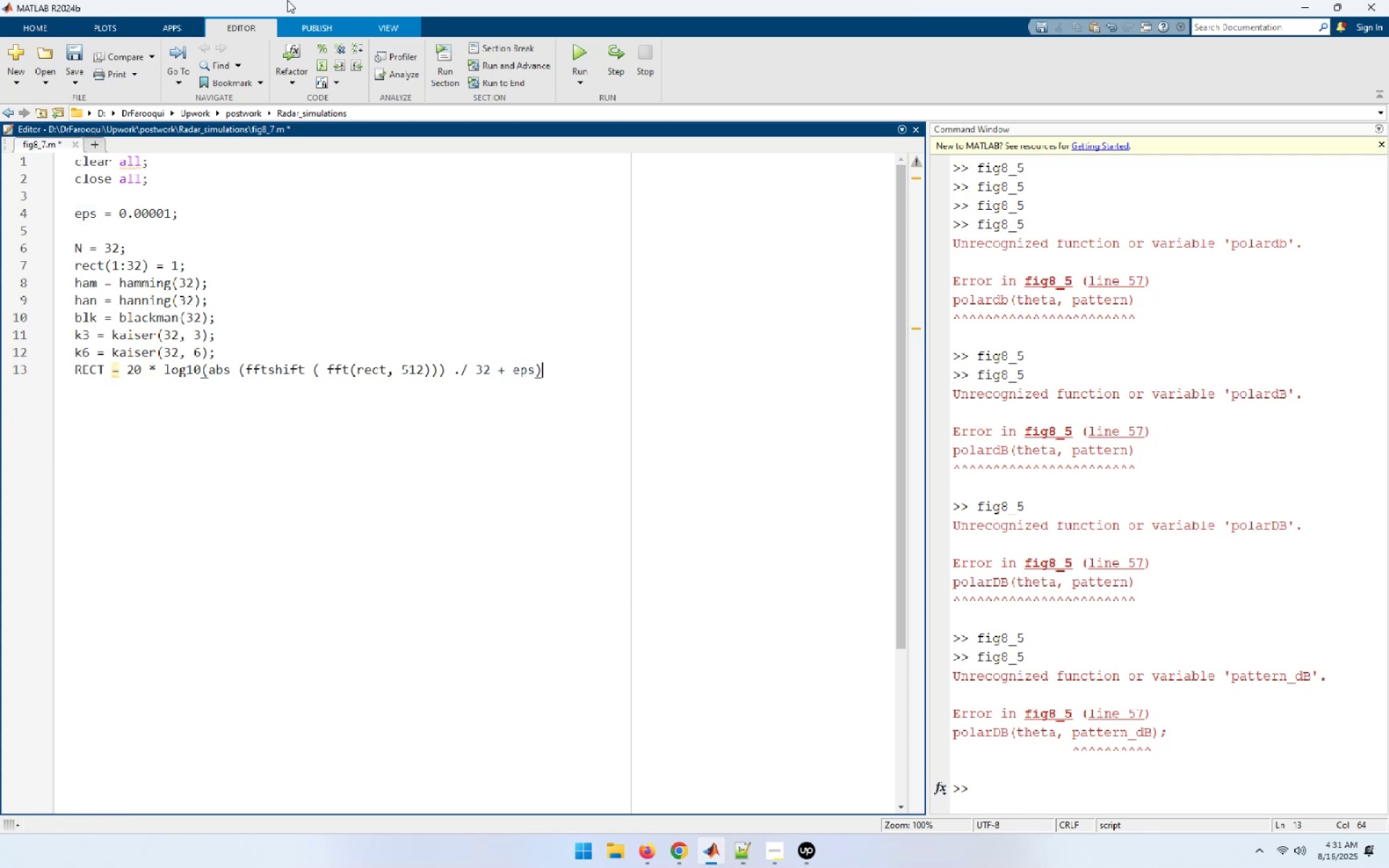 
key(Semicolon)
 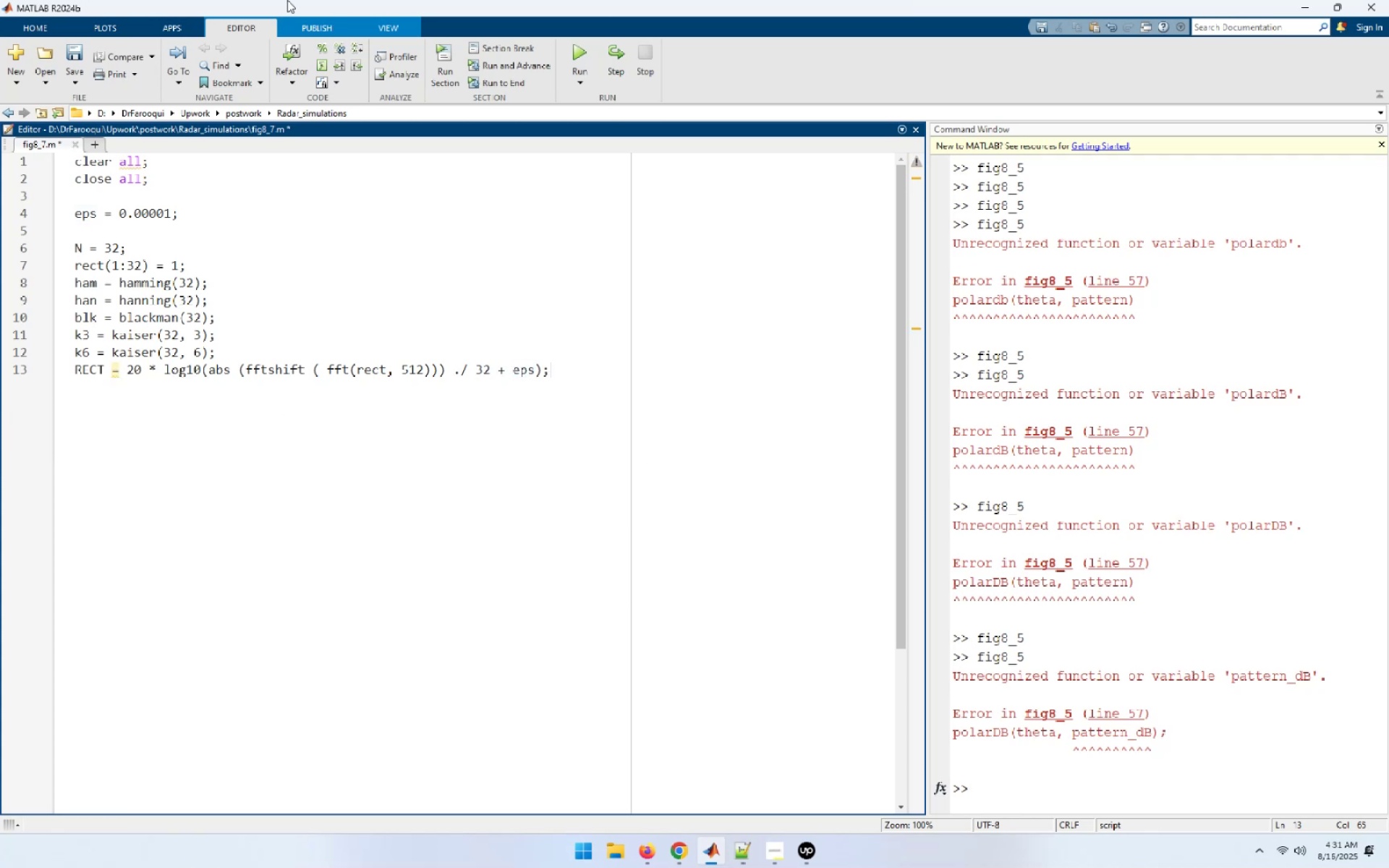 
key(Enter)
 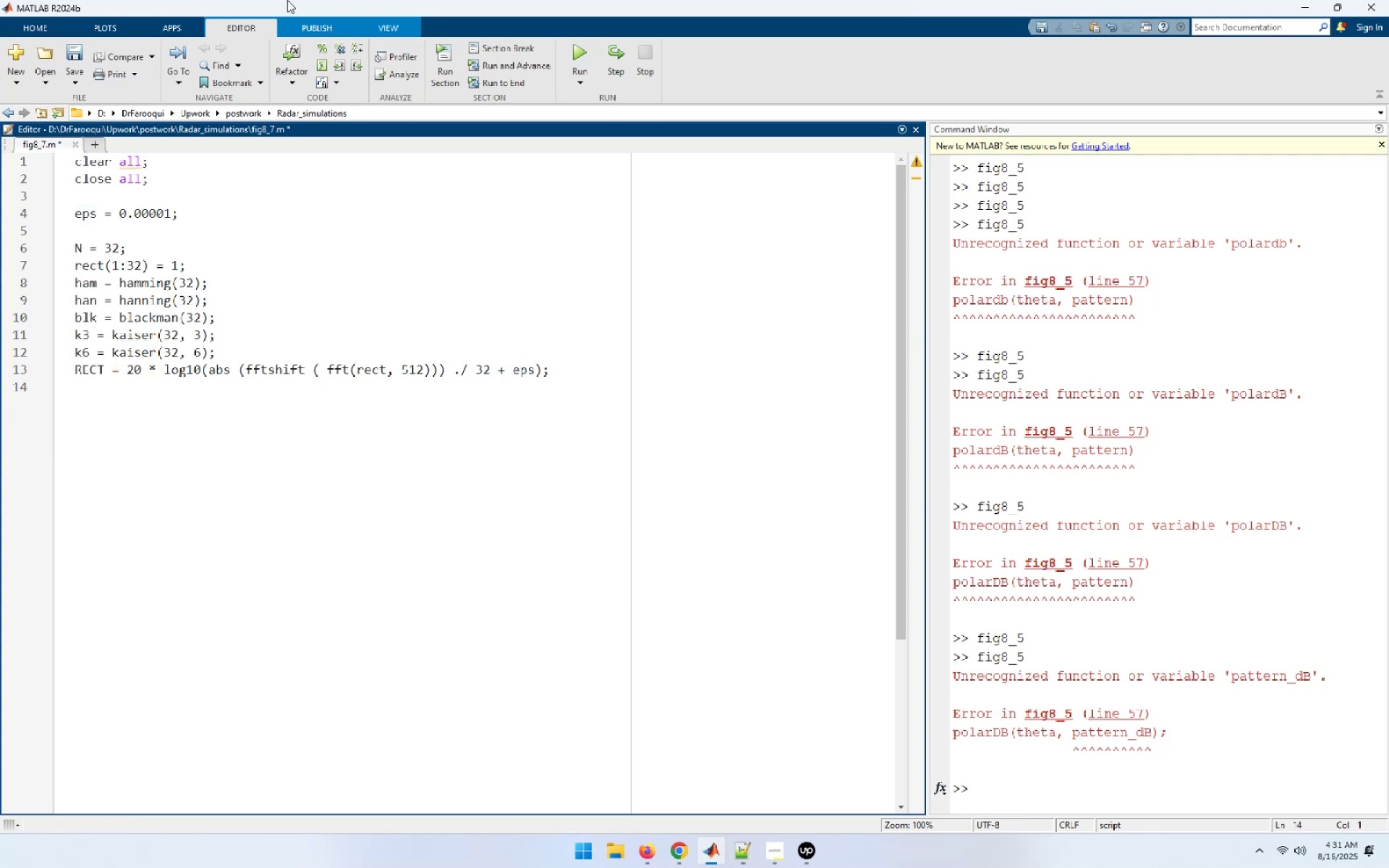 
type(HAM = )
 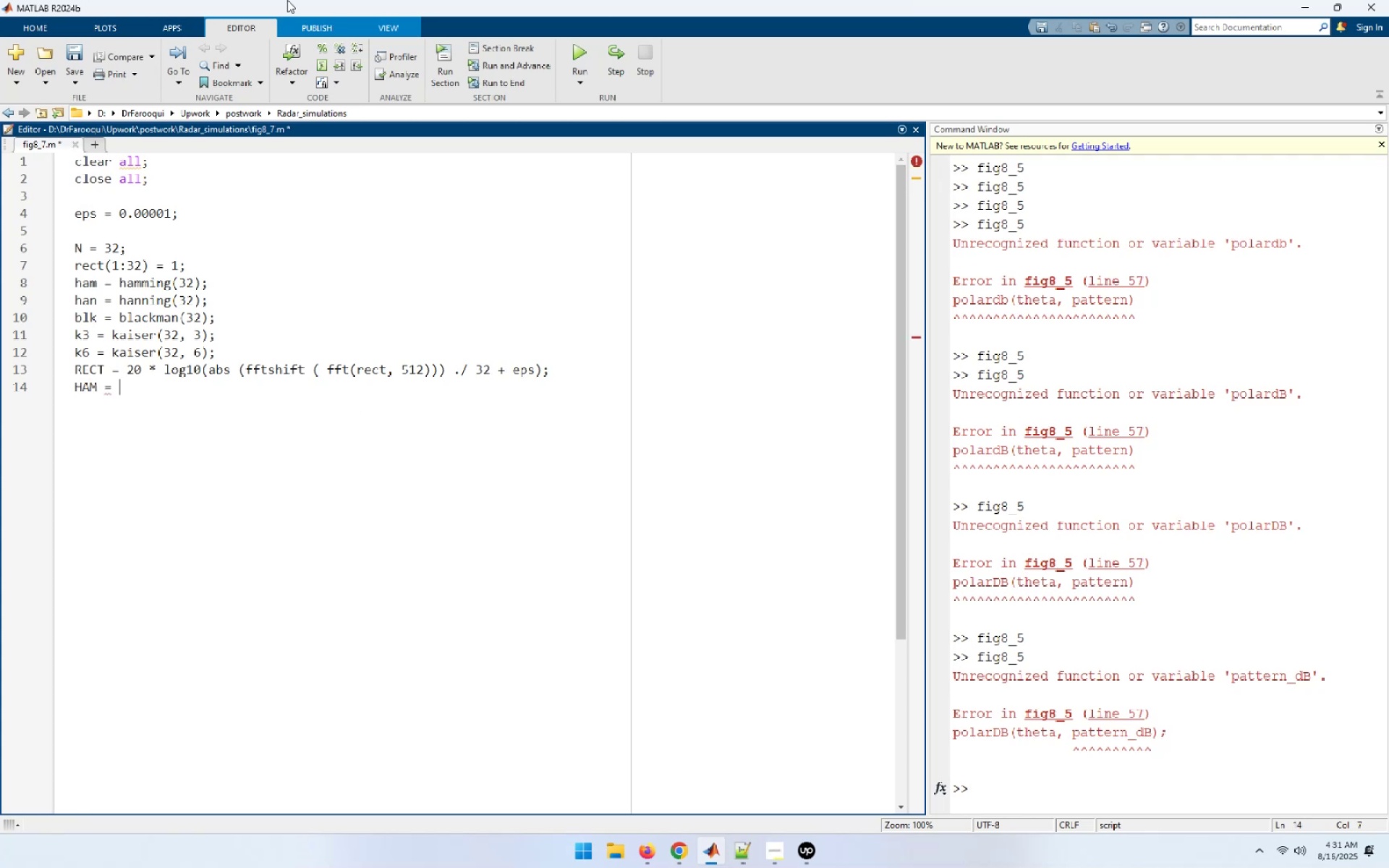 
type(20* log)
 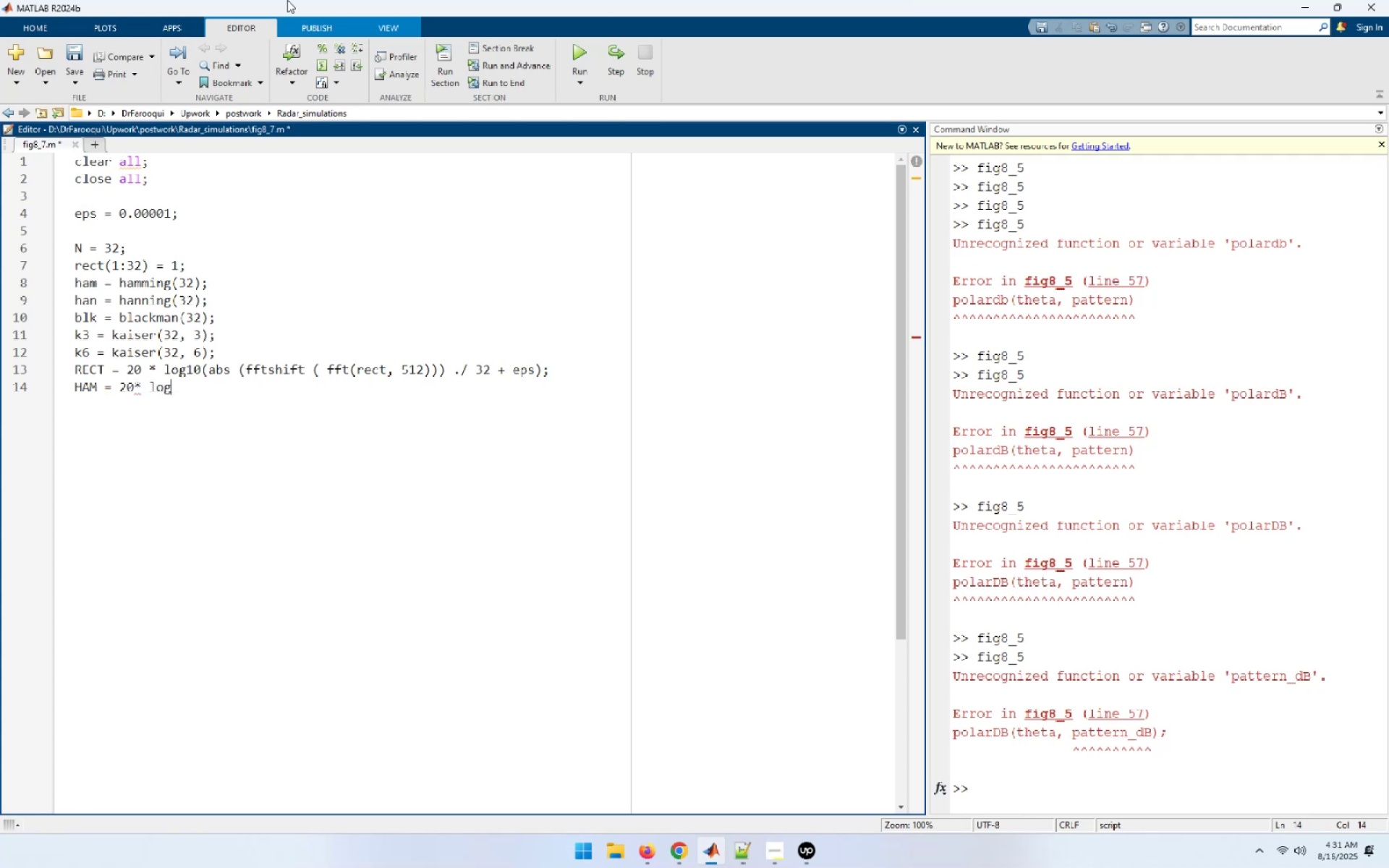 
key(ArrowLeft)
 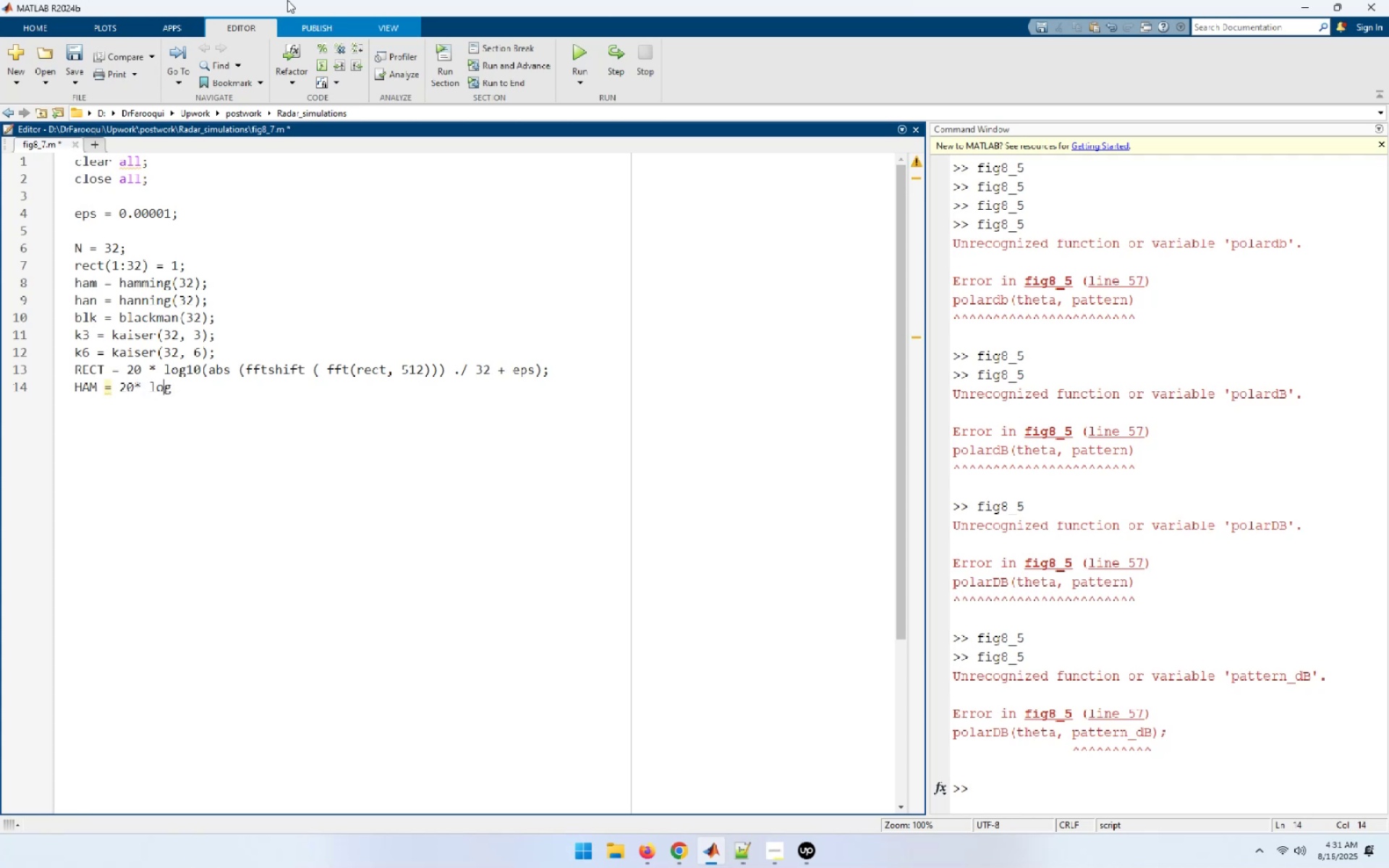 
key(ArrowLeft)
 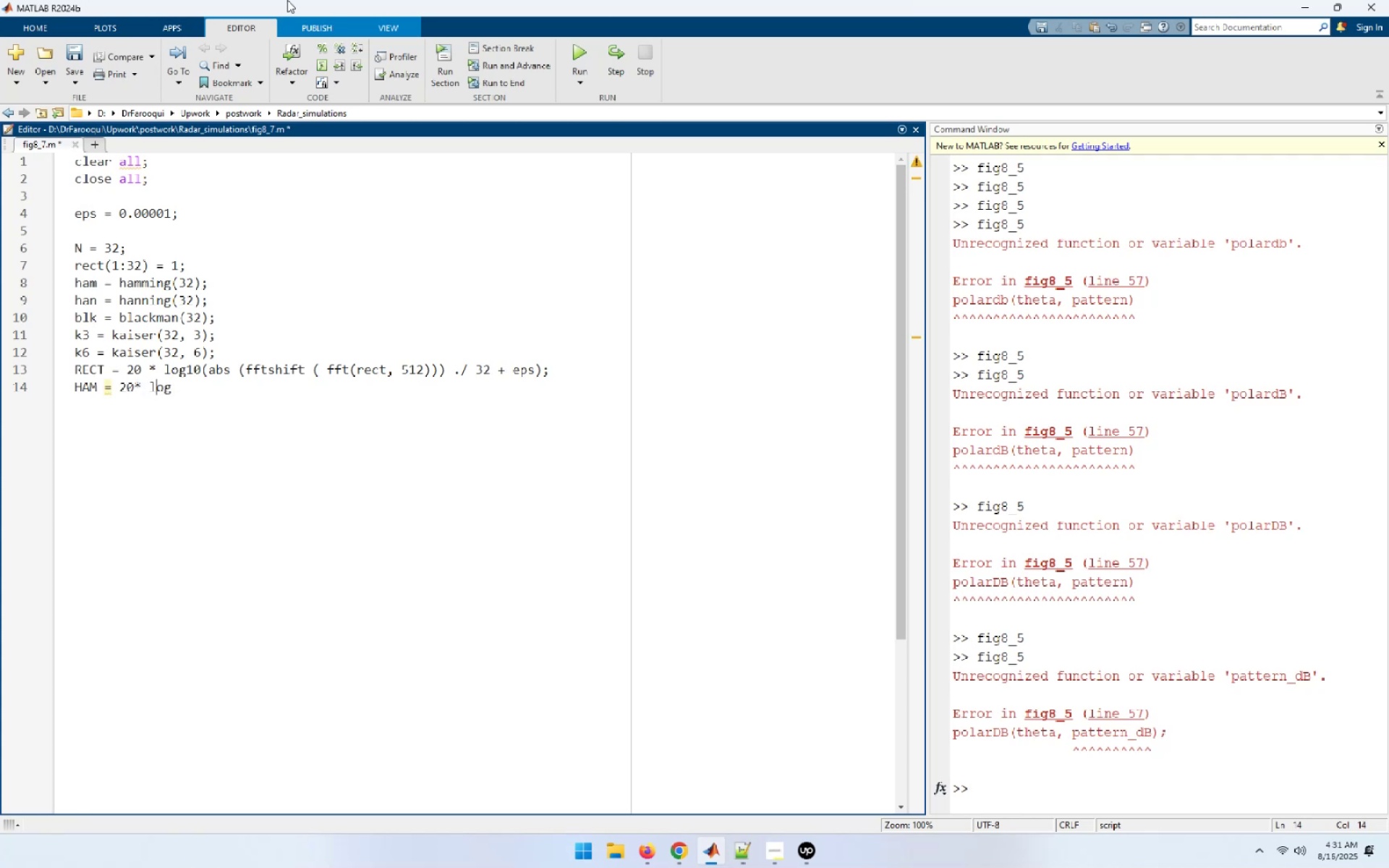 
key(ArrowLeft)
 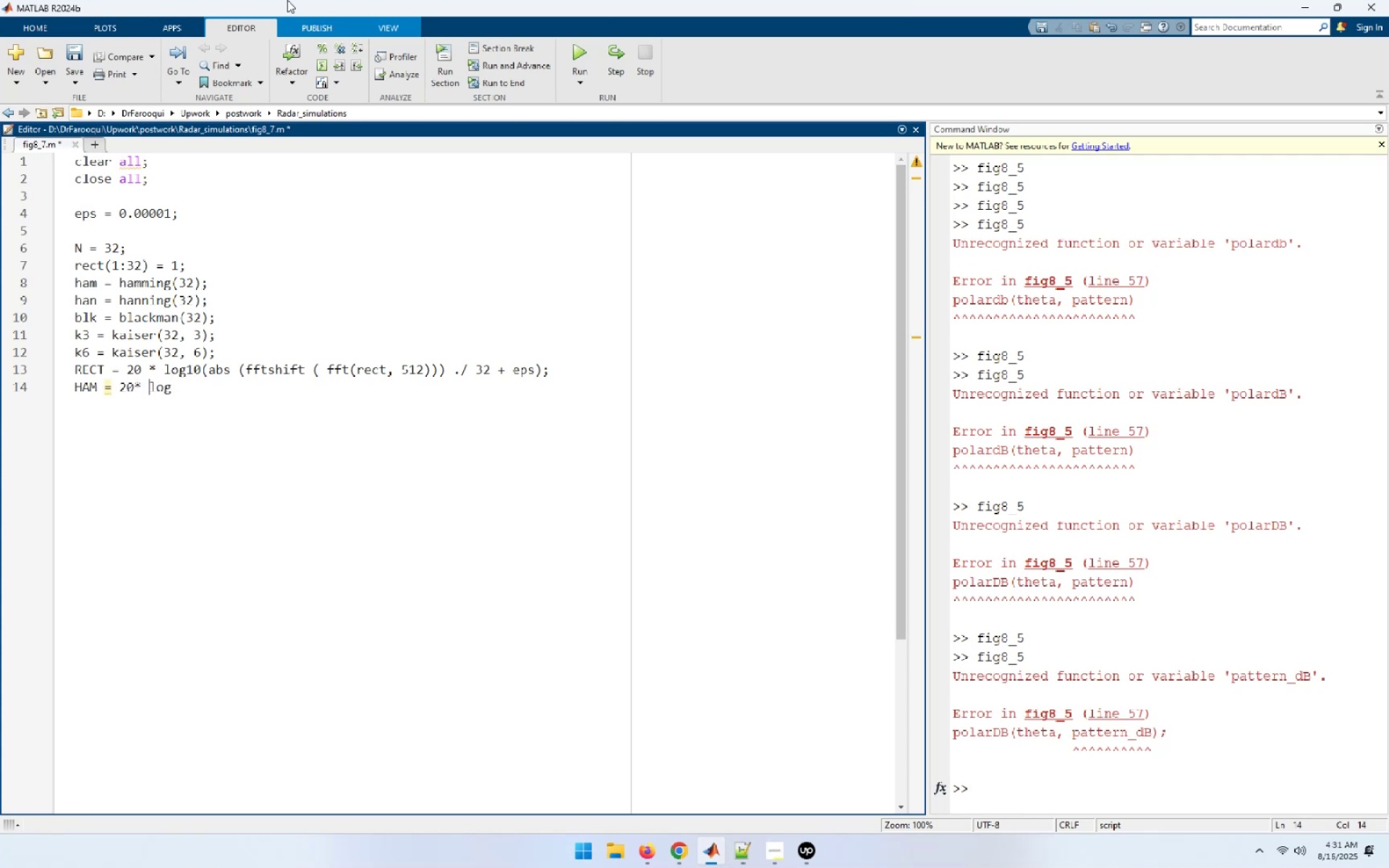 
key(ArrowLeft)
 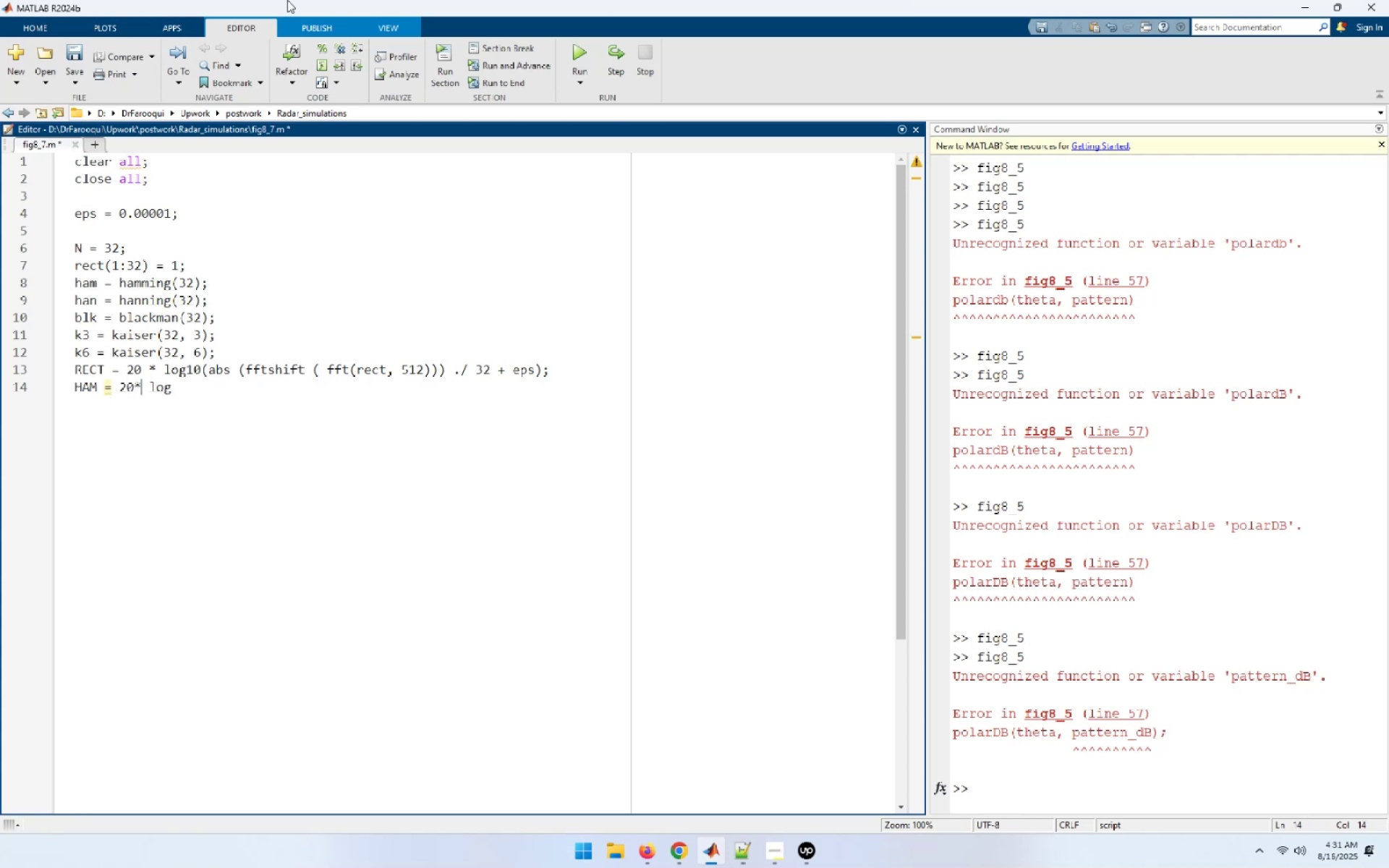 
key(ArrowLeft)
 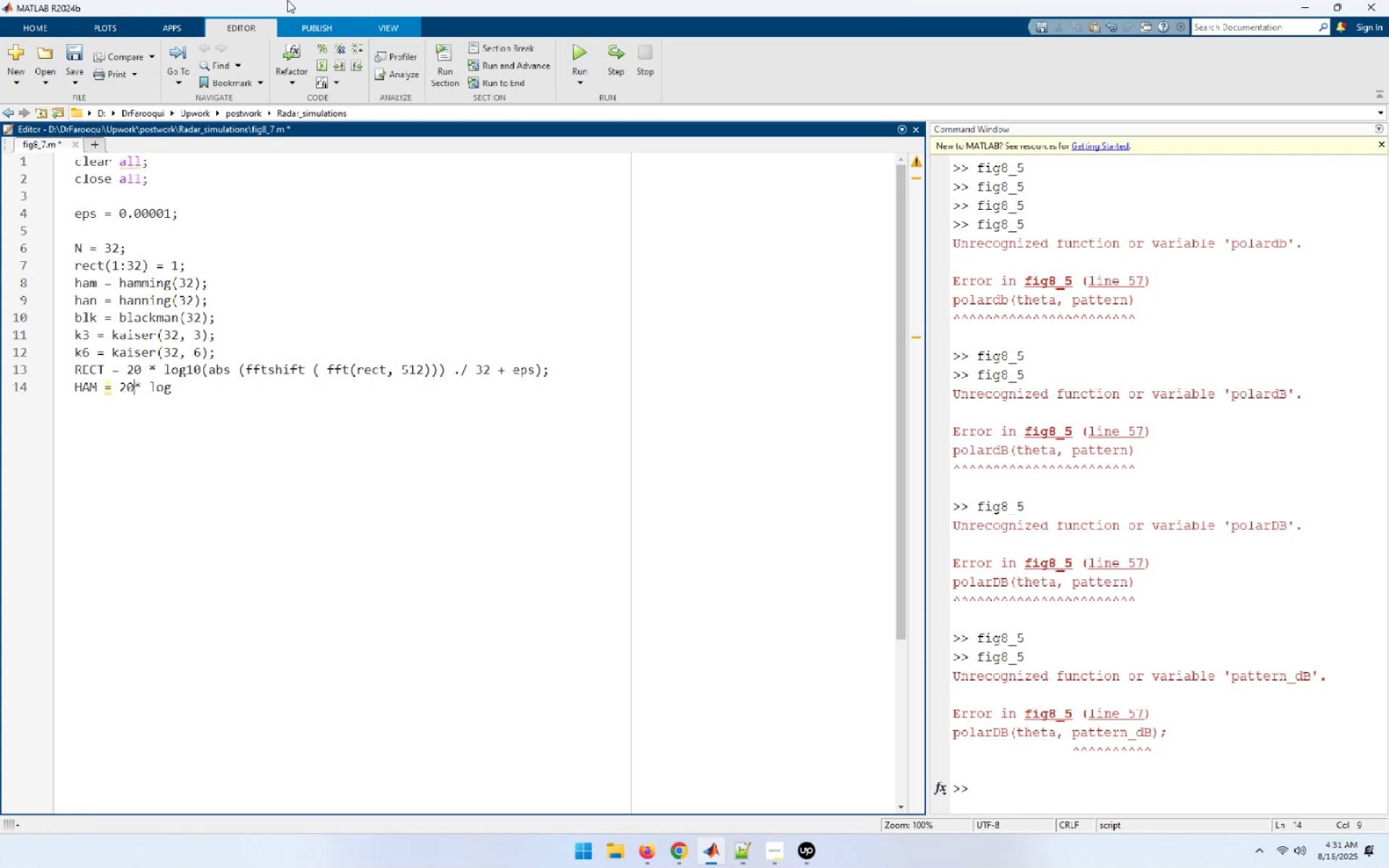 
key(Space)
 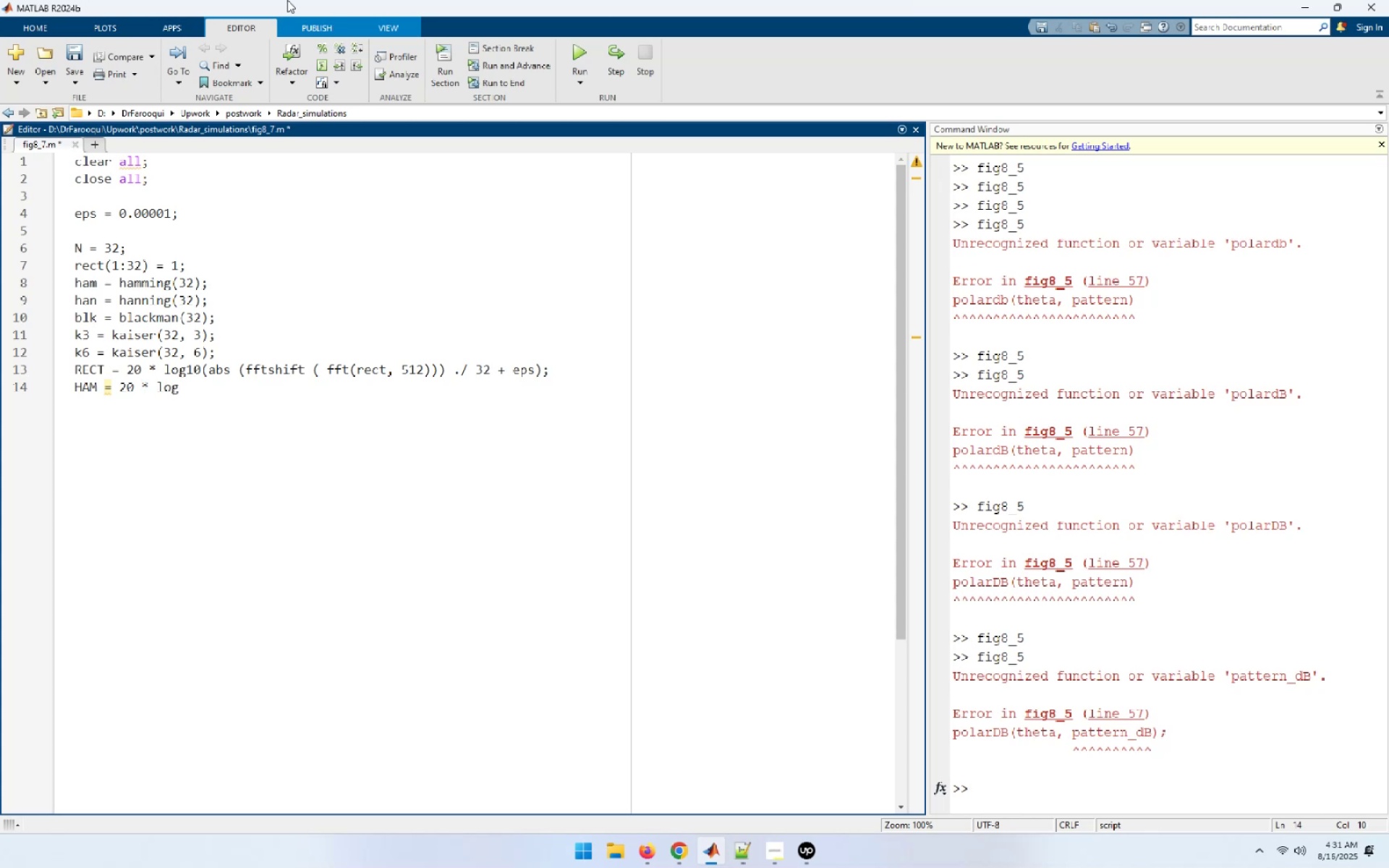 
key(ArrowRight)
 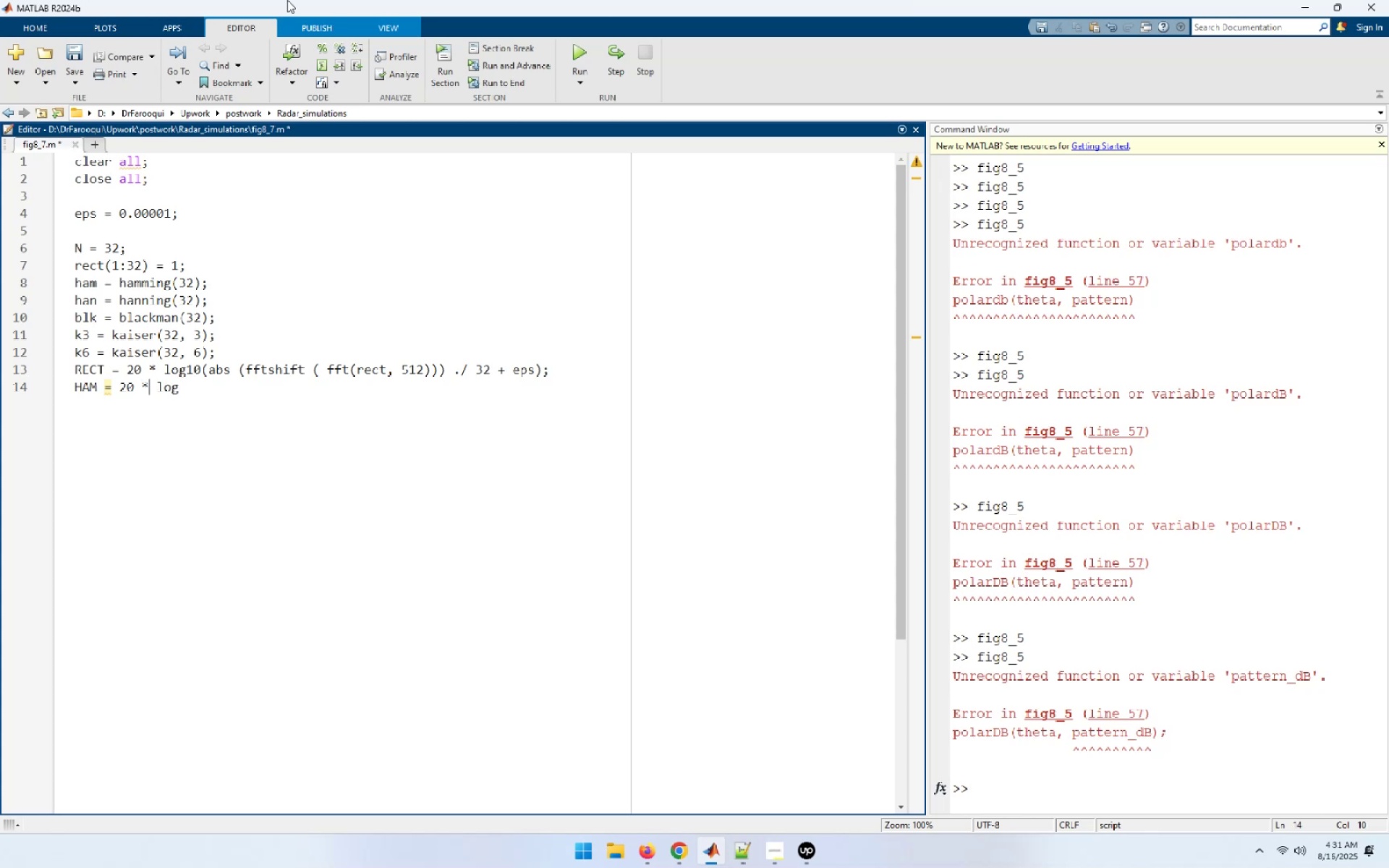 
key(ArrowRight)
 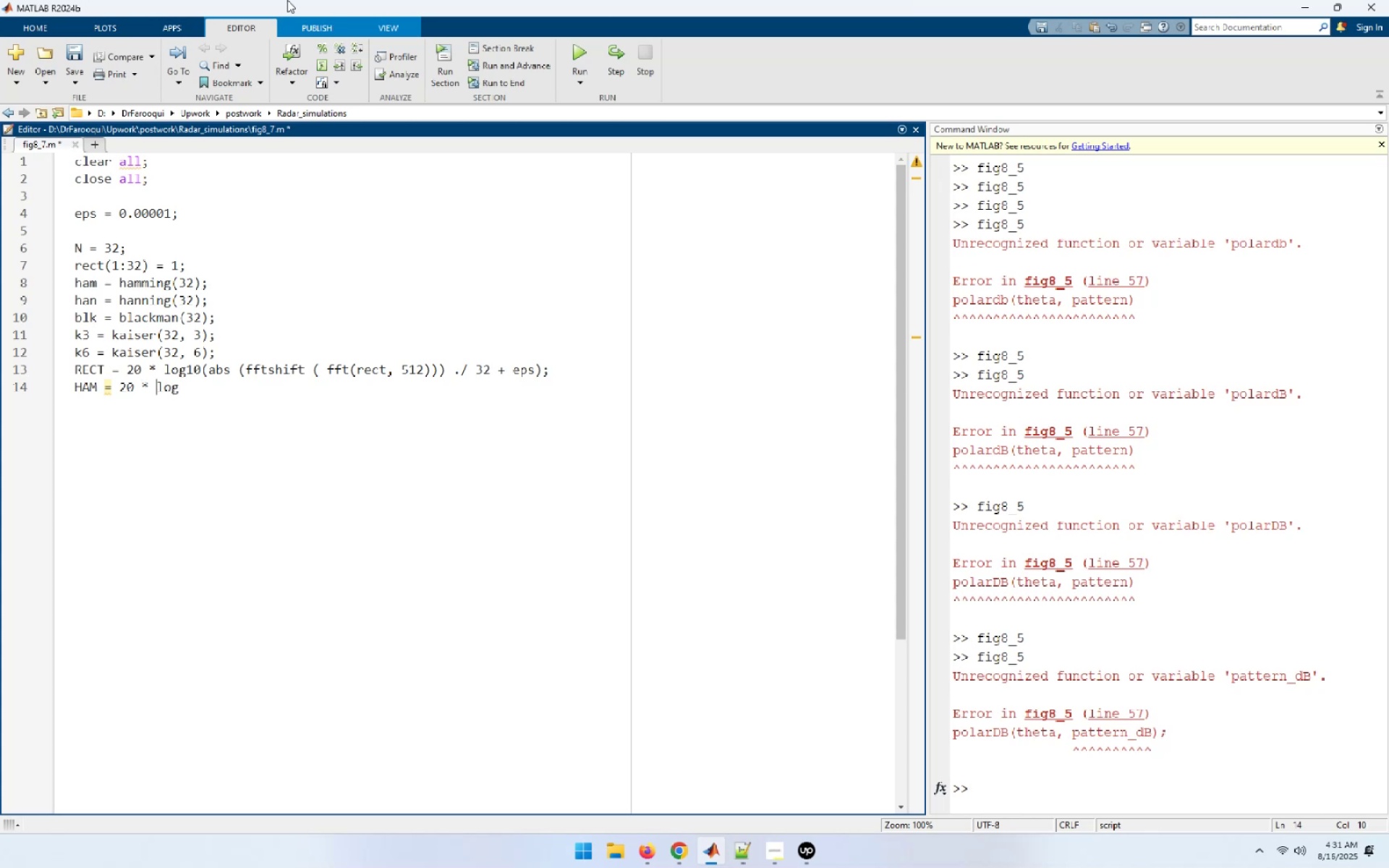 
key(ArrowRight)
 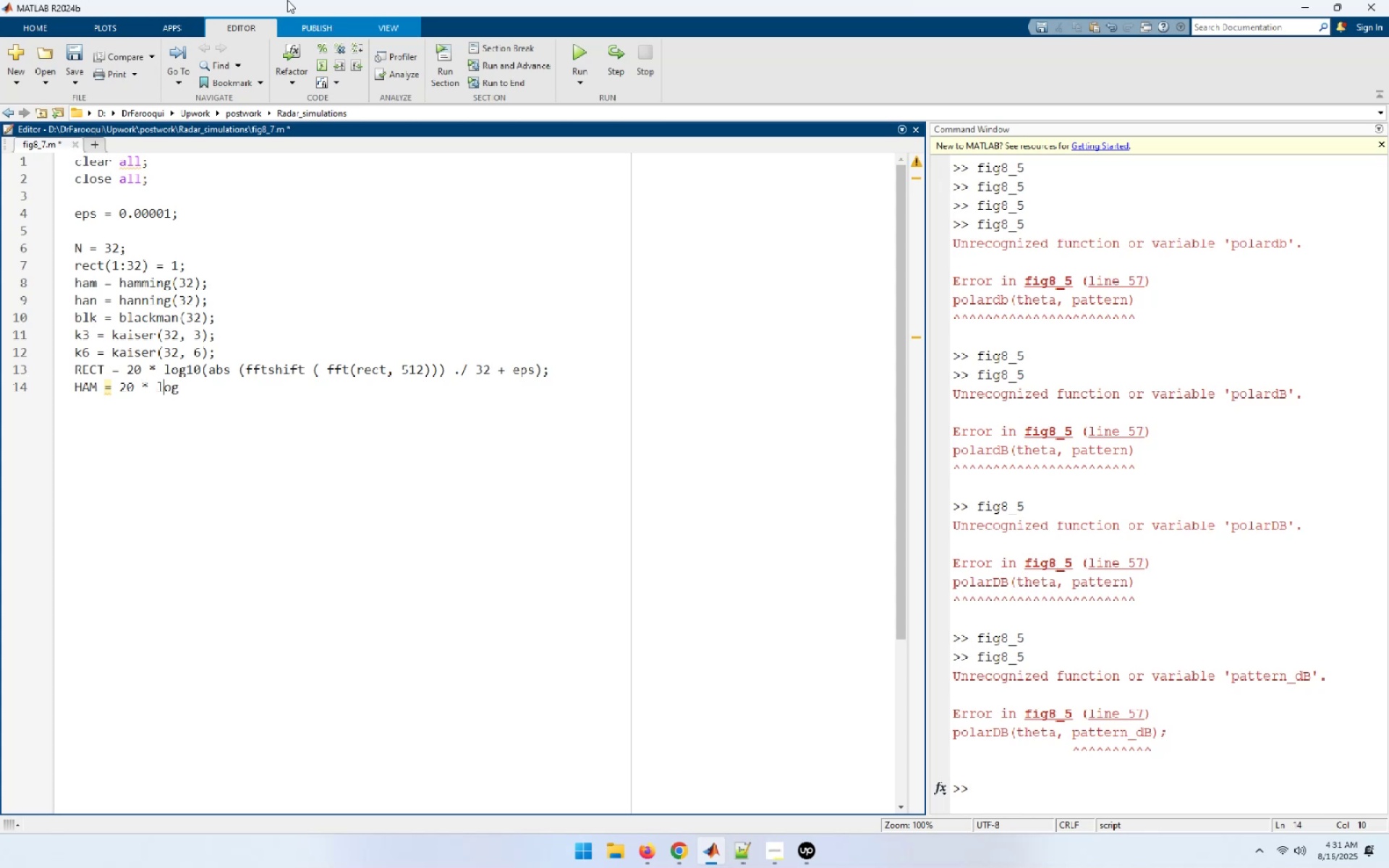 
key(ArrowLeft)
 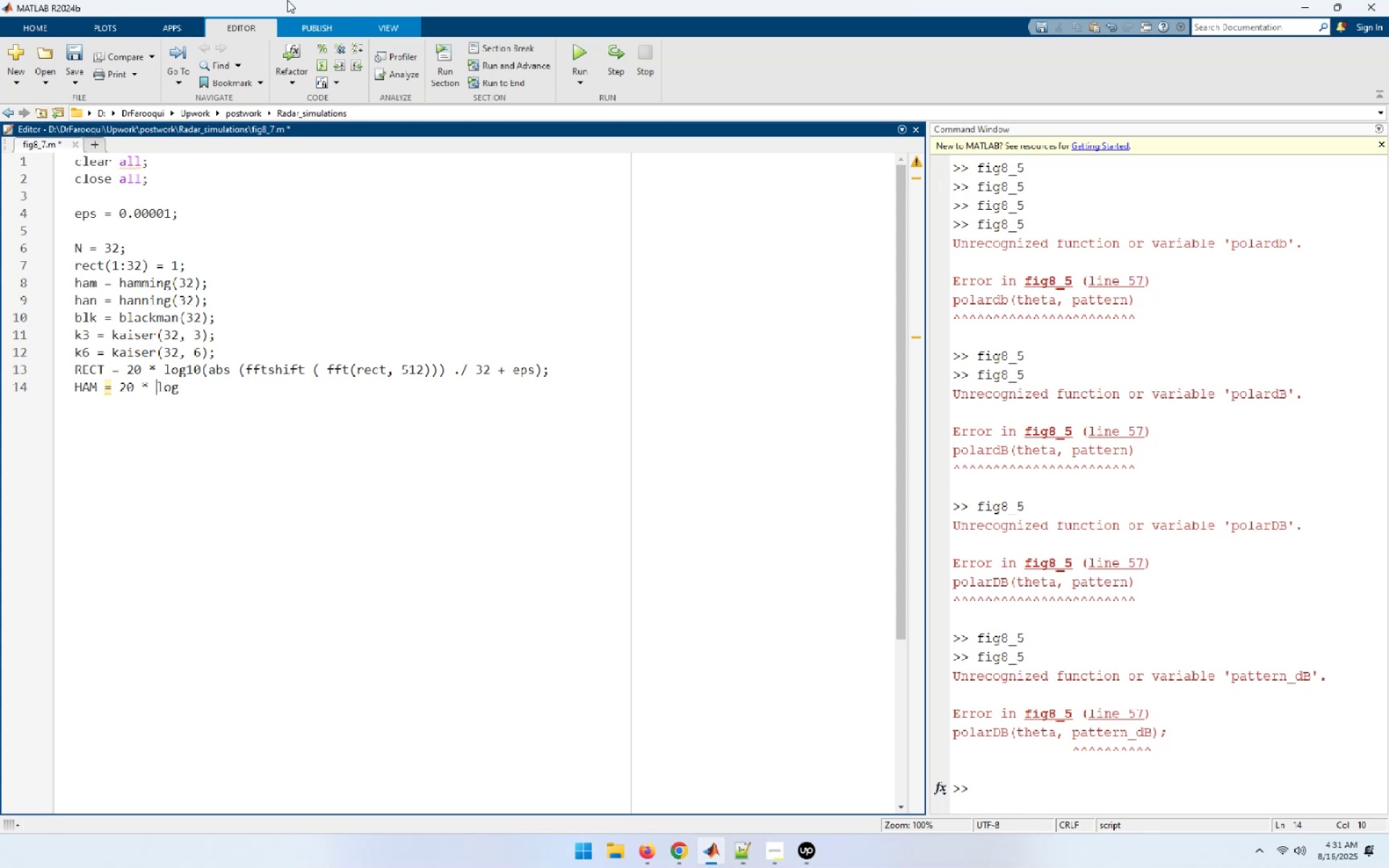 
key(ArrowLeft)
 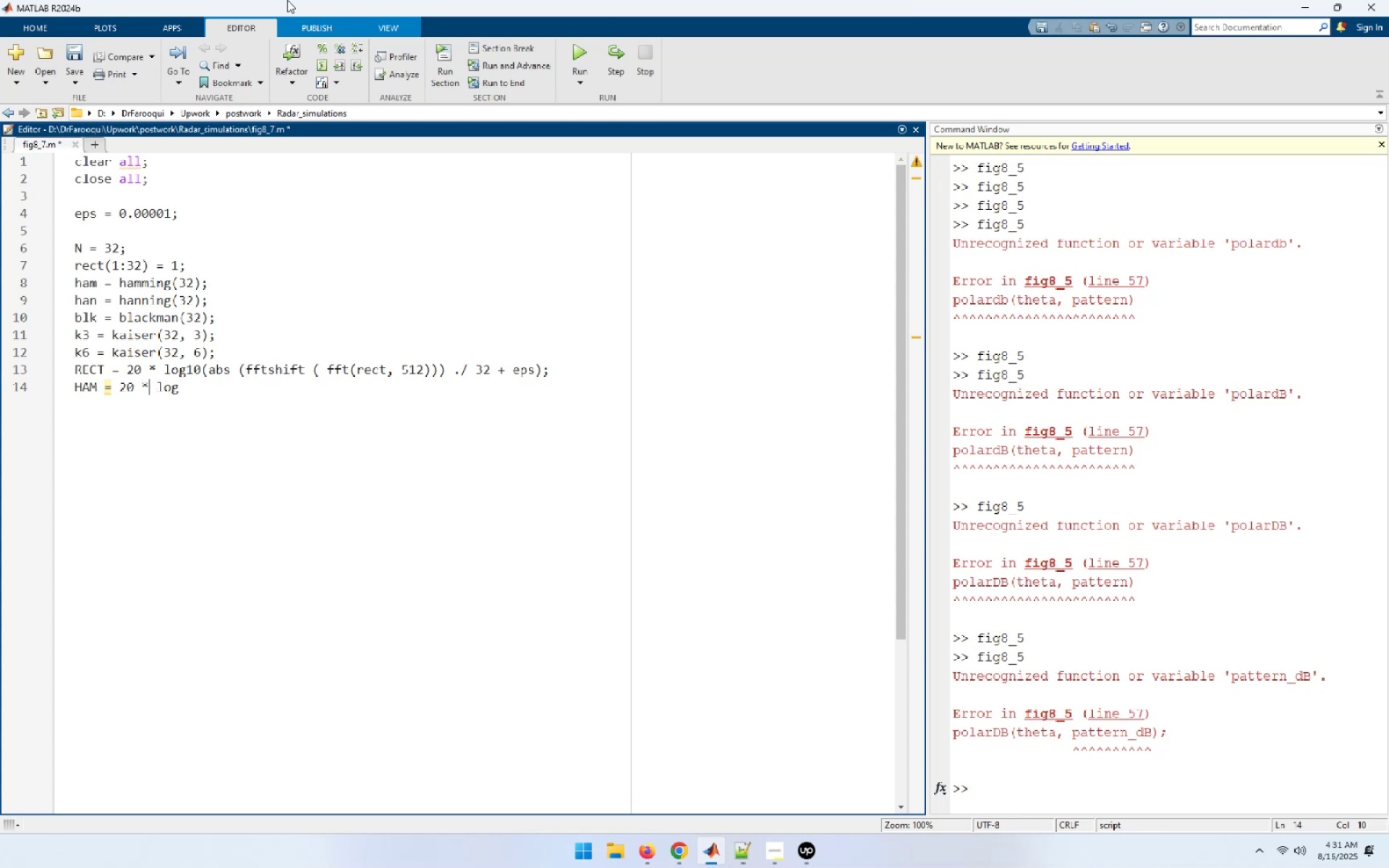 
key(ArrowLeft)
 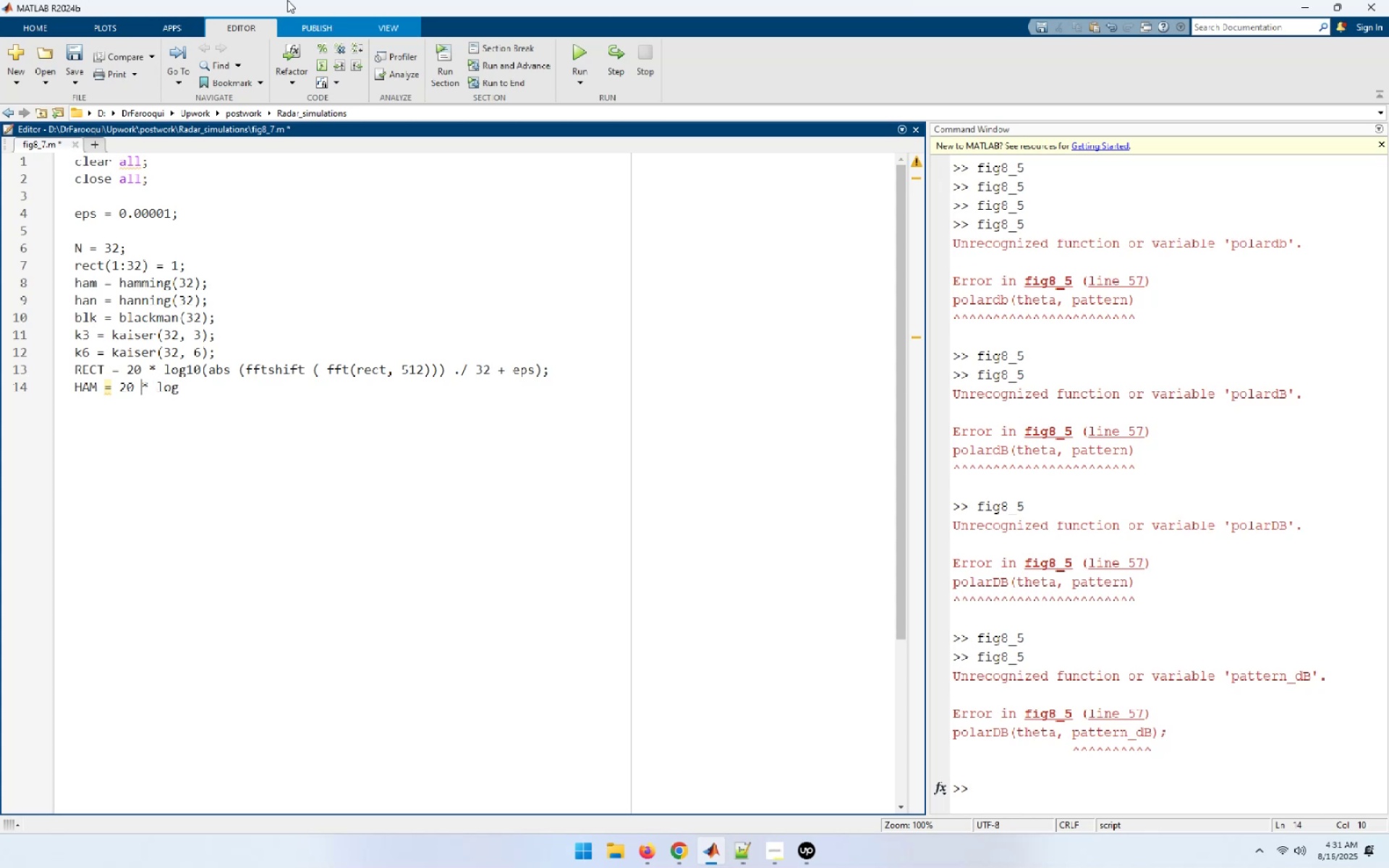 
key(ArrowLeft)
 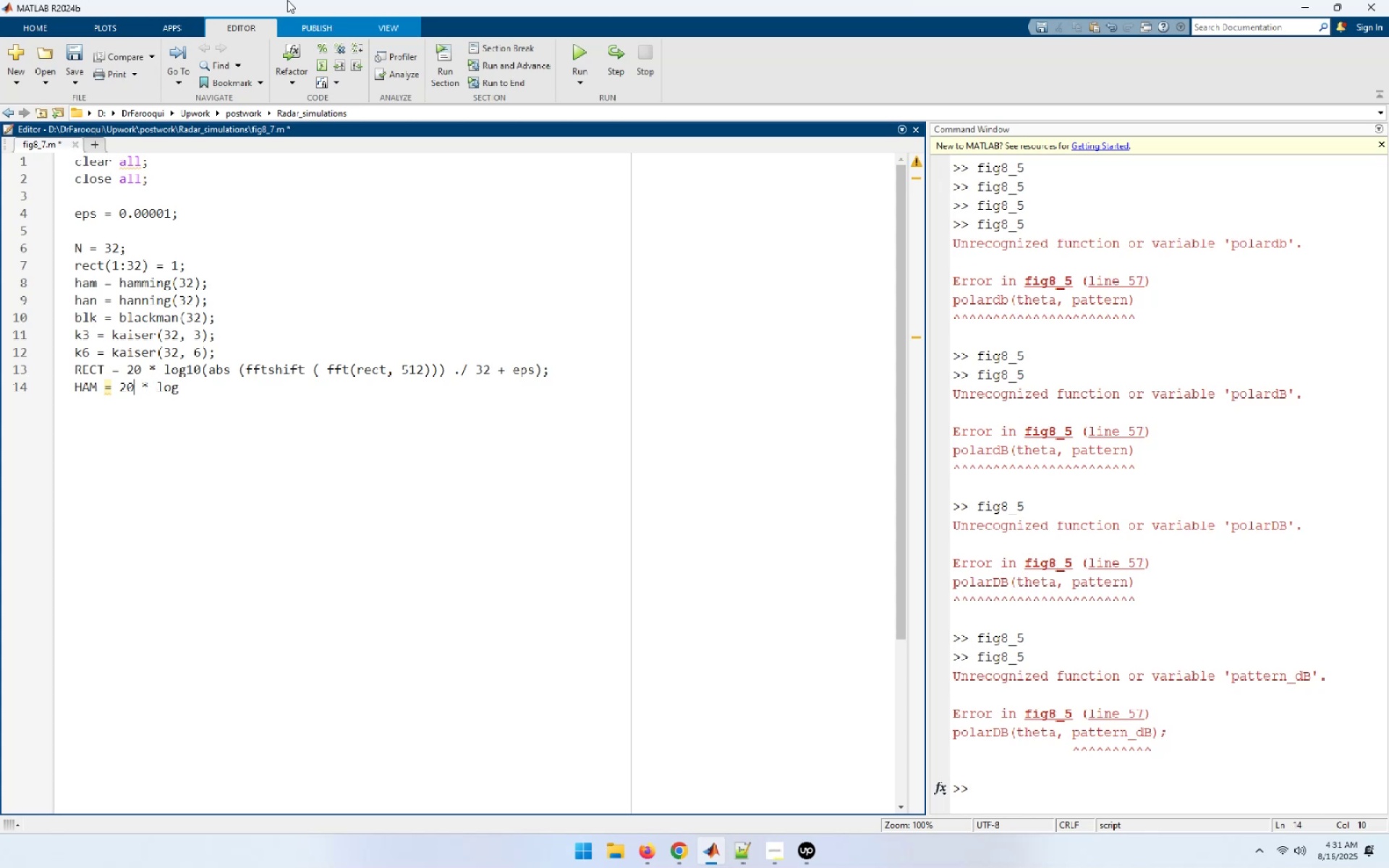 
key(ArrowRight)
 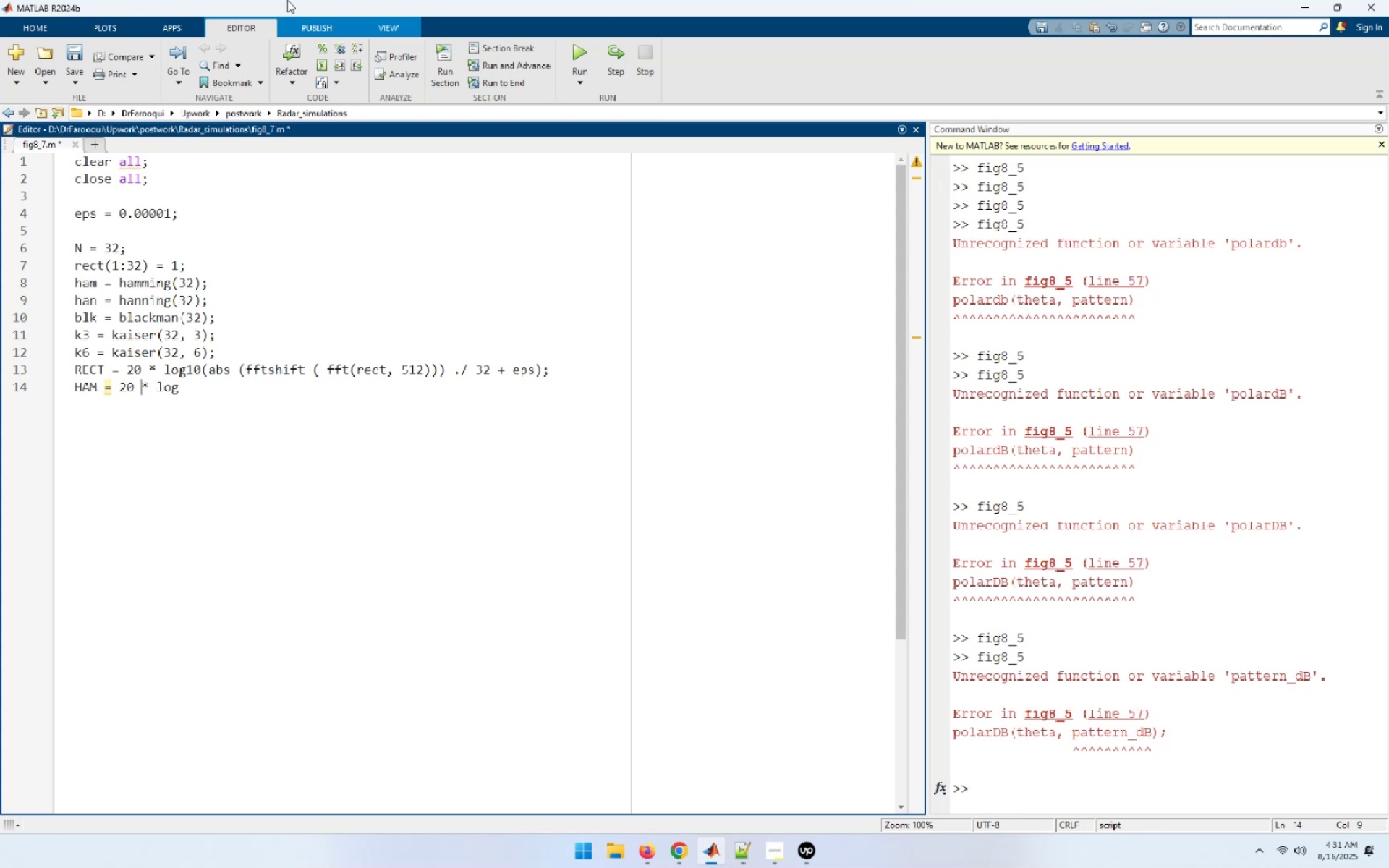 
key(ArrowRight)
 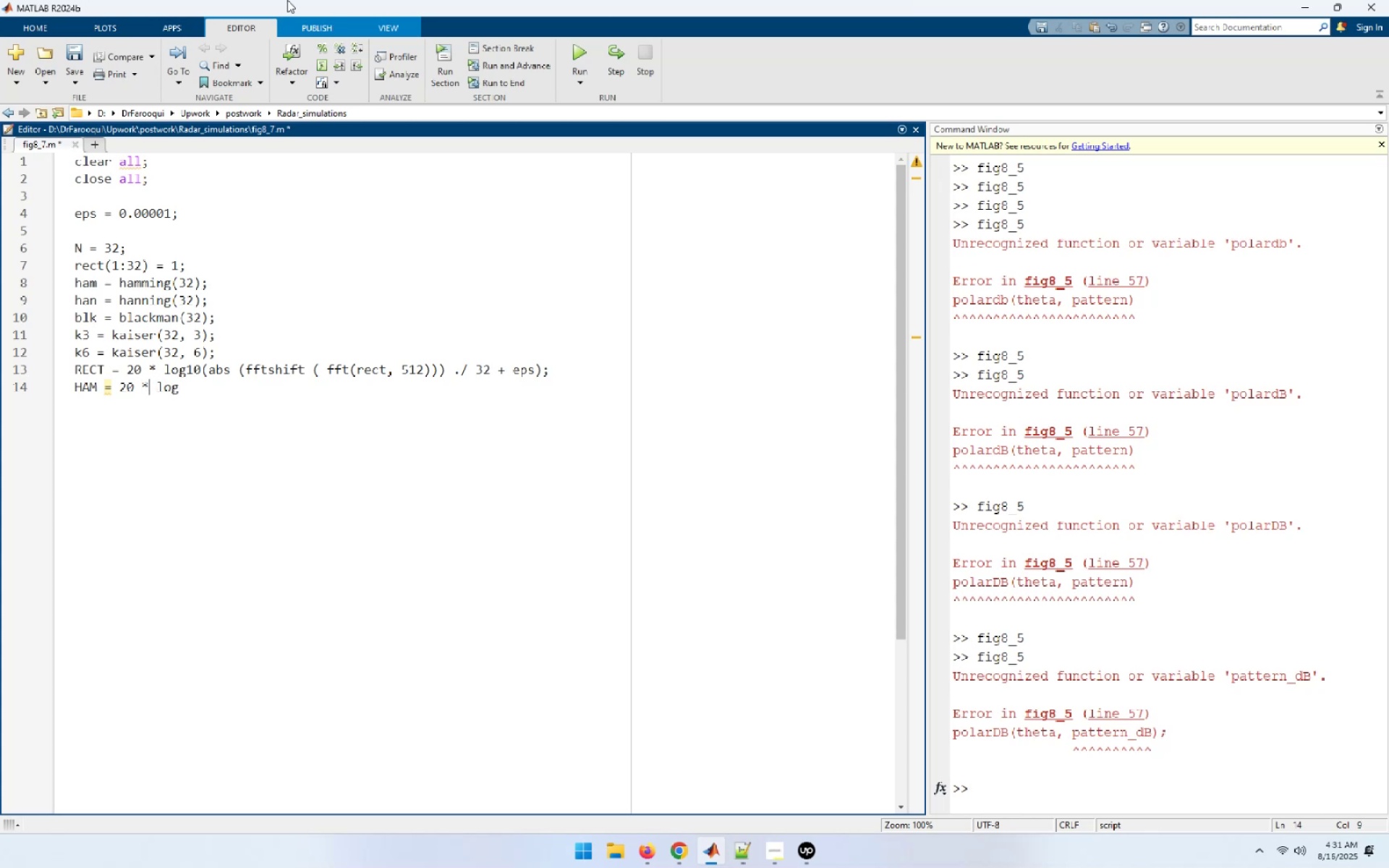 
key(ArrowRight)
 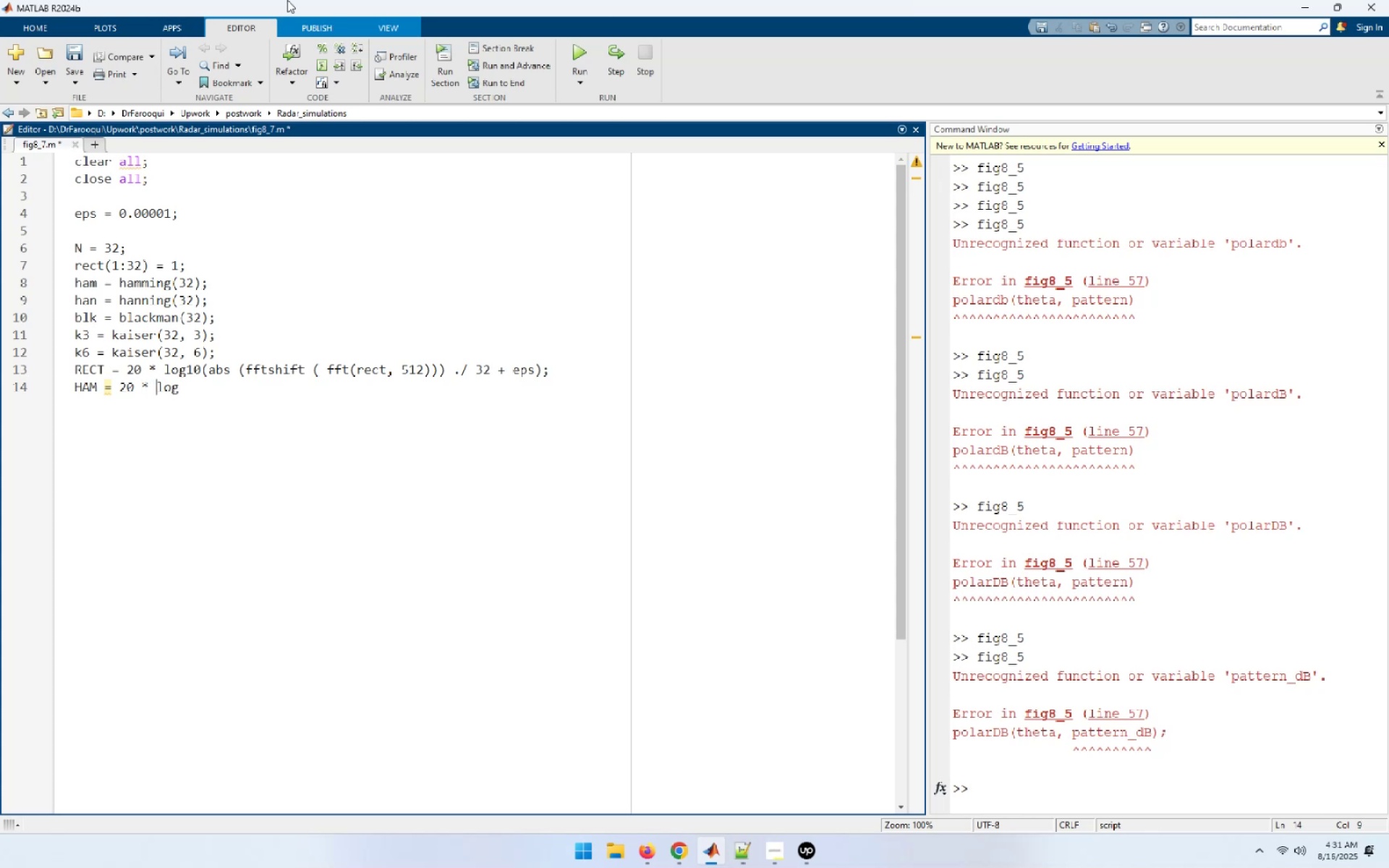 
key(ArrowRight)
 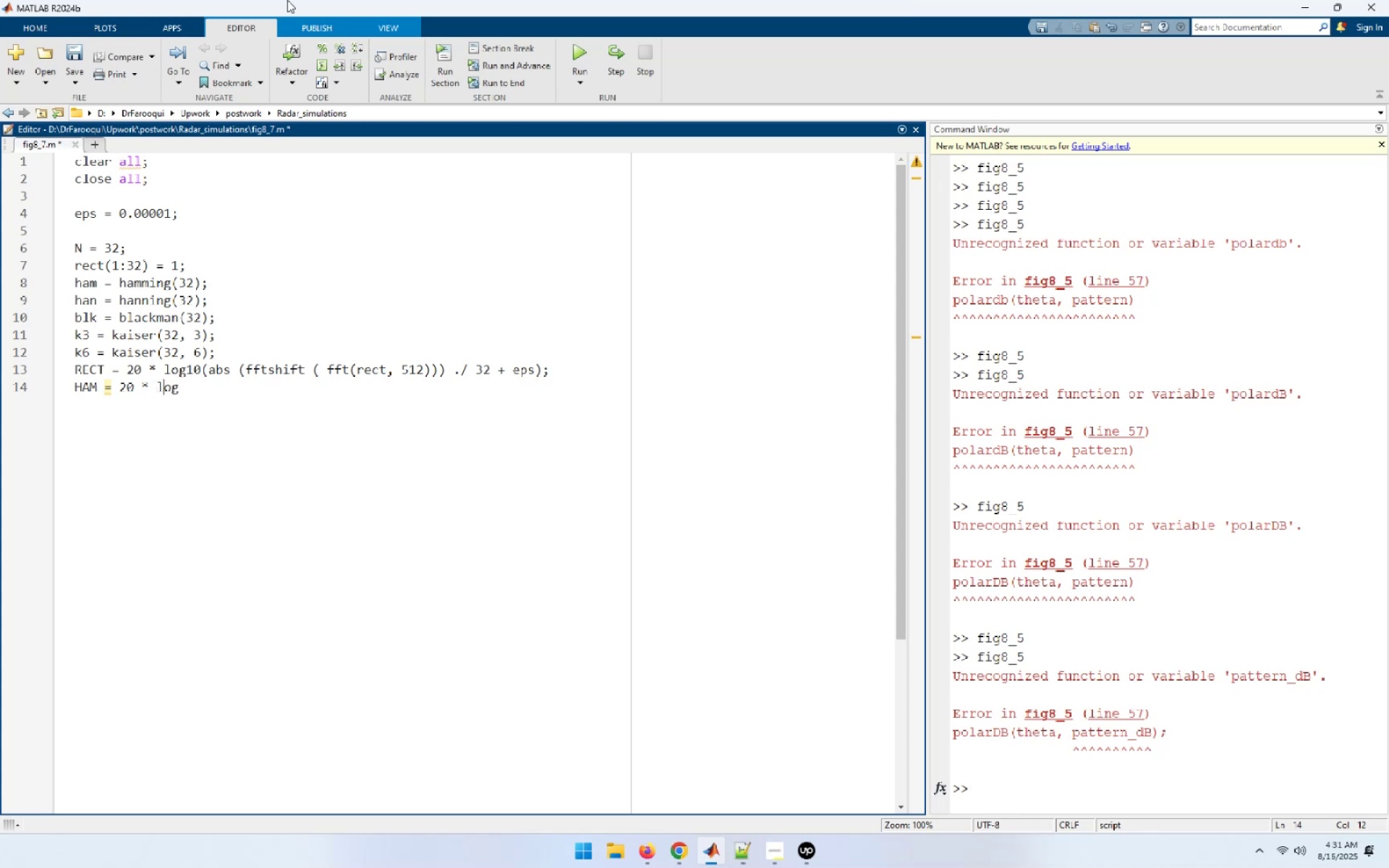 
key(ArrowRight)
 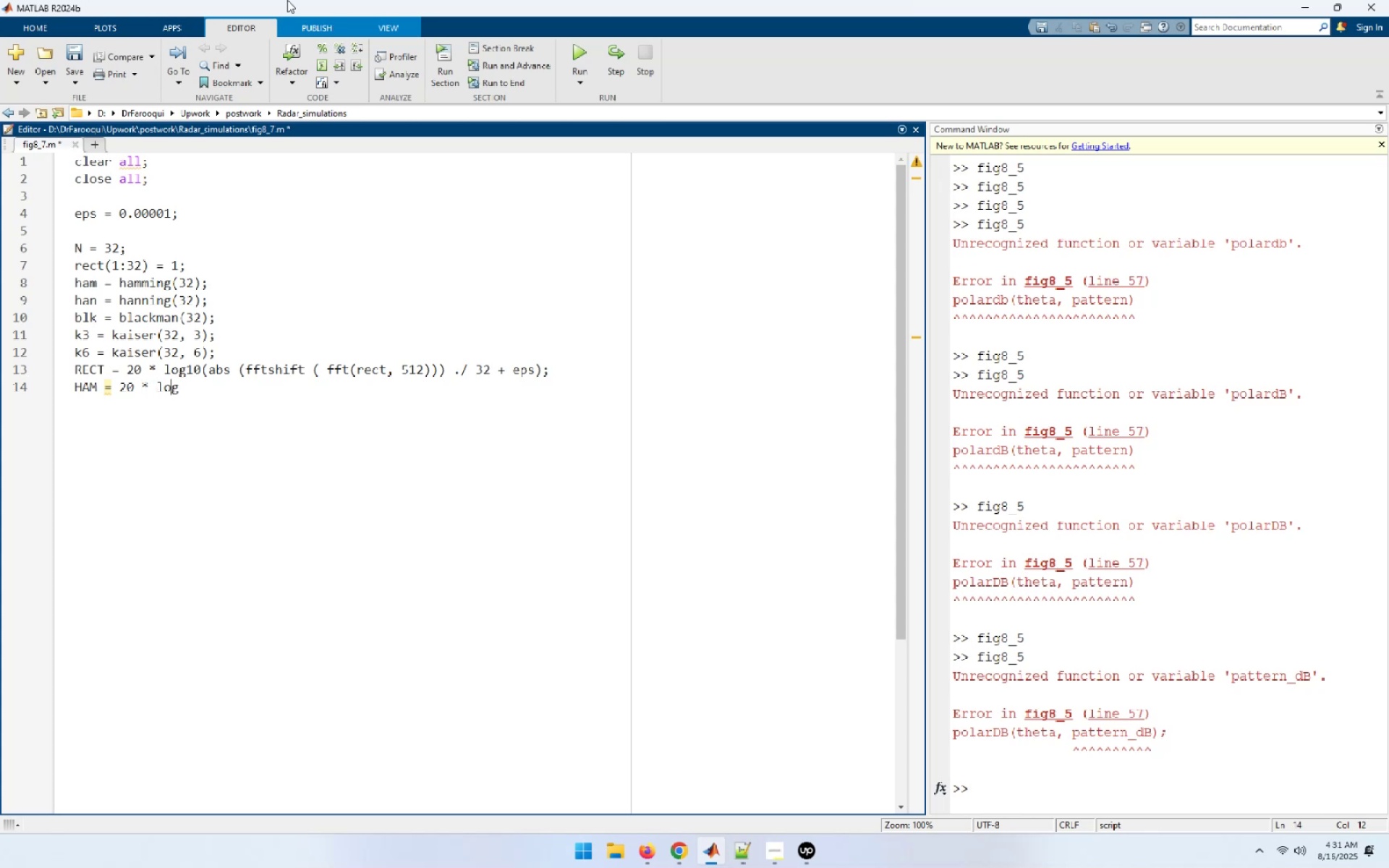 
key(ArrowRight)
 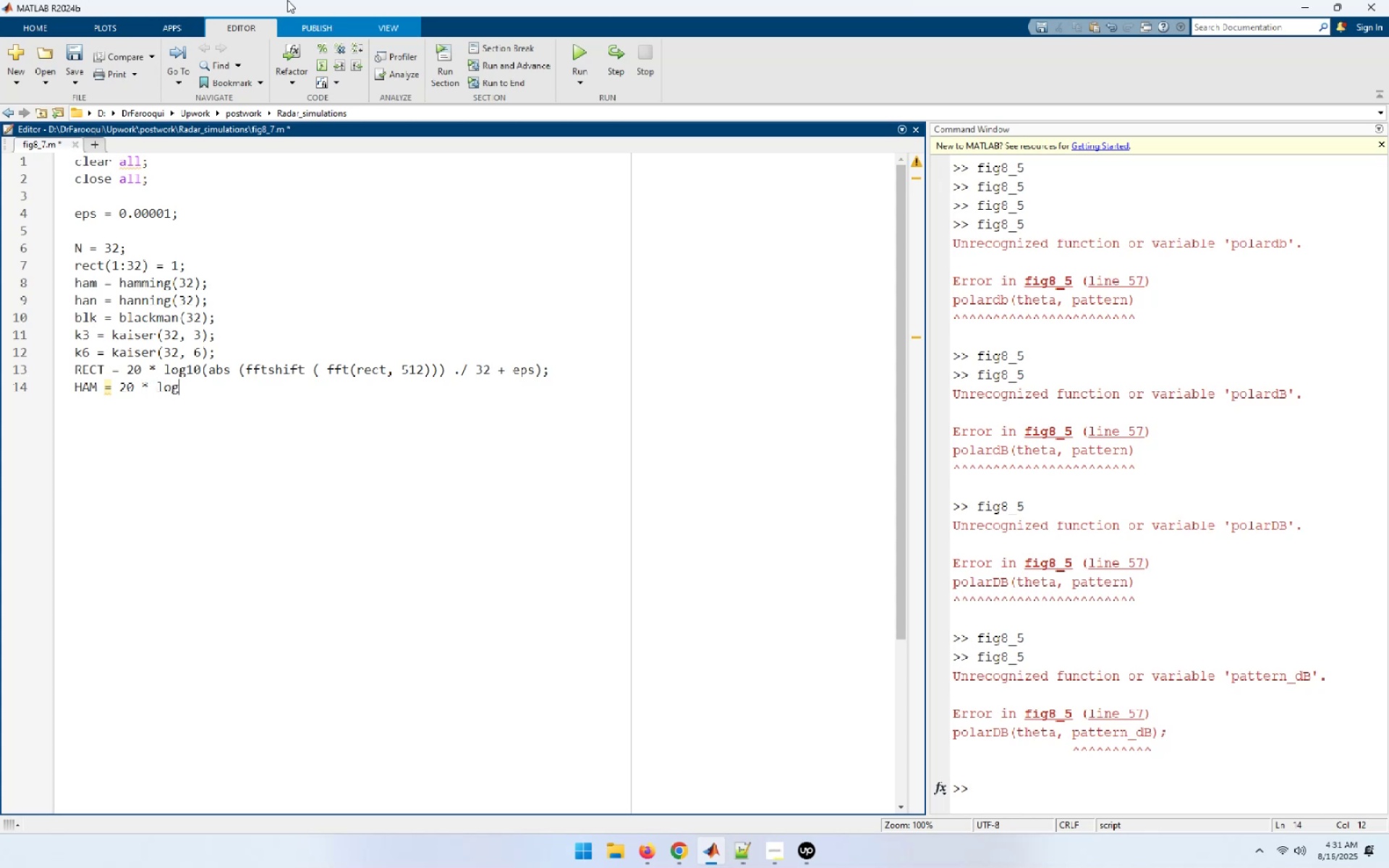 
key(Numpad1)
 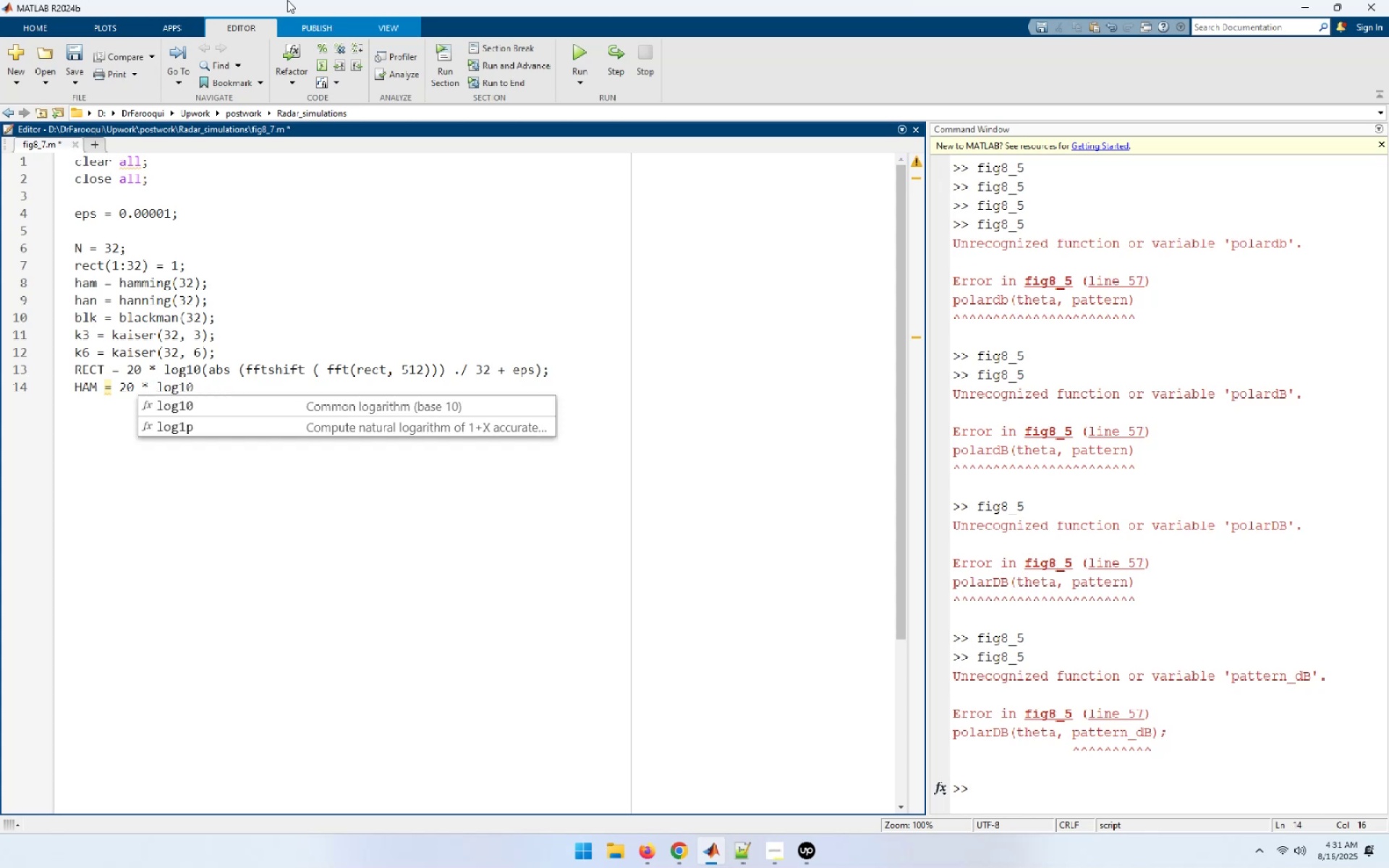 
wait(9.2)
 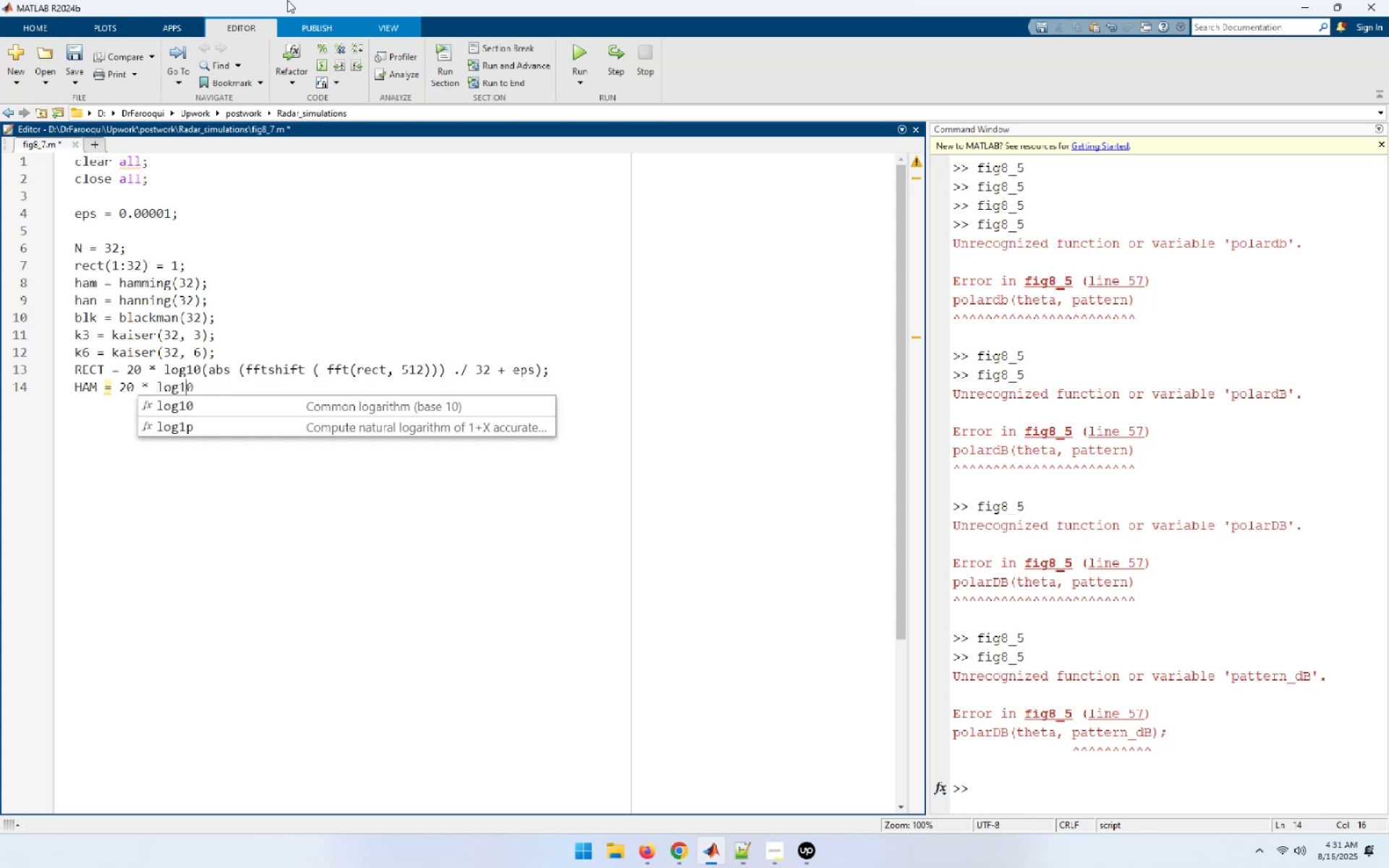 
type((abs)
 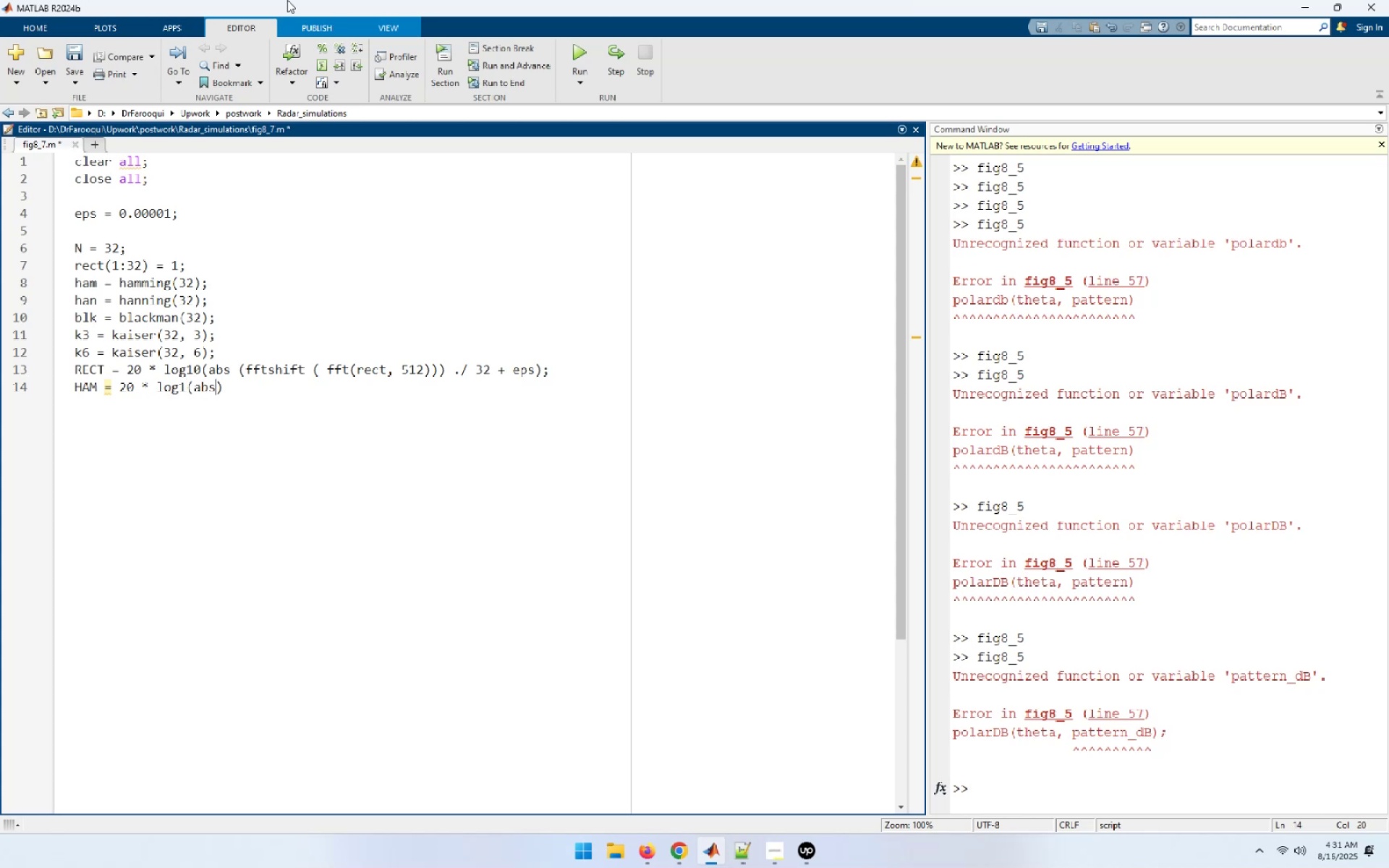 
wait(5.54)
 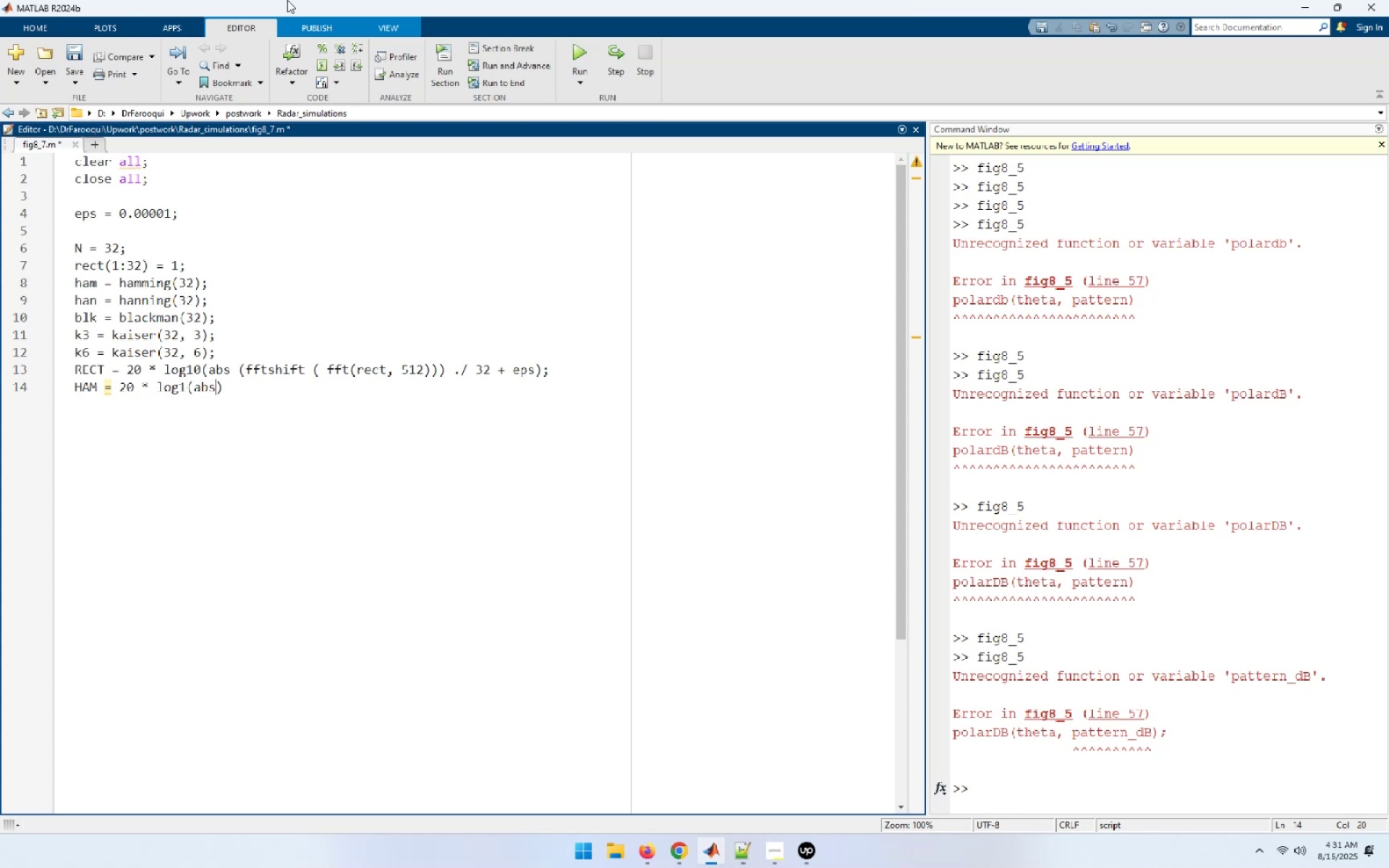 
type((fftshift ( fft( )
key(Backspace)
type(rect, )
 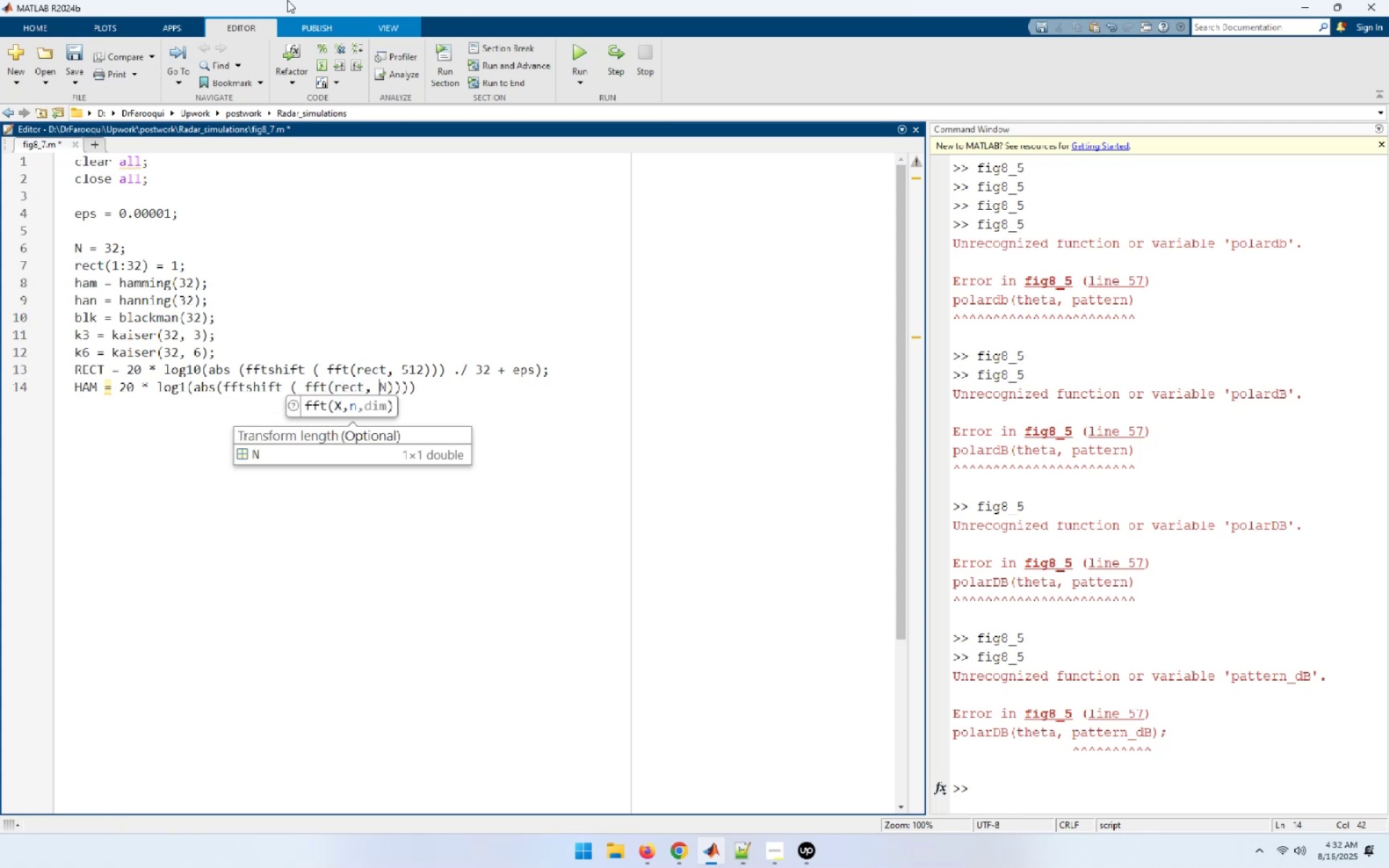 
key(Backspace)
key(Backspace)
key(Backspace)
key(Backspace)
key(Backspace)
key(Backspace)
type(ham, 512))
 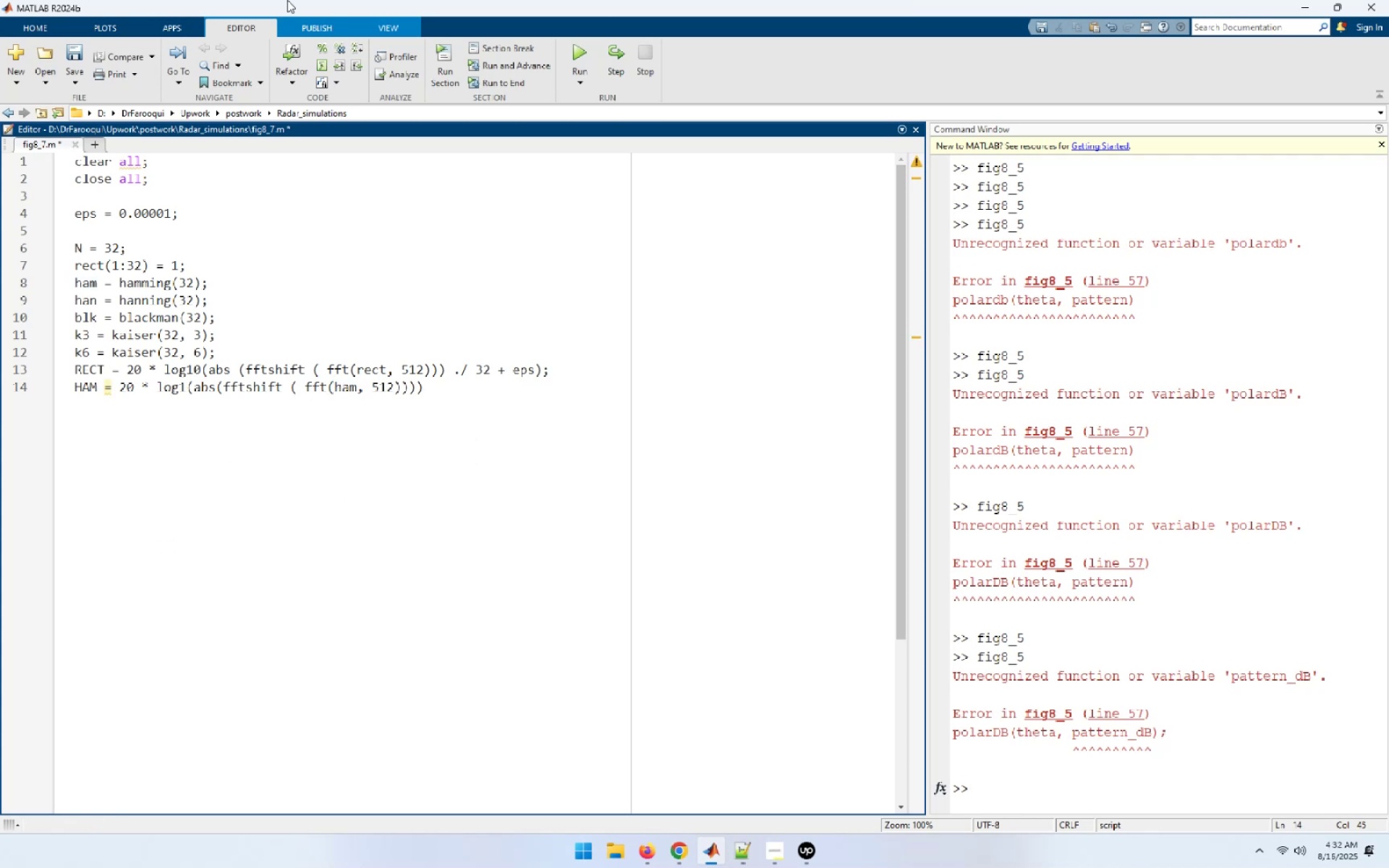 
type())))
 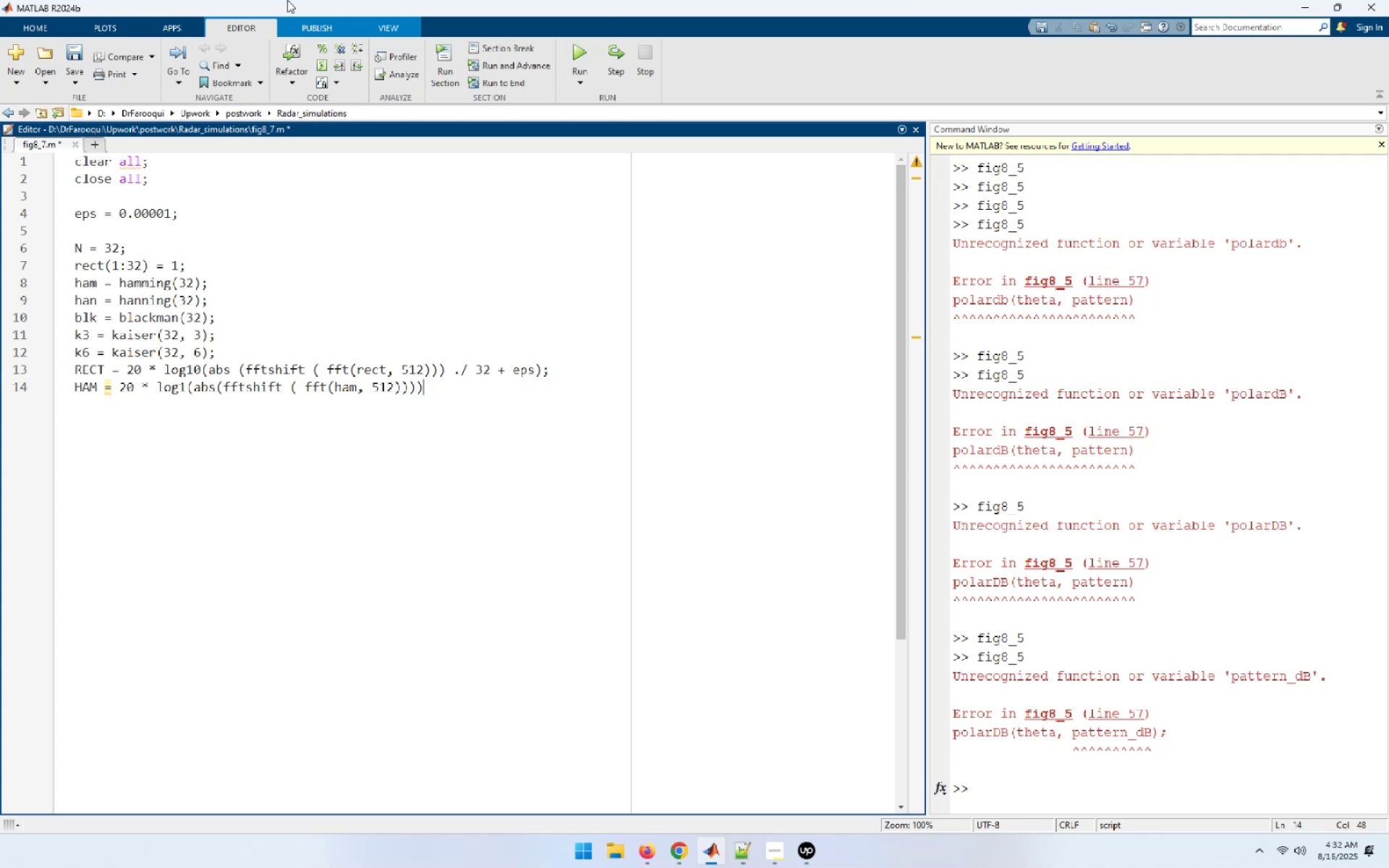 
wait(8.03)
 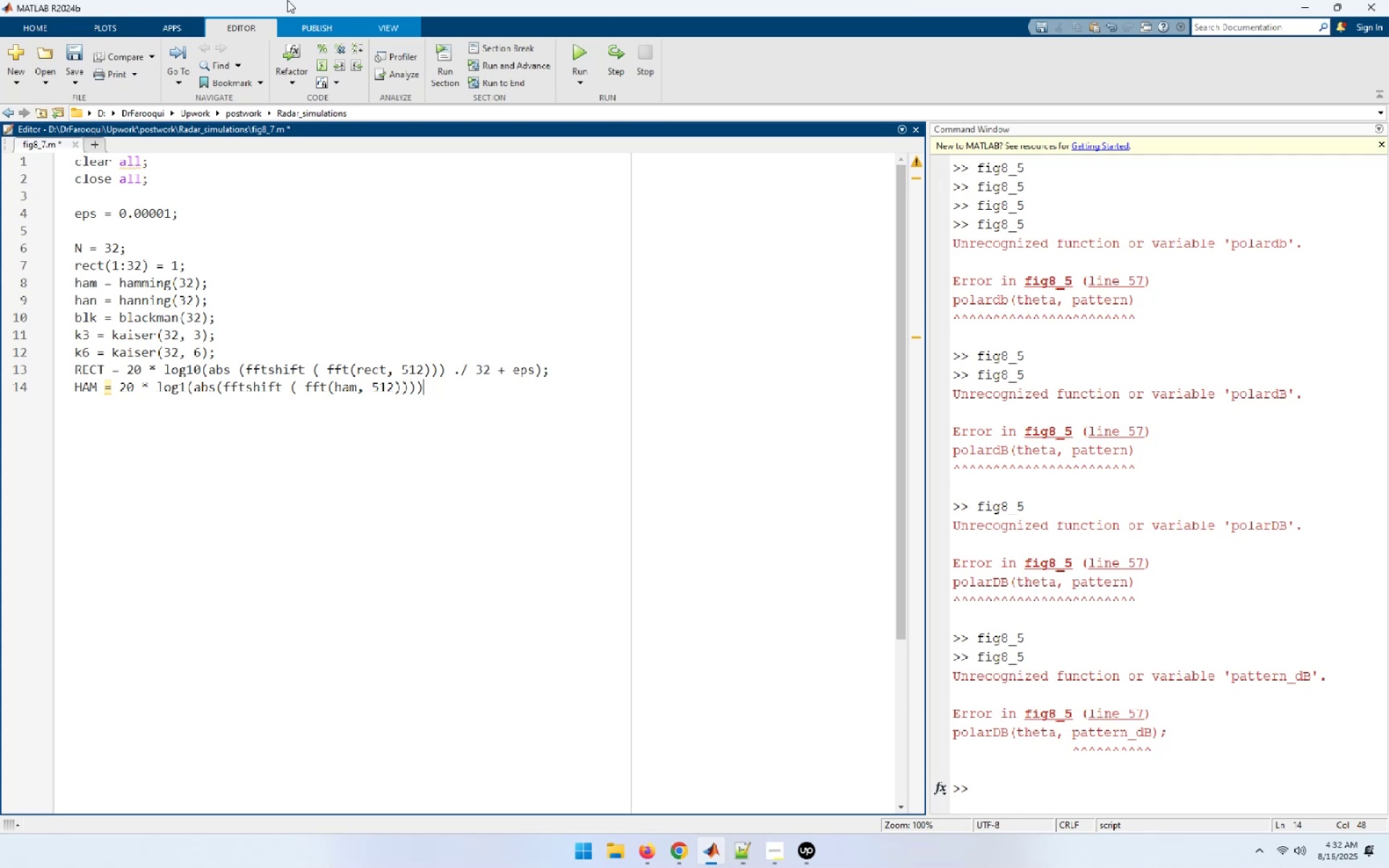 
key(Backspace)
type( ./ 32 + eps);)
 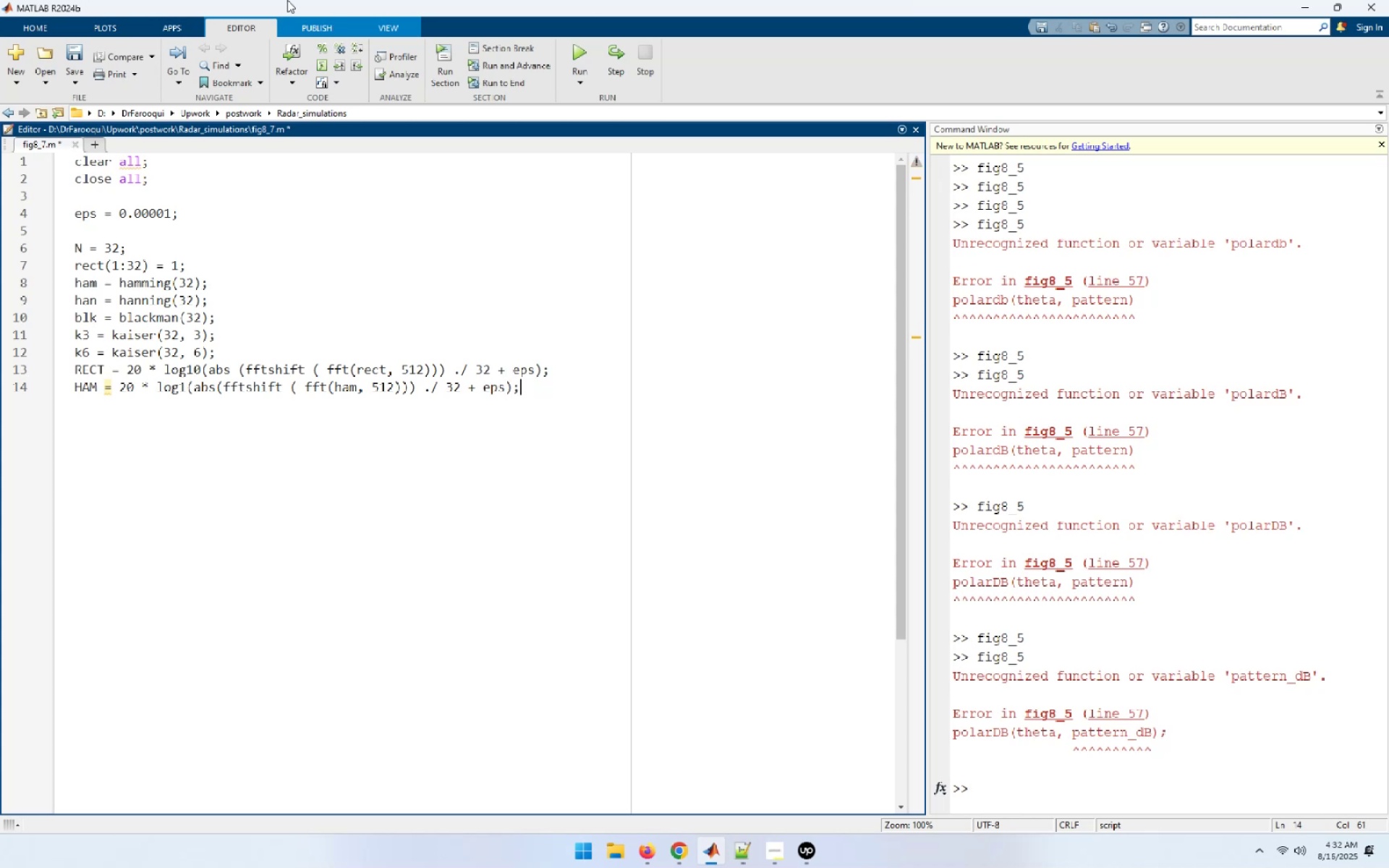 
wait(6.0)
 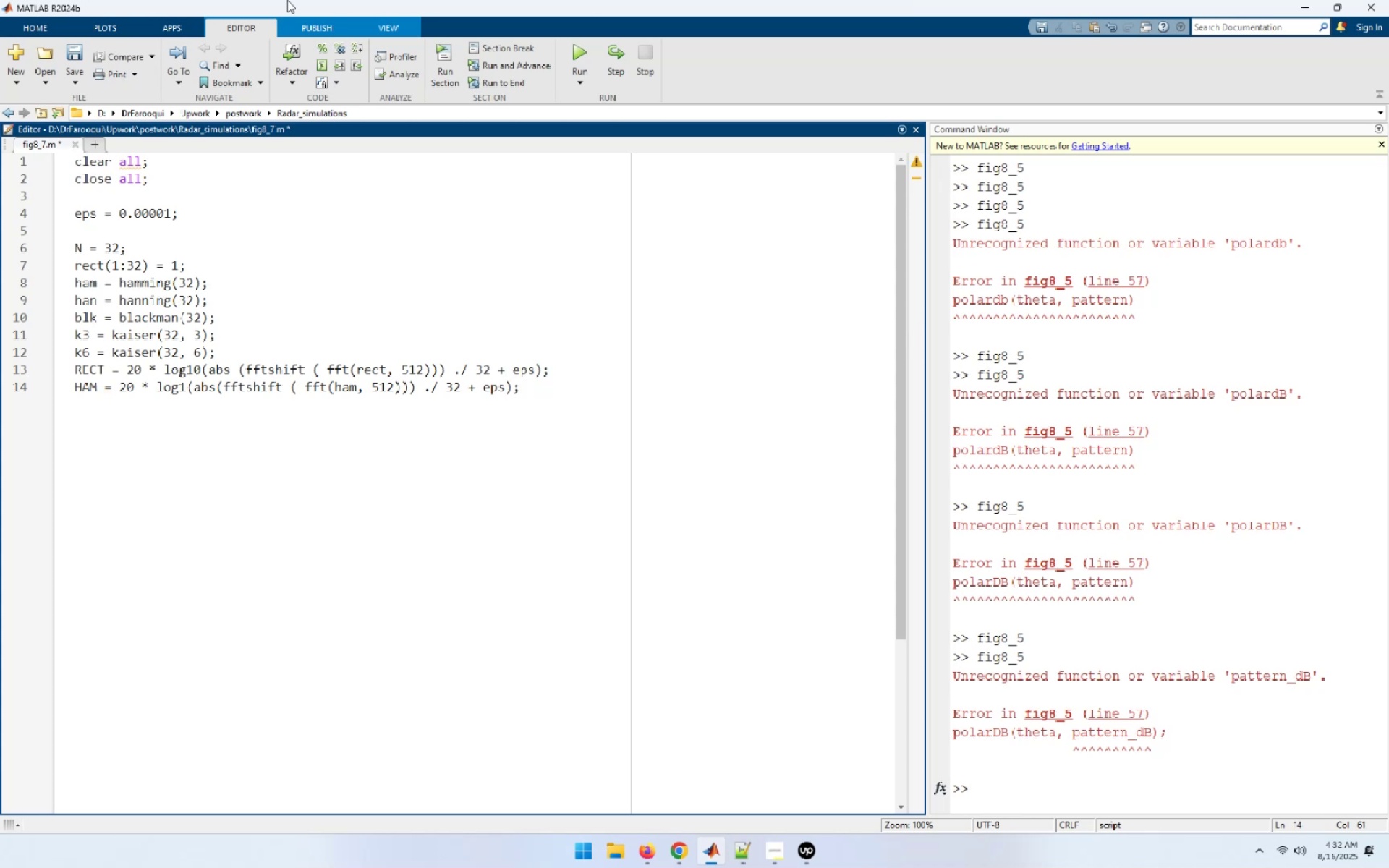 
key(Enter)
 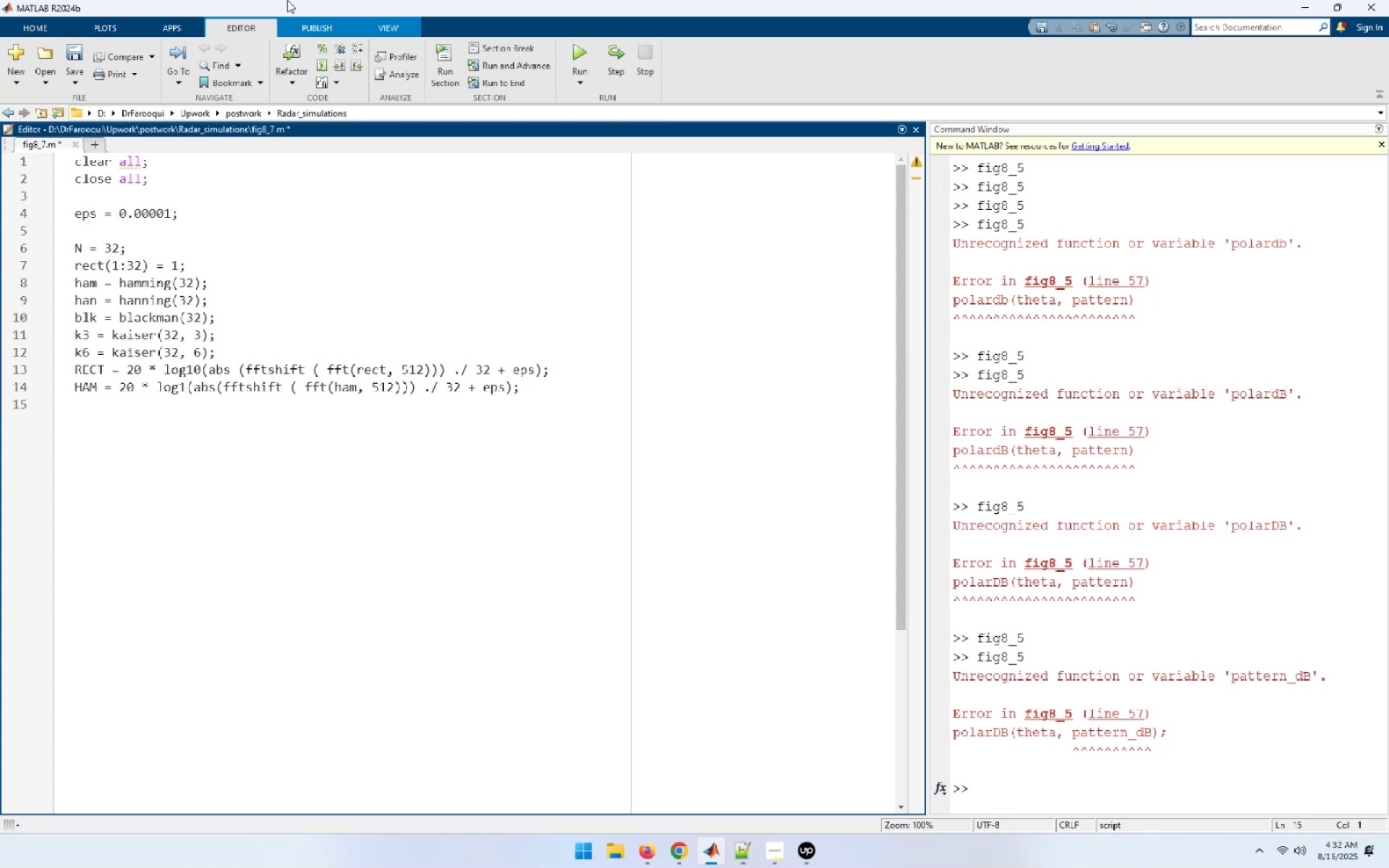 
type(BLK = )
 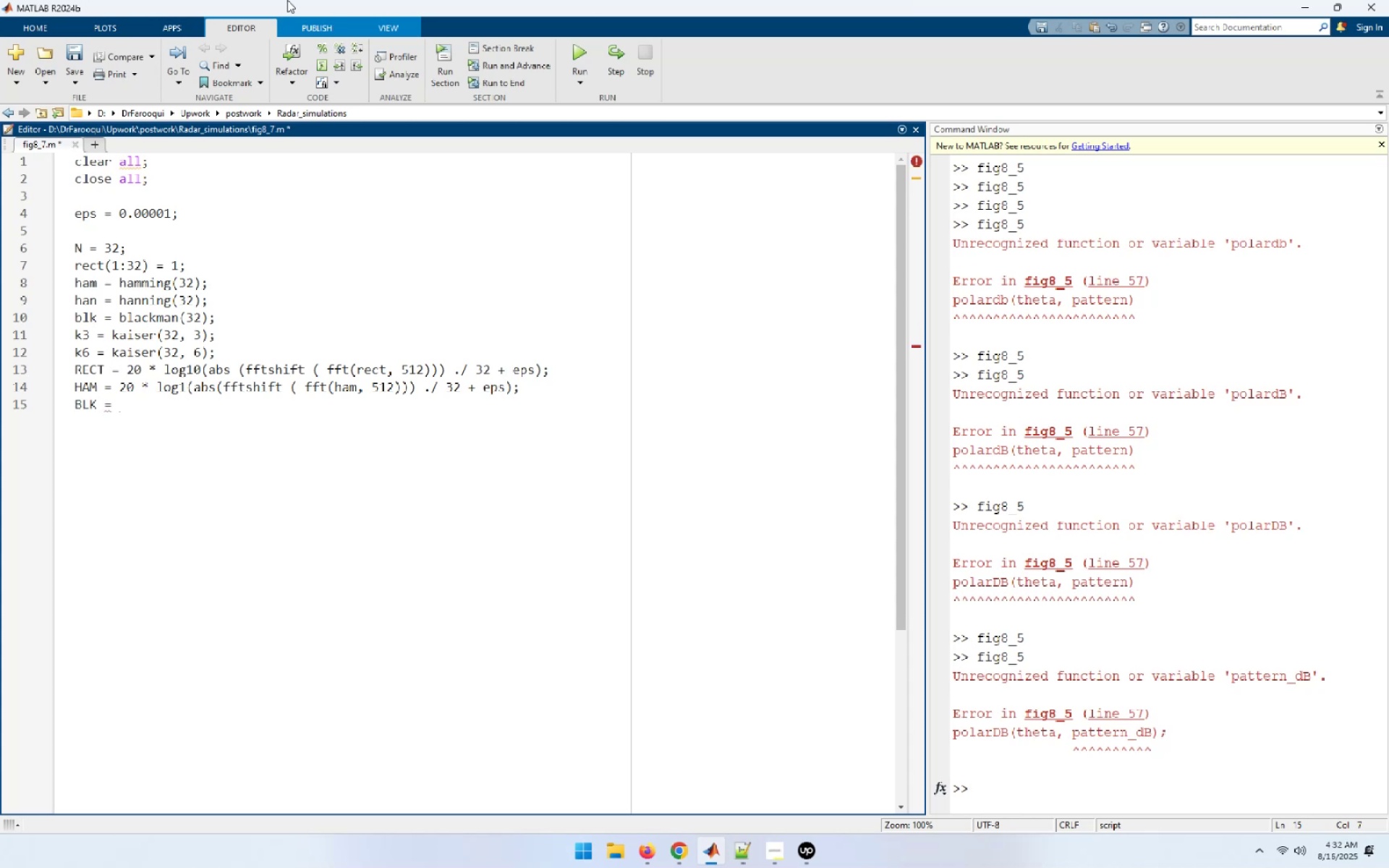 
type(20 * log)
 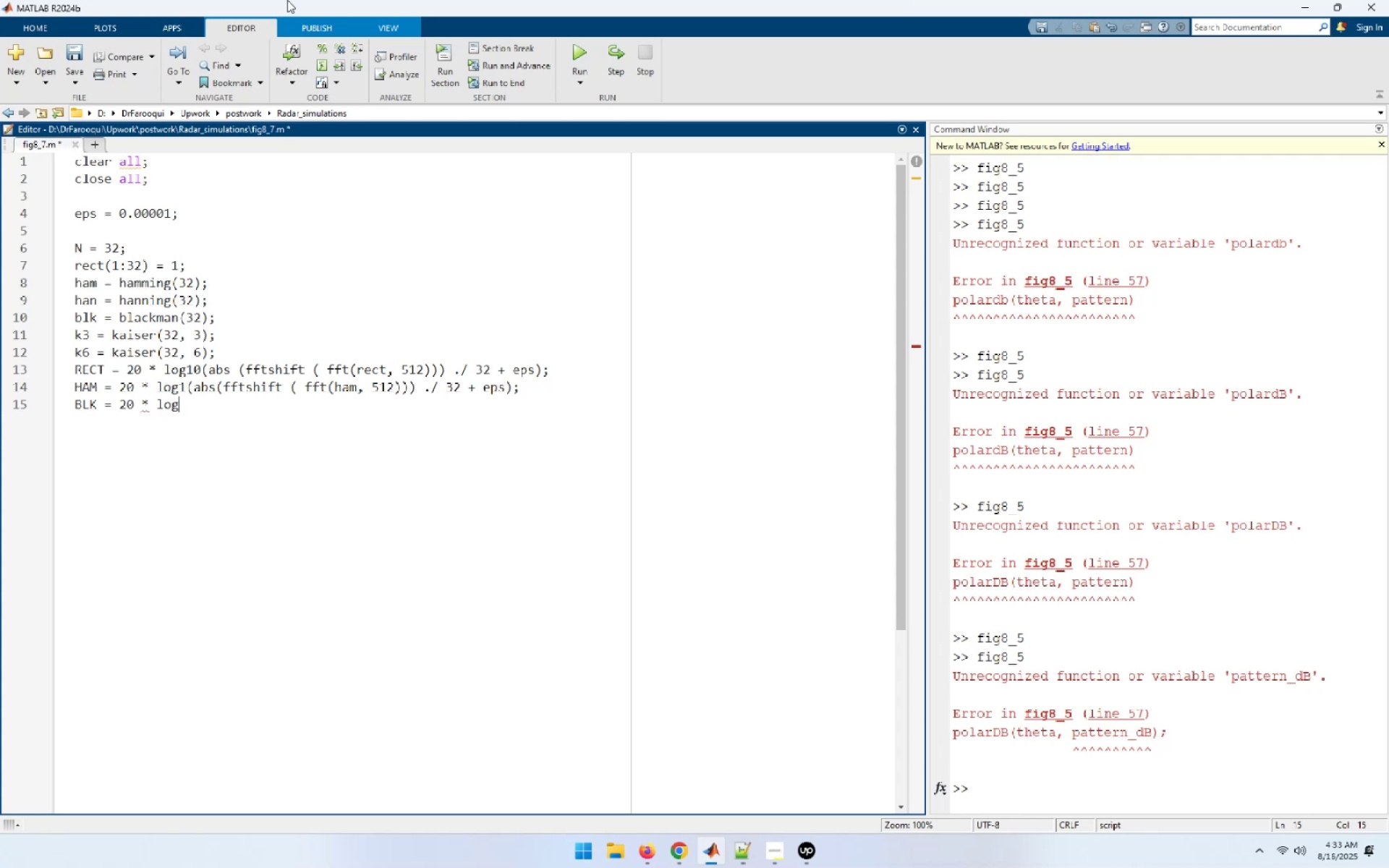 
 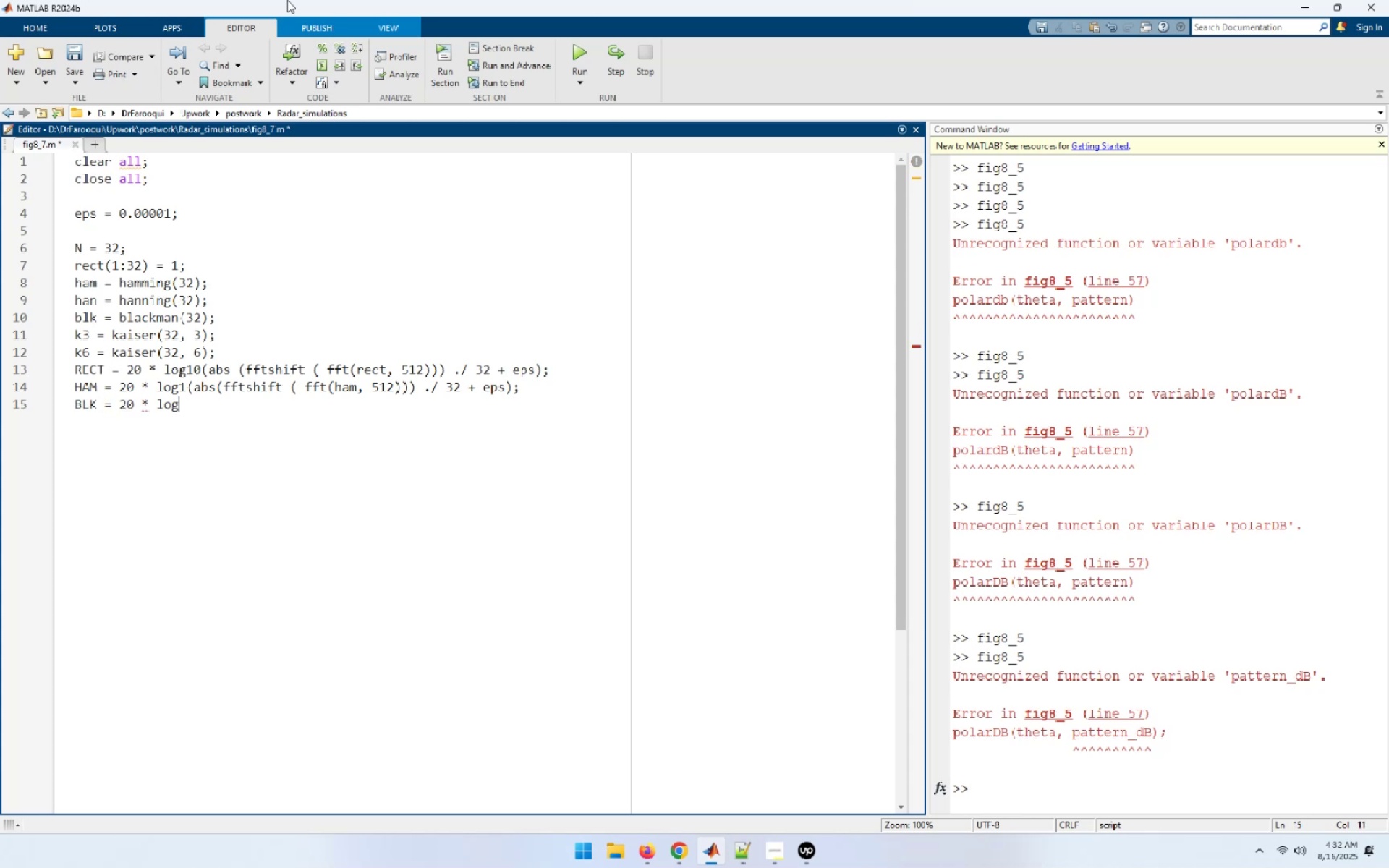 
key(ArrowUp)
 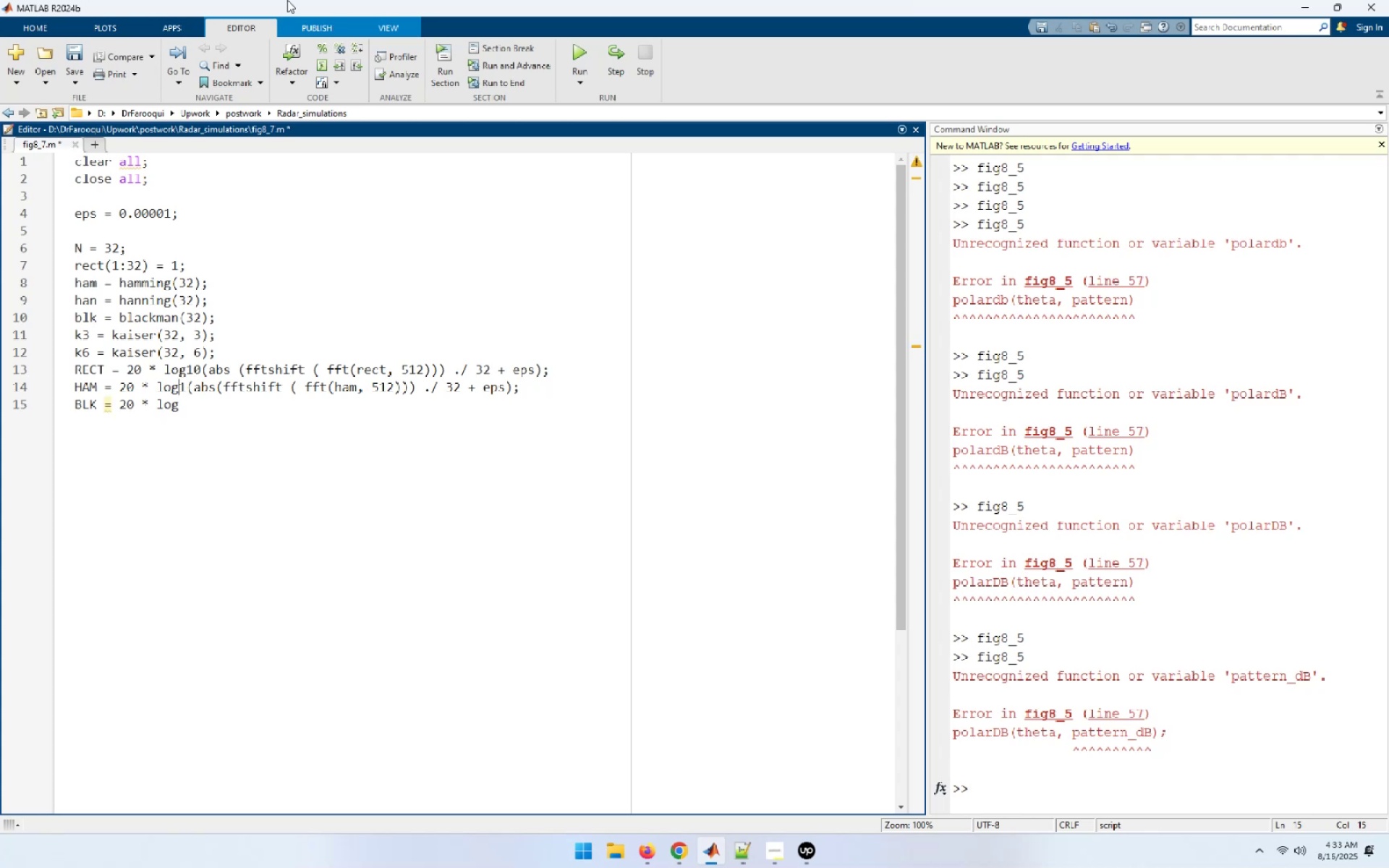 
key(ArrowRight)
 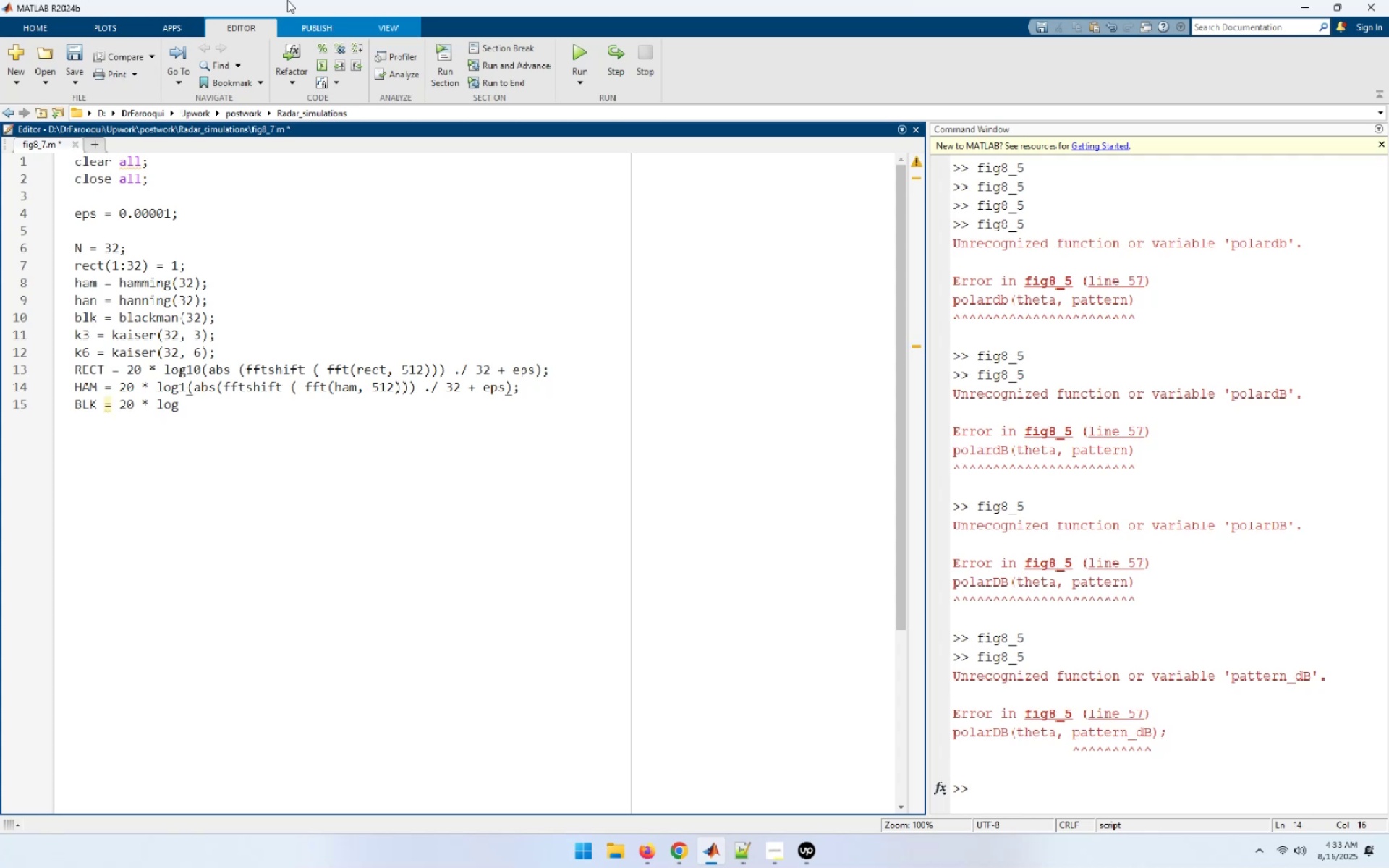 
key(0)
 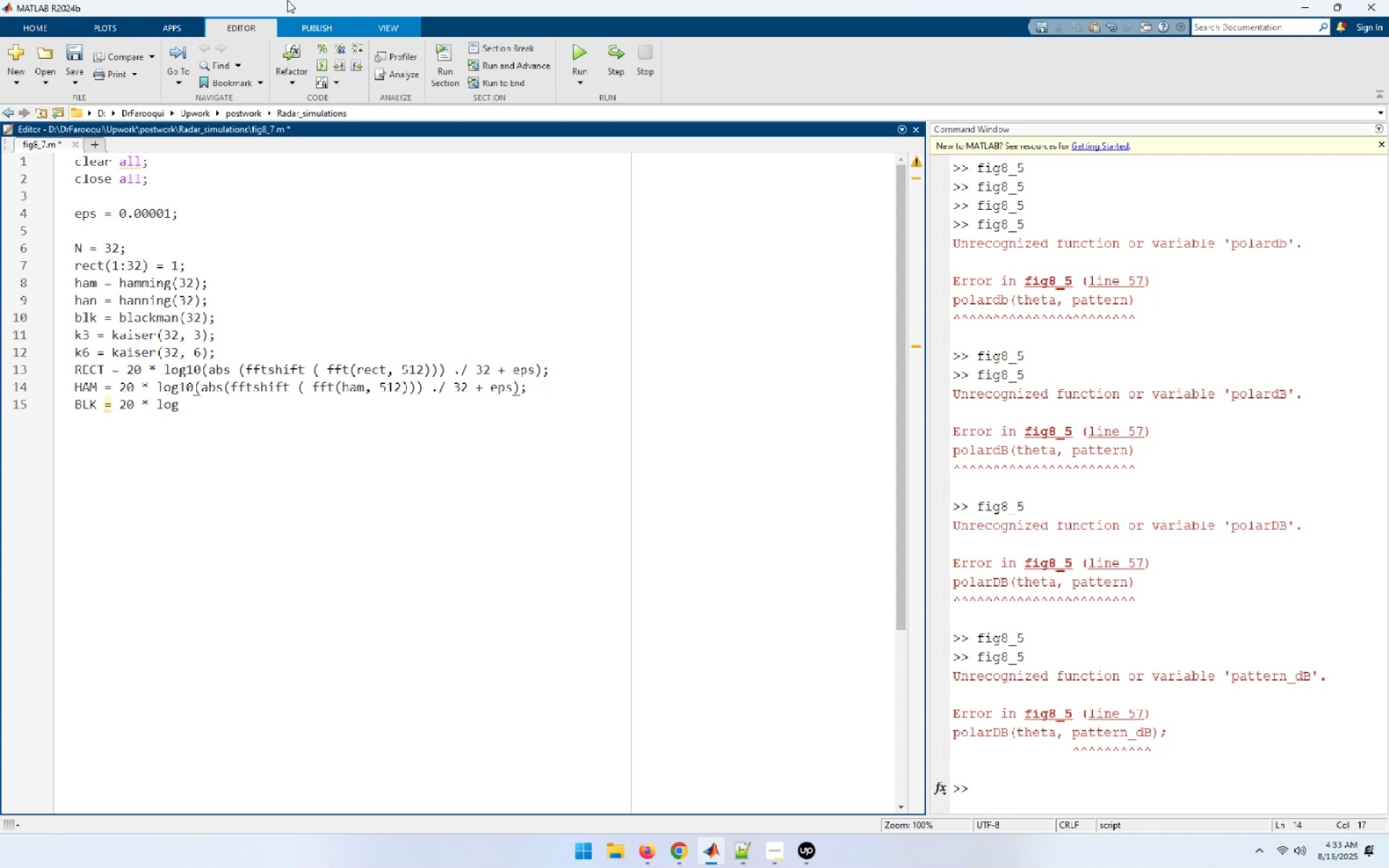 
key(ArrowDown)
 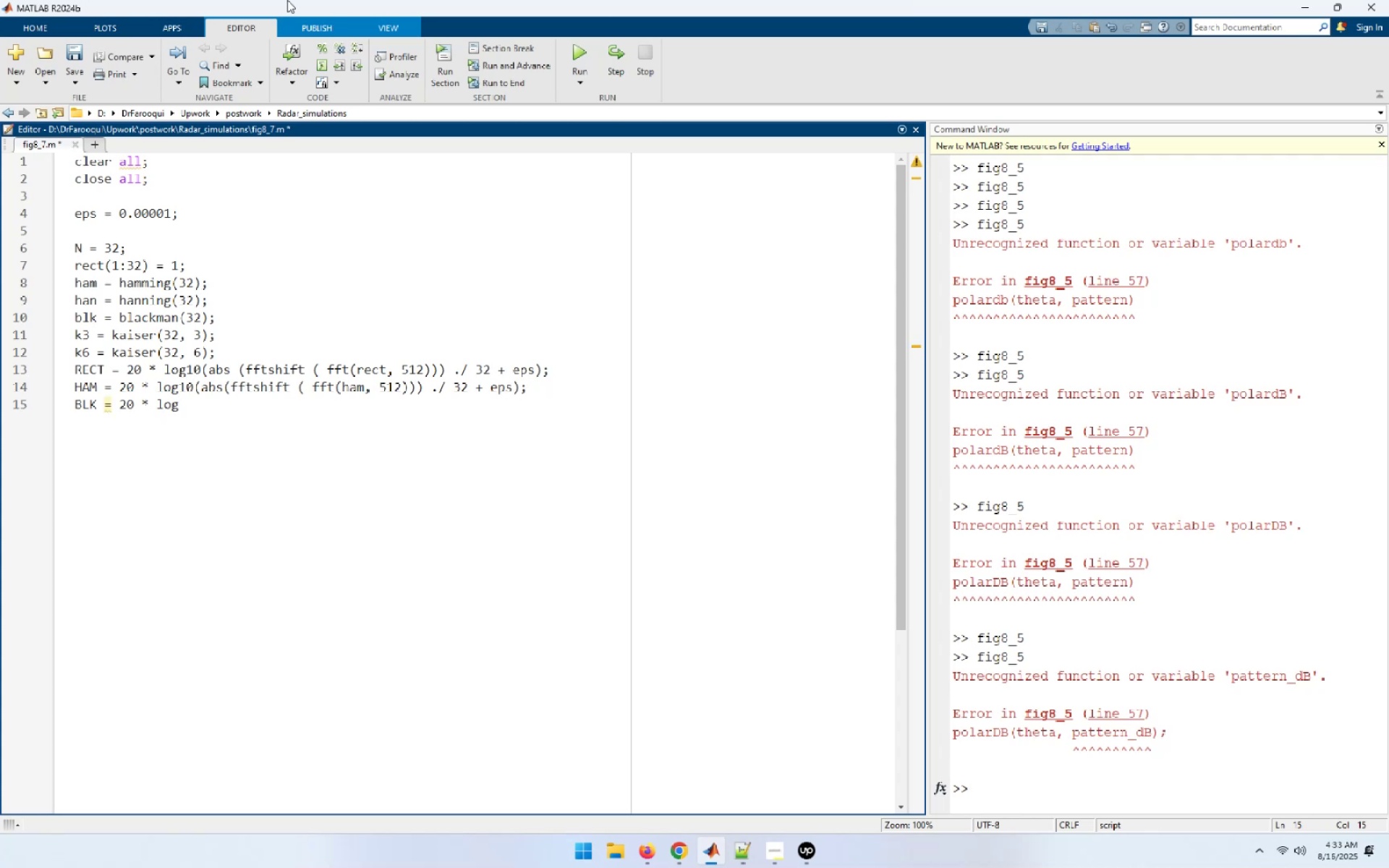 
type(10()
 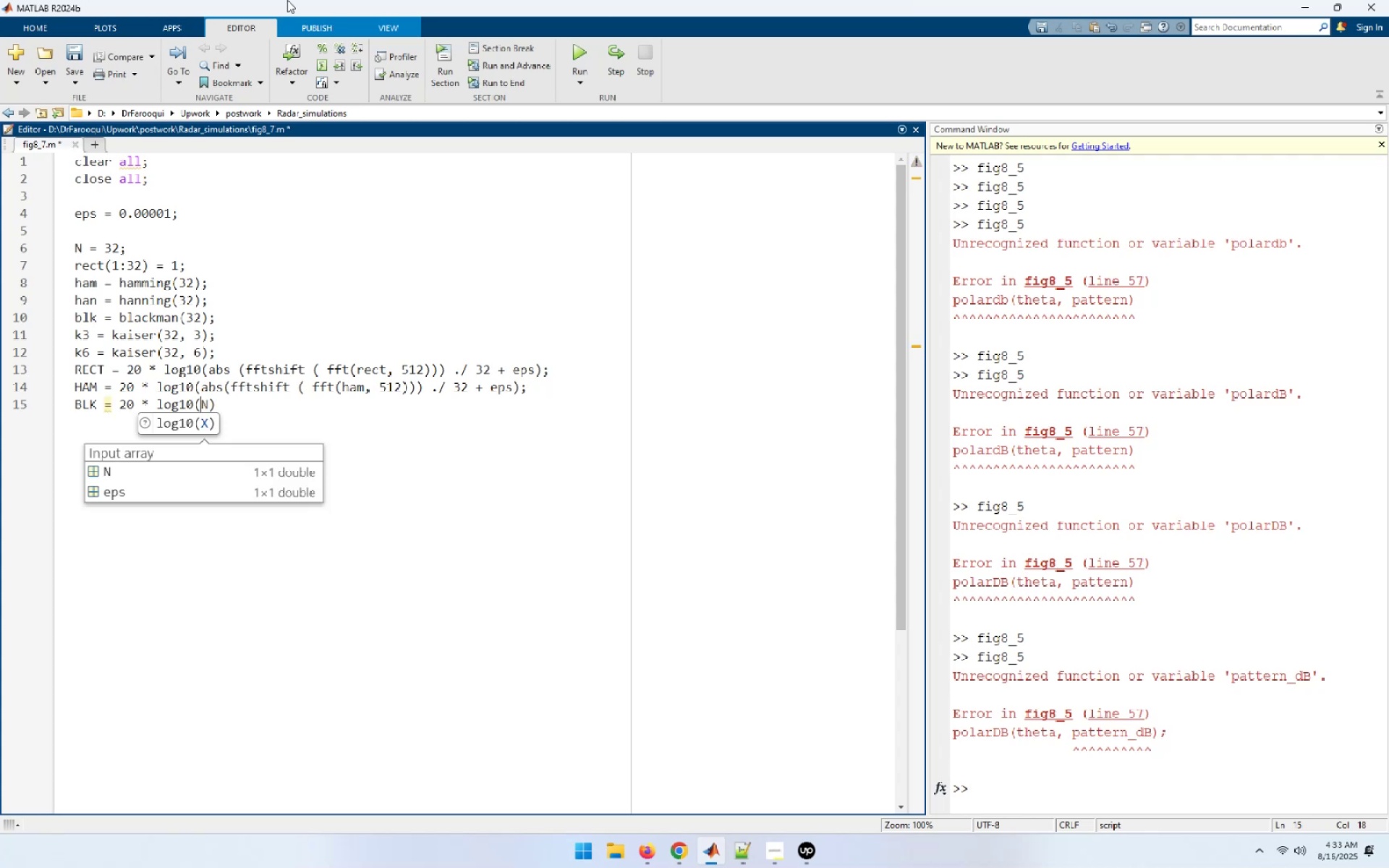 
key(ArrowUp)
 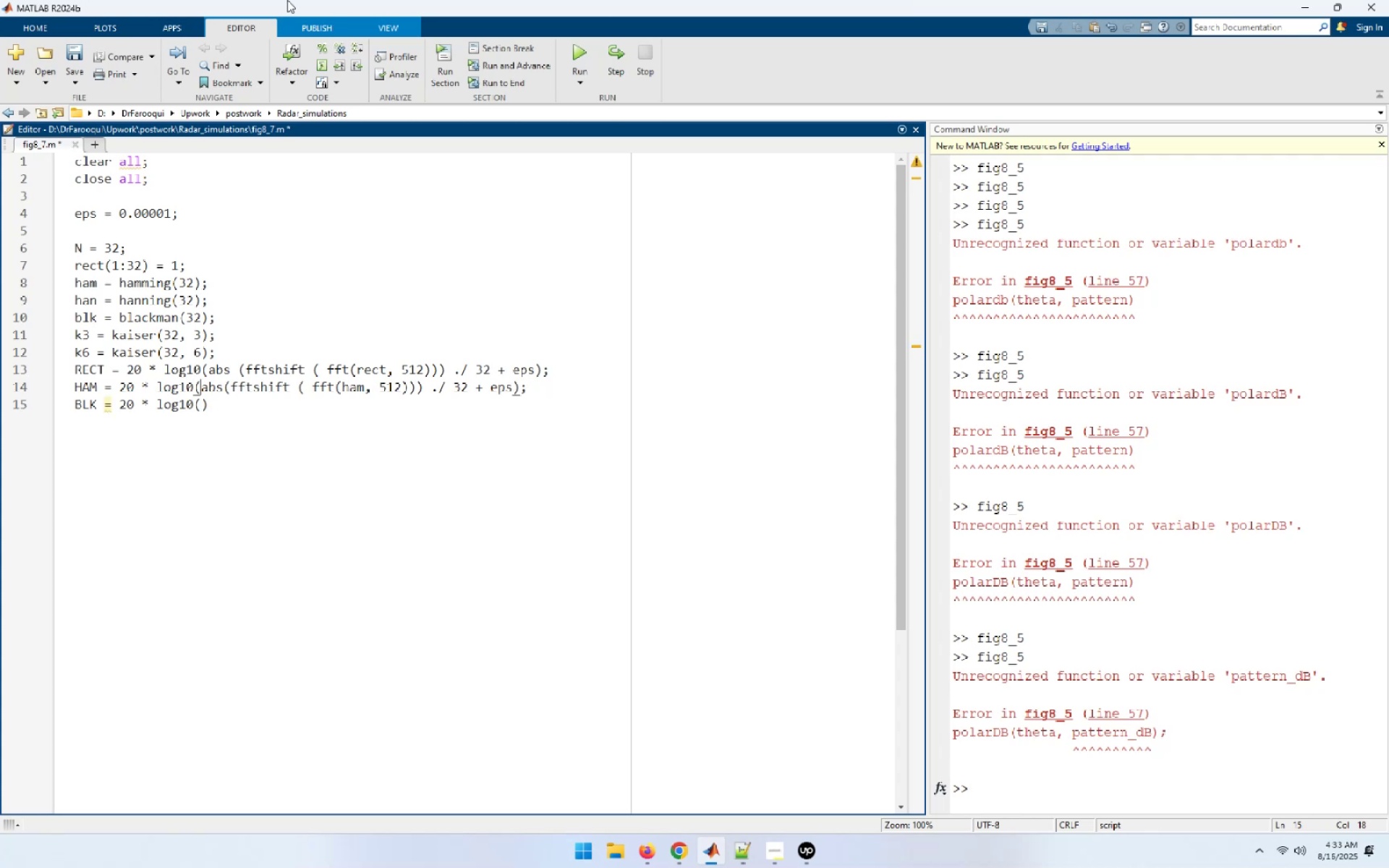 
key(ArrowRight)
 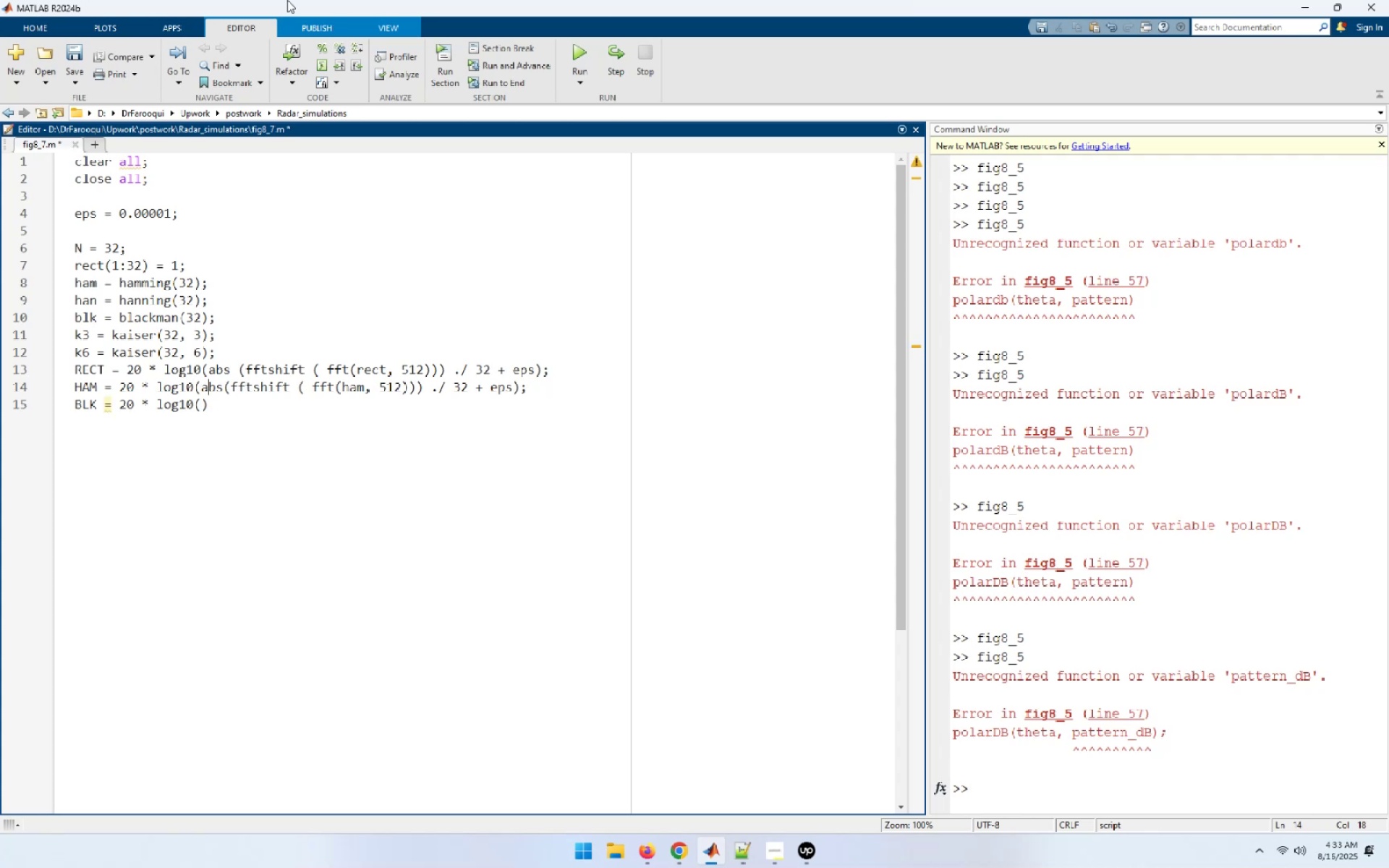 
key(ArrowRight)
 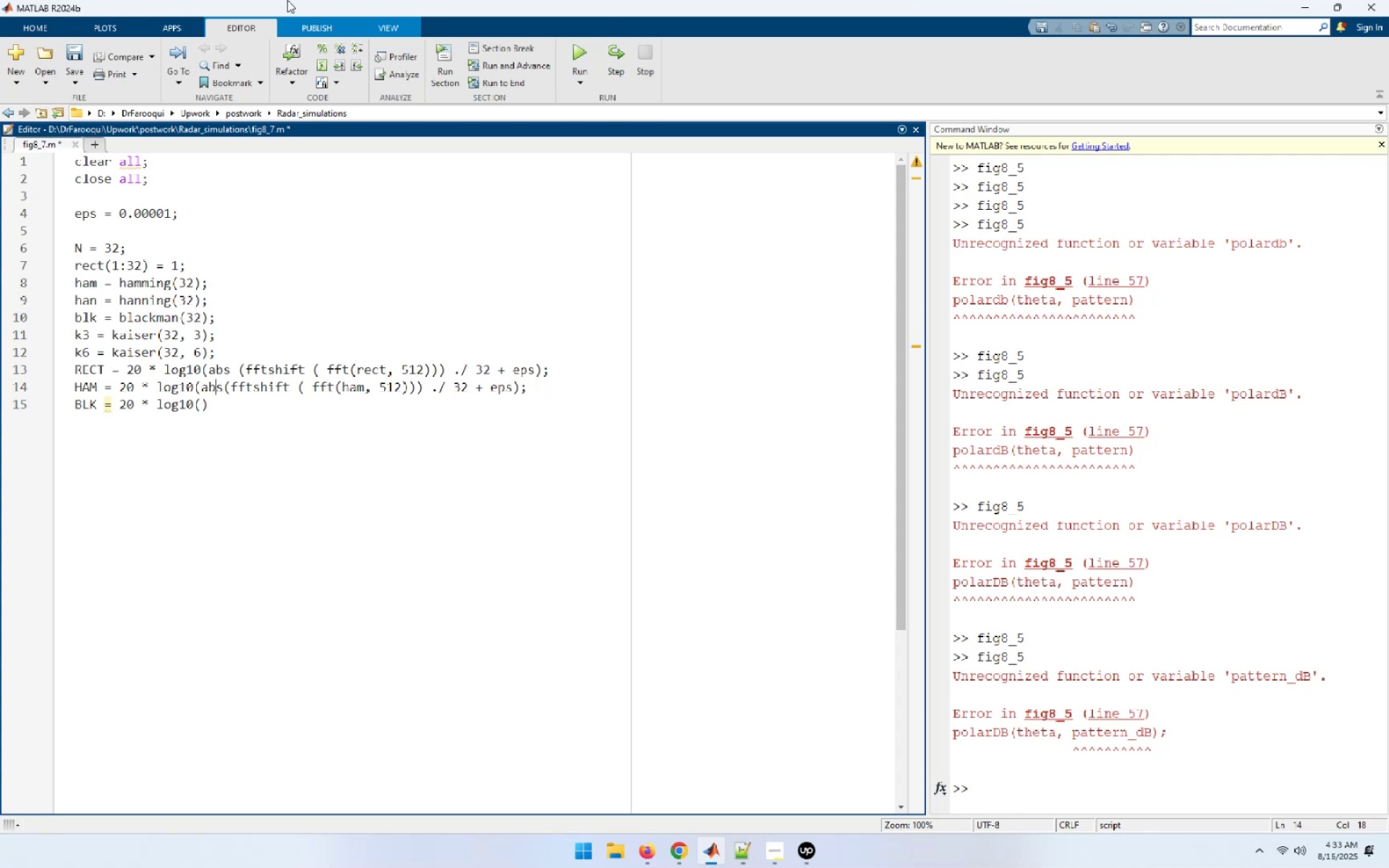 
key(ArrowRight)
 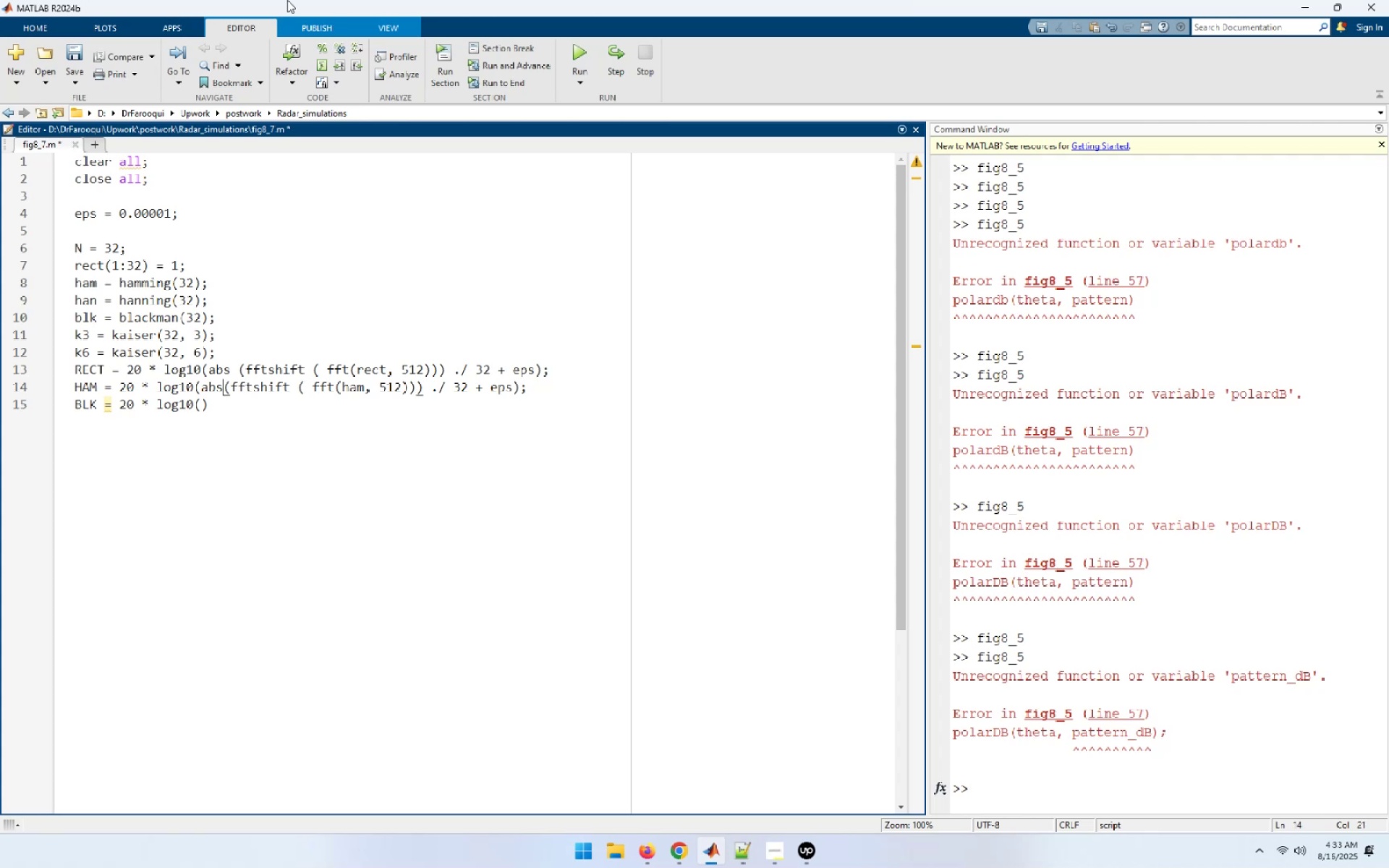 
key(Space)
 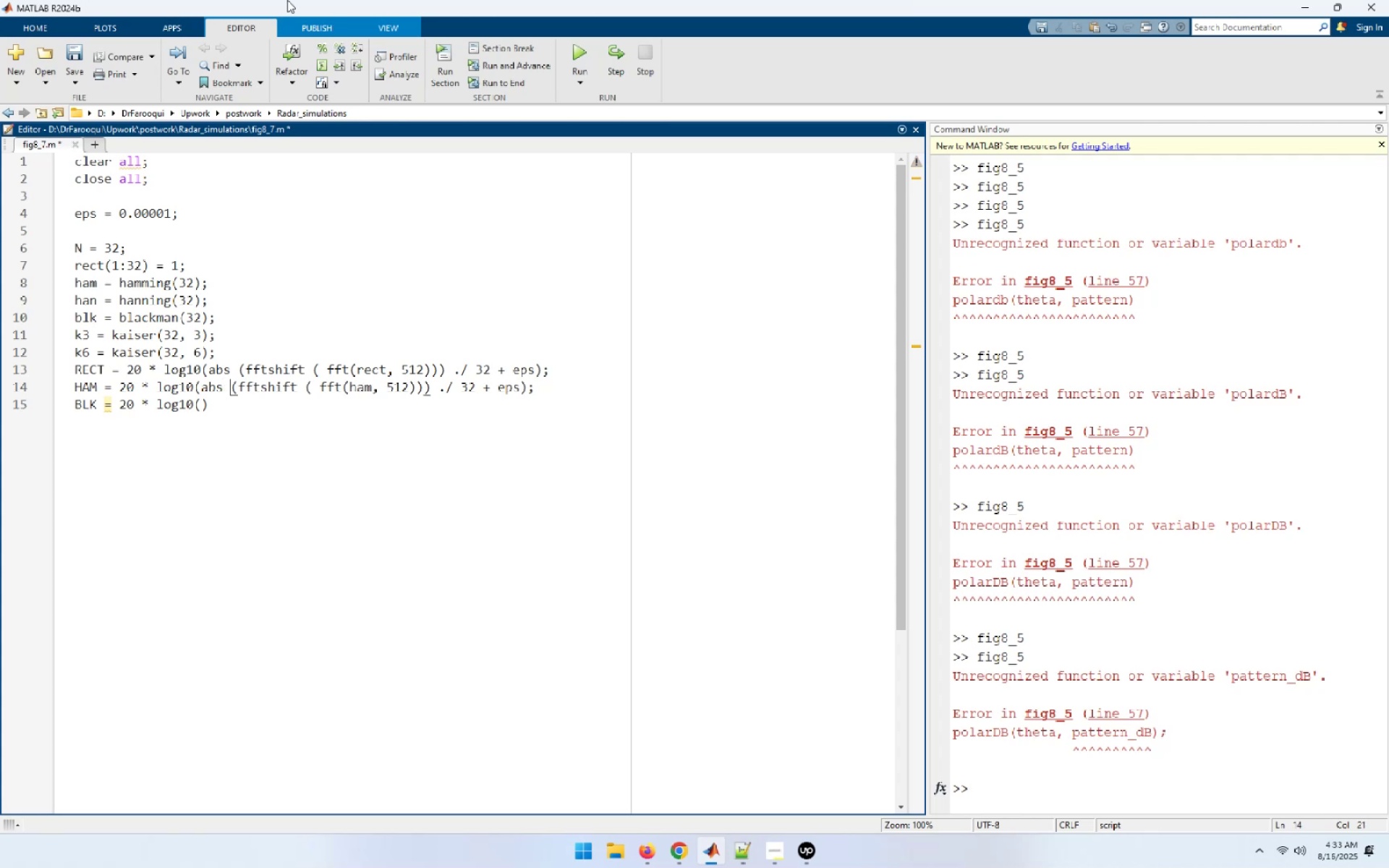 
key(ArrowDown)
 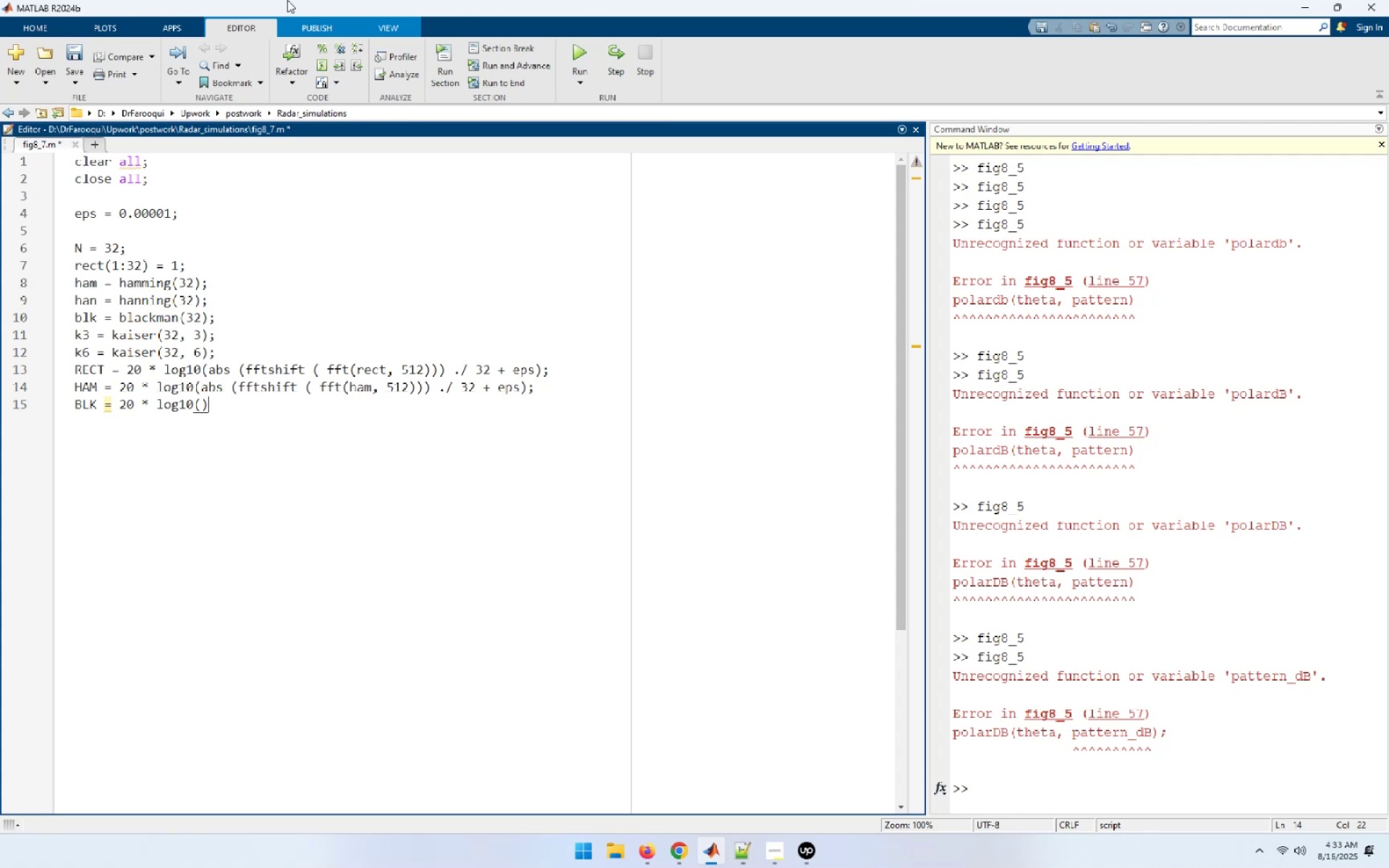 
key(ArrowLeft)
 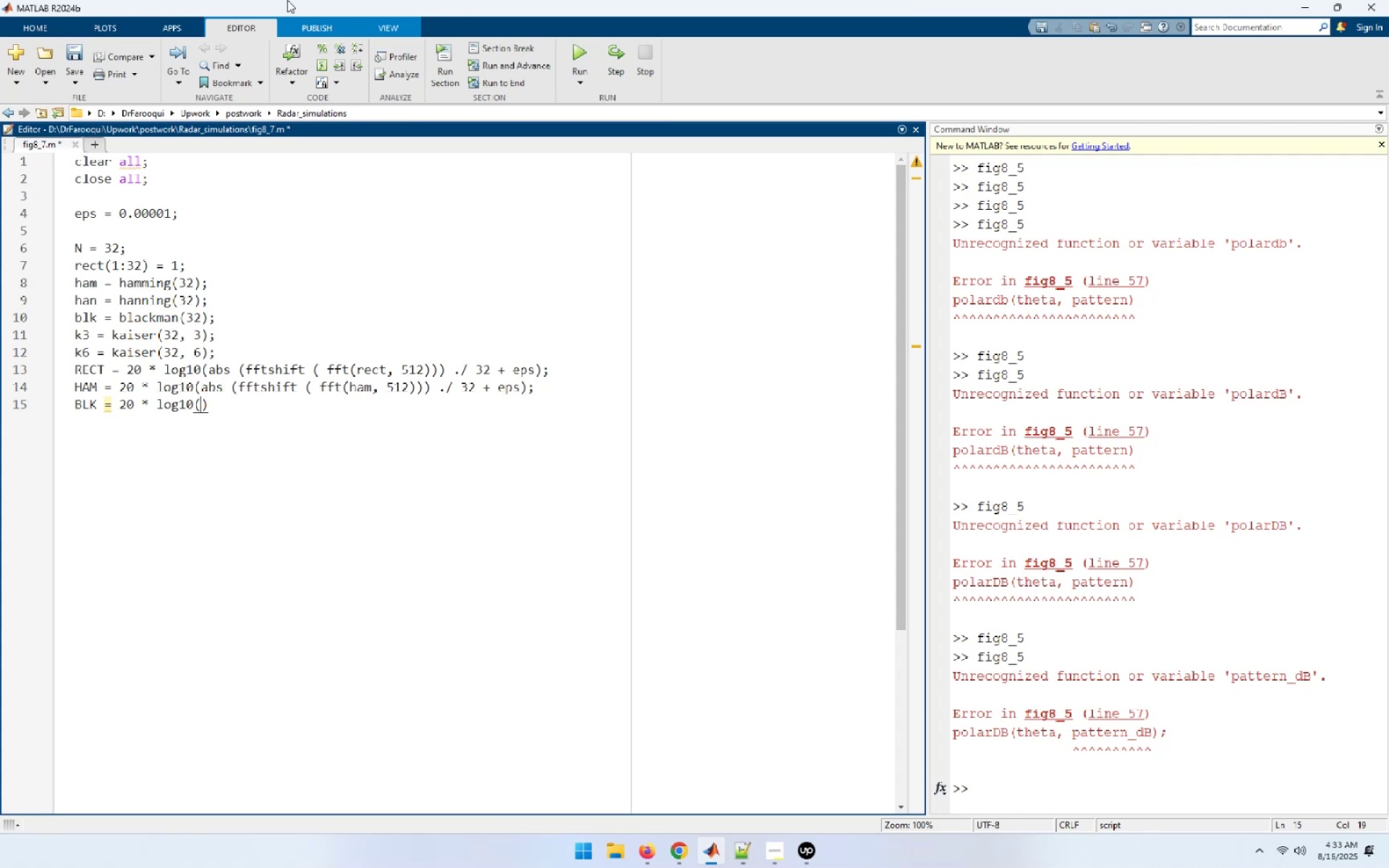 
key(ArrowLeft)
 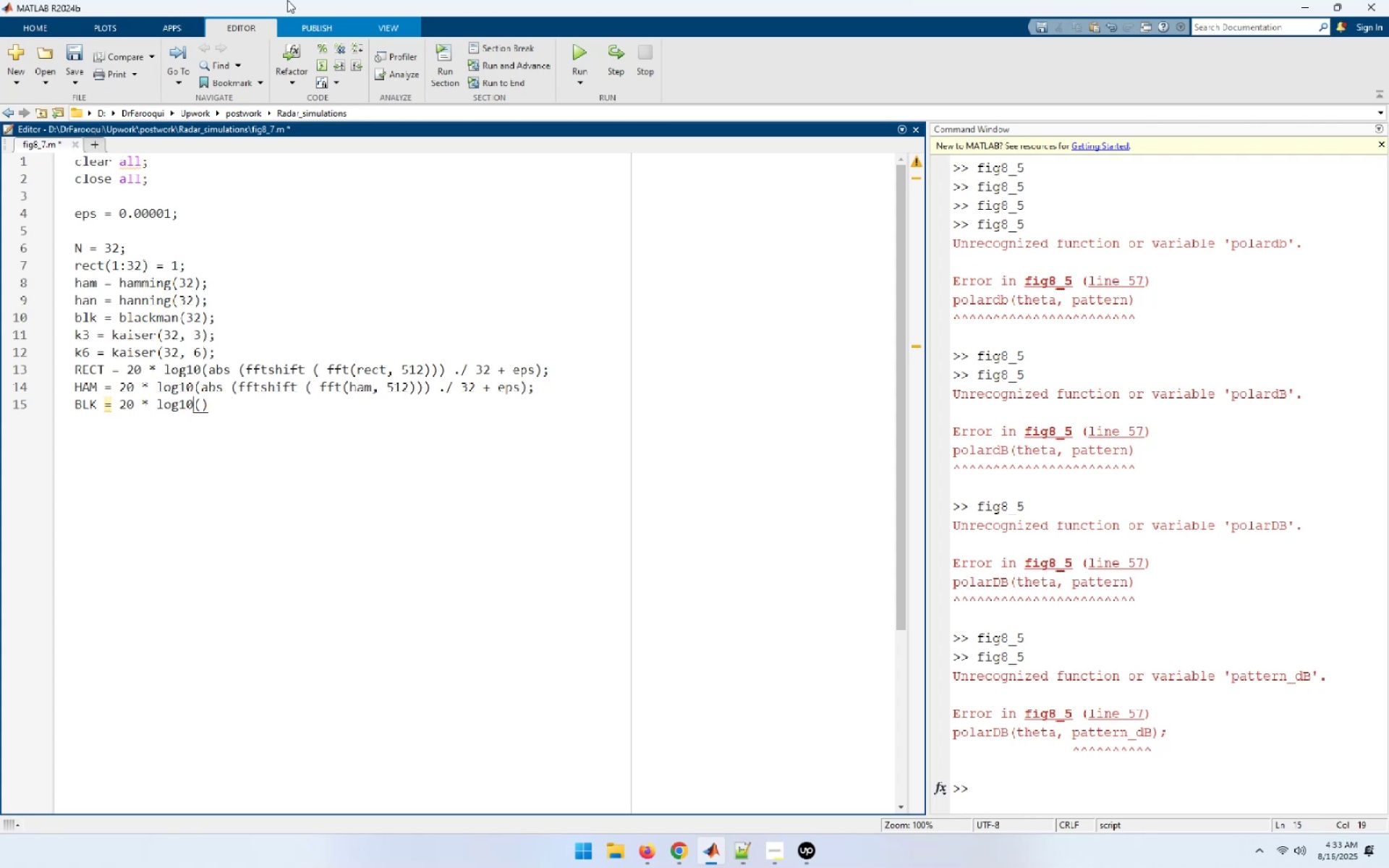 
key(ArrowRight)
 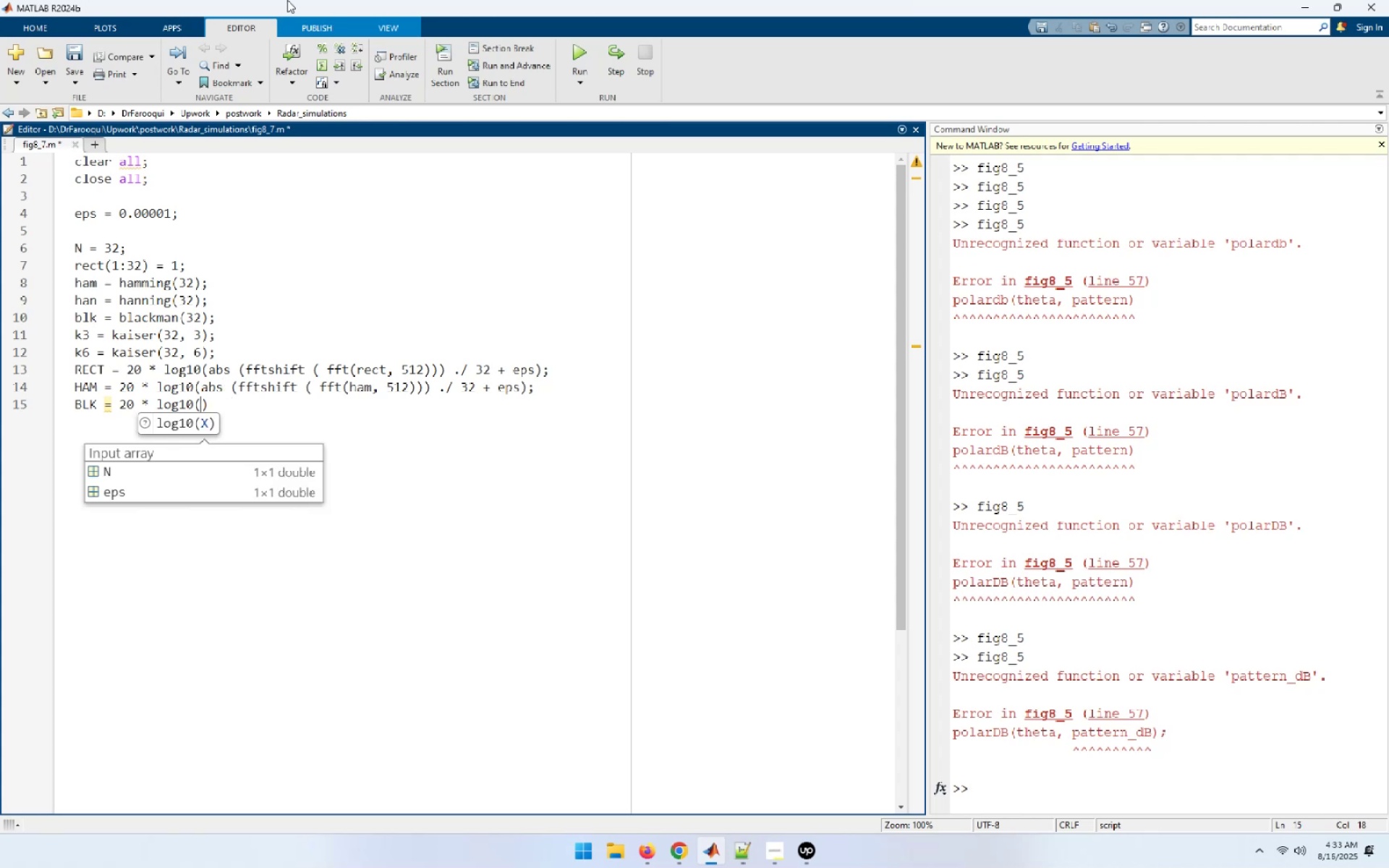 
type(abs (fftshift ( ffft ()
key(Backspace)
key(Backspace)
key(Backspace)
key(Backspace)
type(t (han, 512))) ./ 32);)
 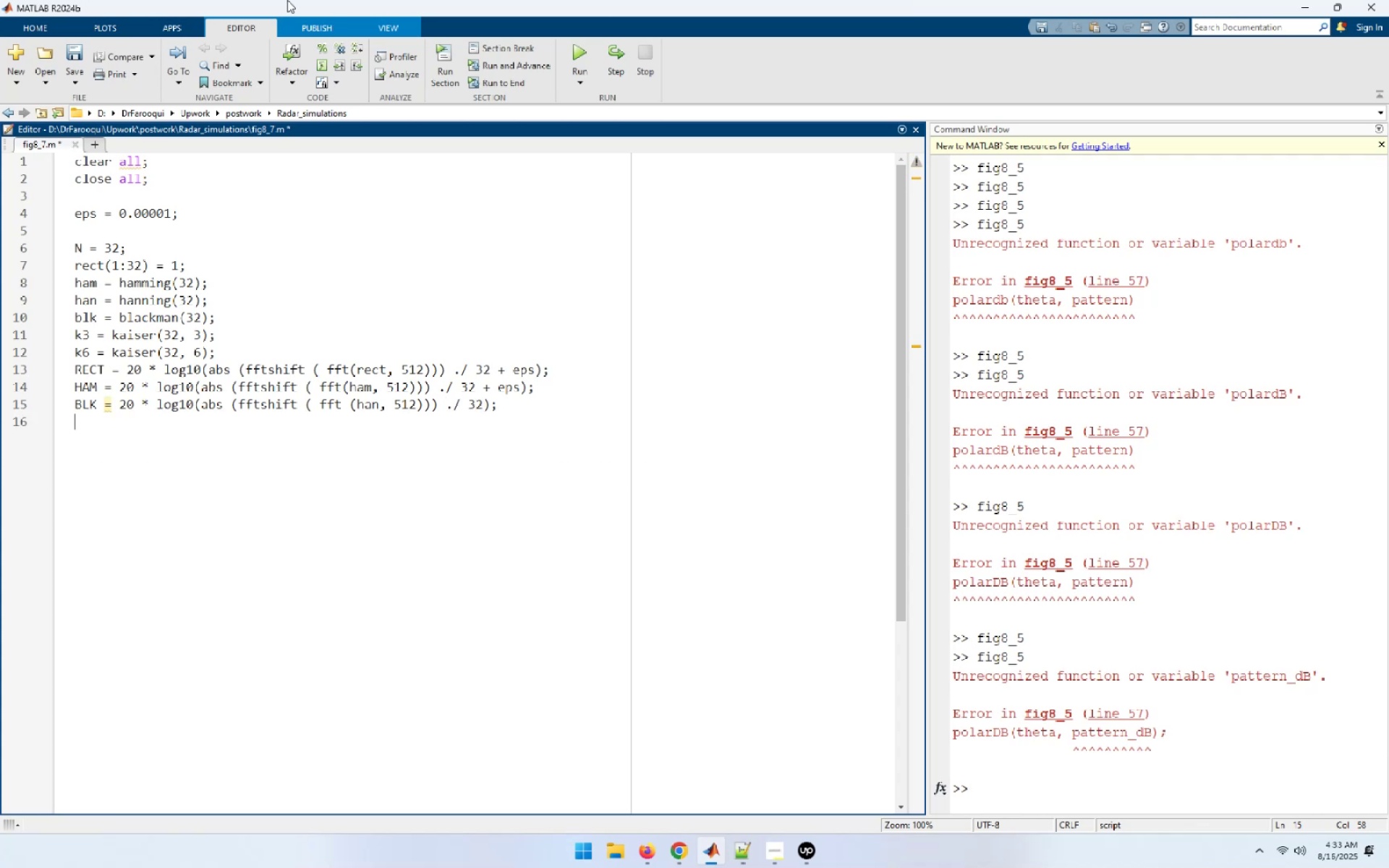 
 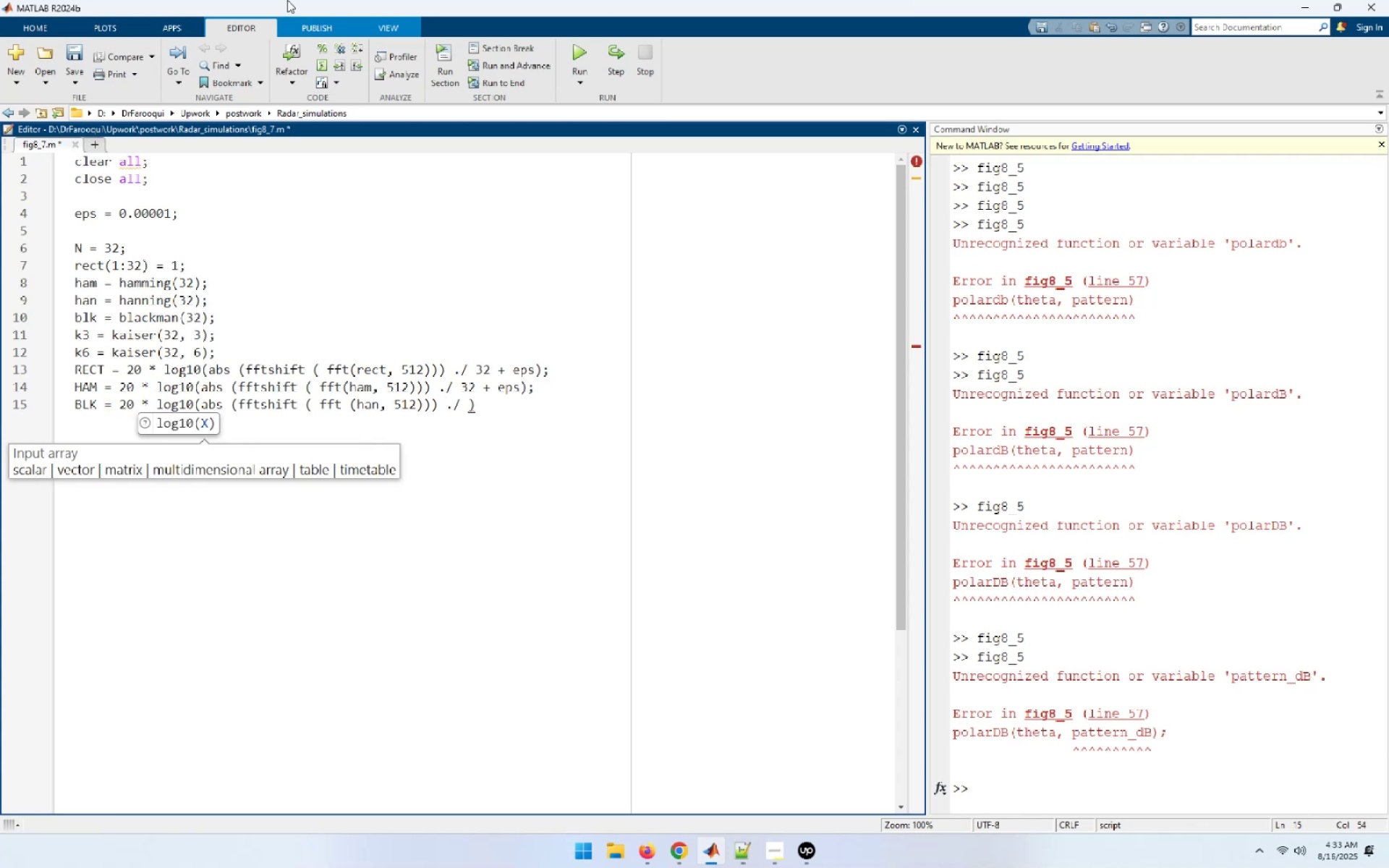 
key(Enter)
 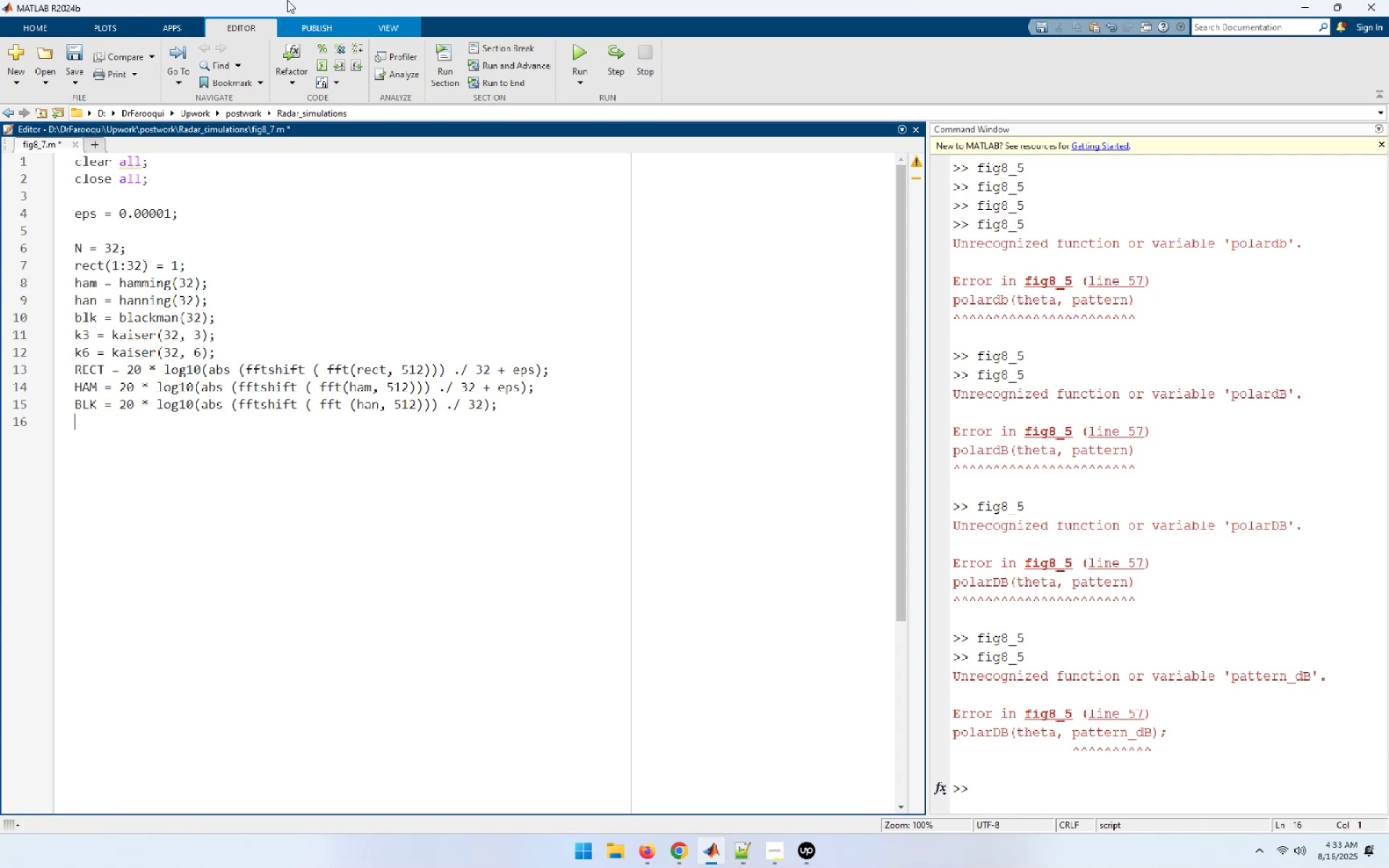 
type(K6 = )
 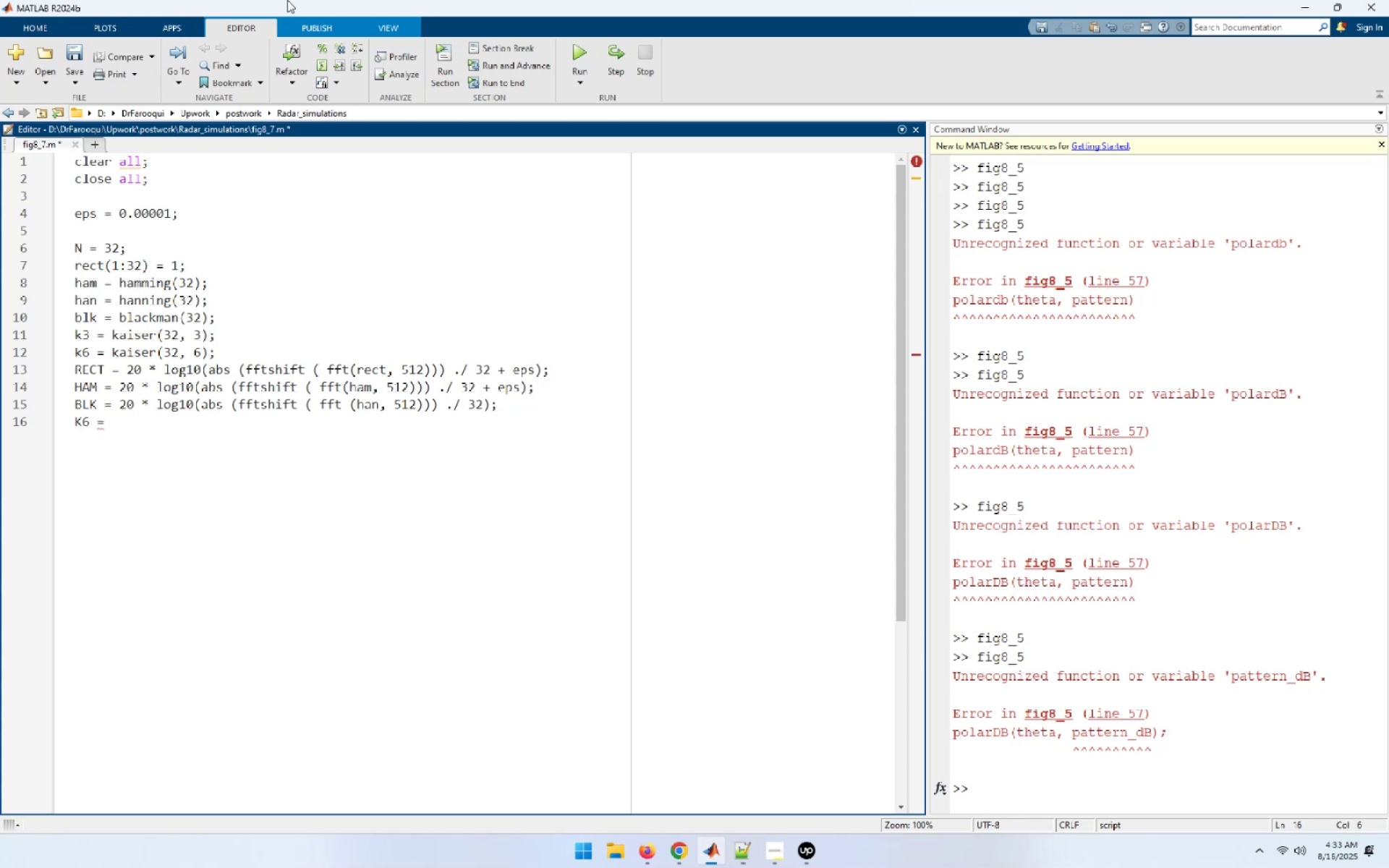 
type(20 * log10(abs ( )
key(Backspace)
type(fftshift ( fft (b)
 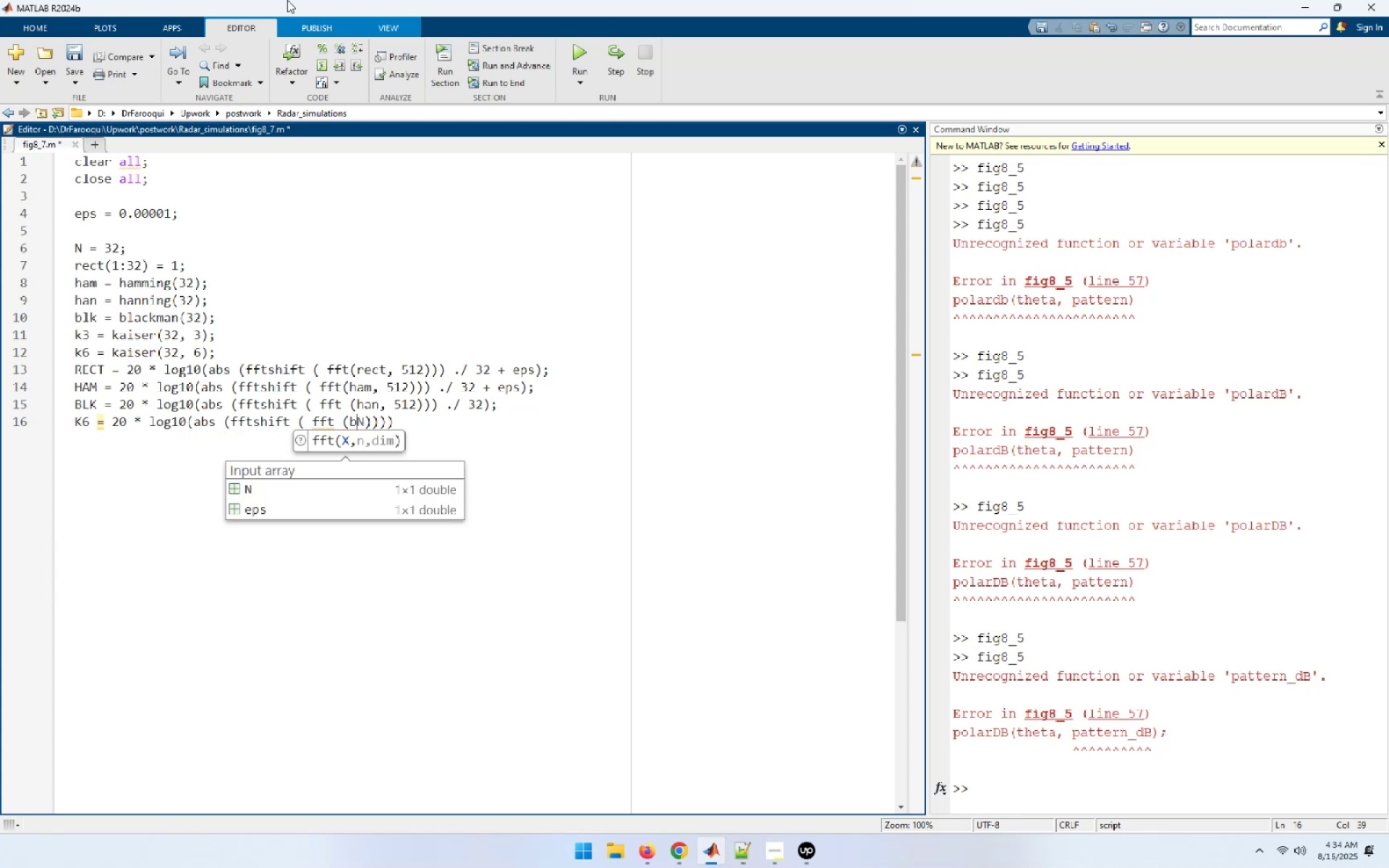 
wait(7.07)
 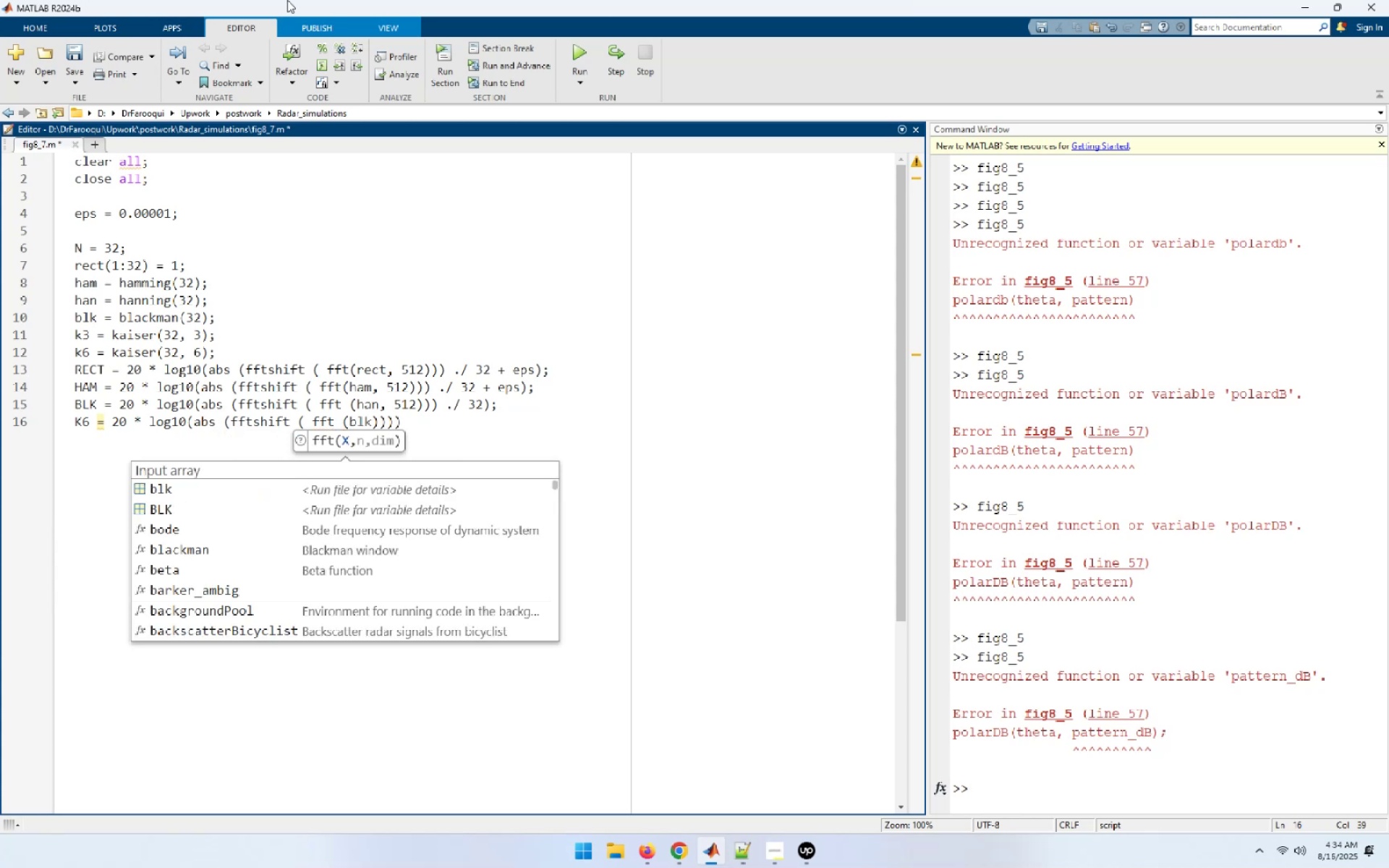 
key(ArrowUp)
 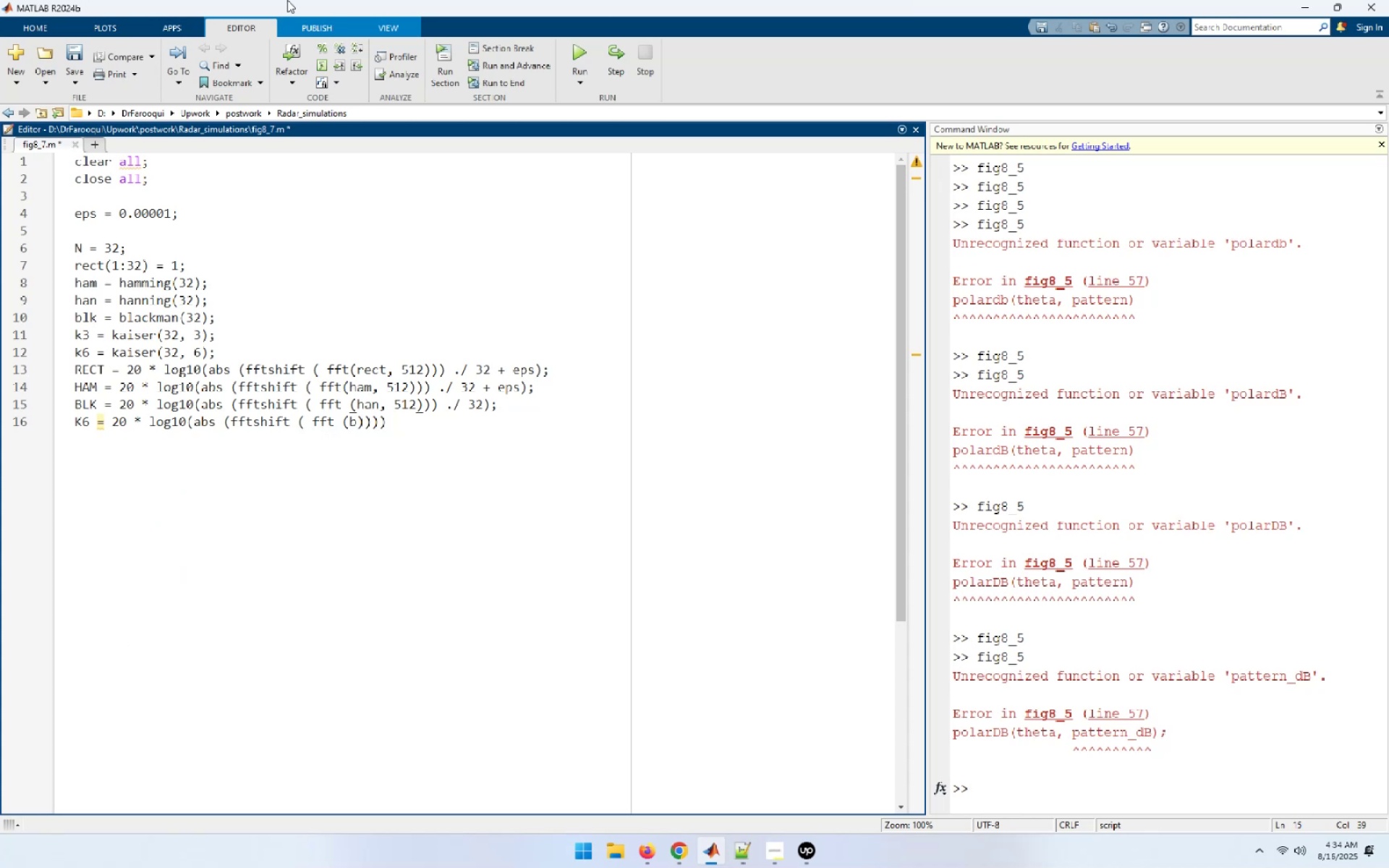 
type([Home][Delete][Delete][Delete]HAN)
 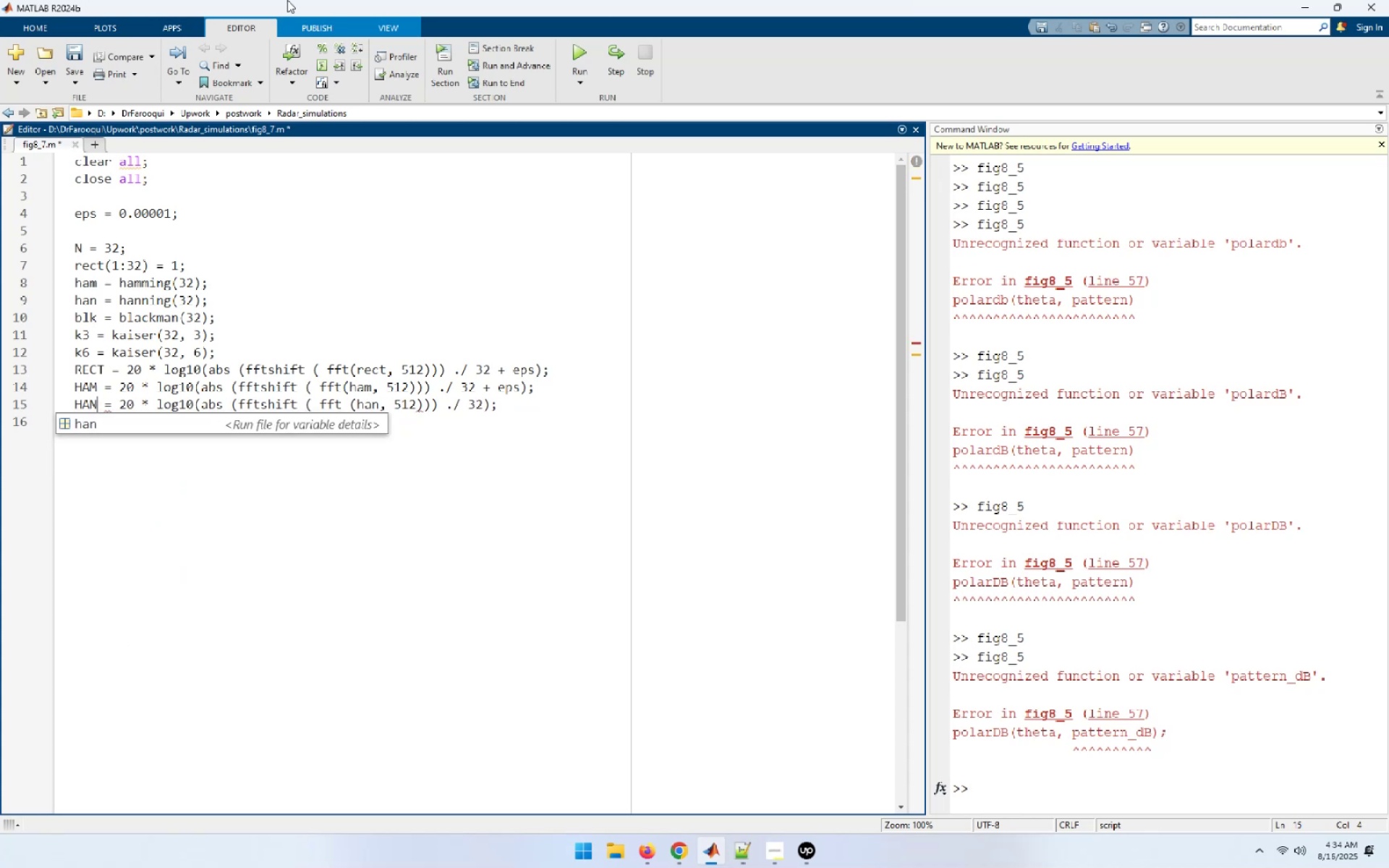 
key(ArrowDown)
 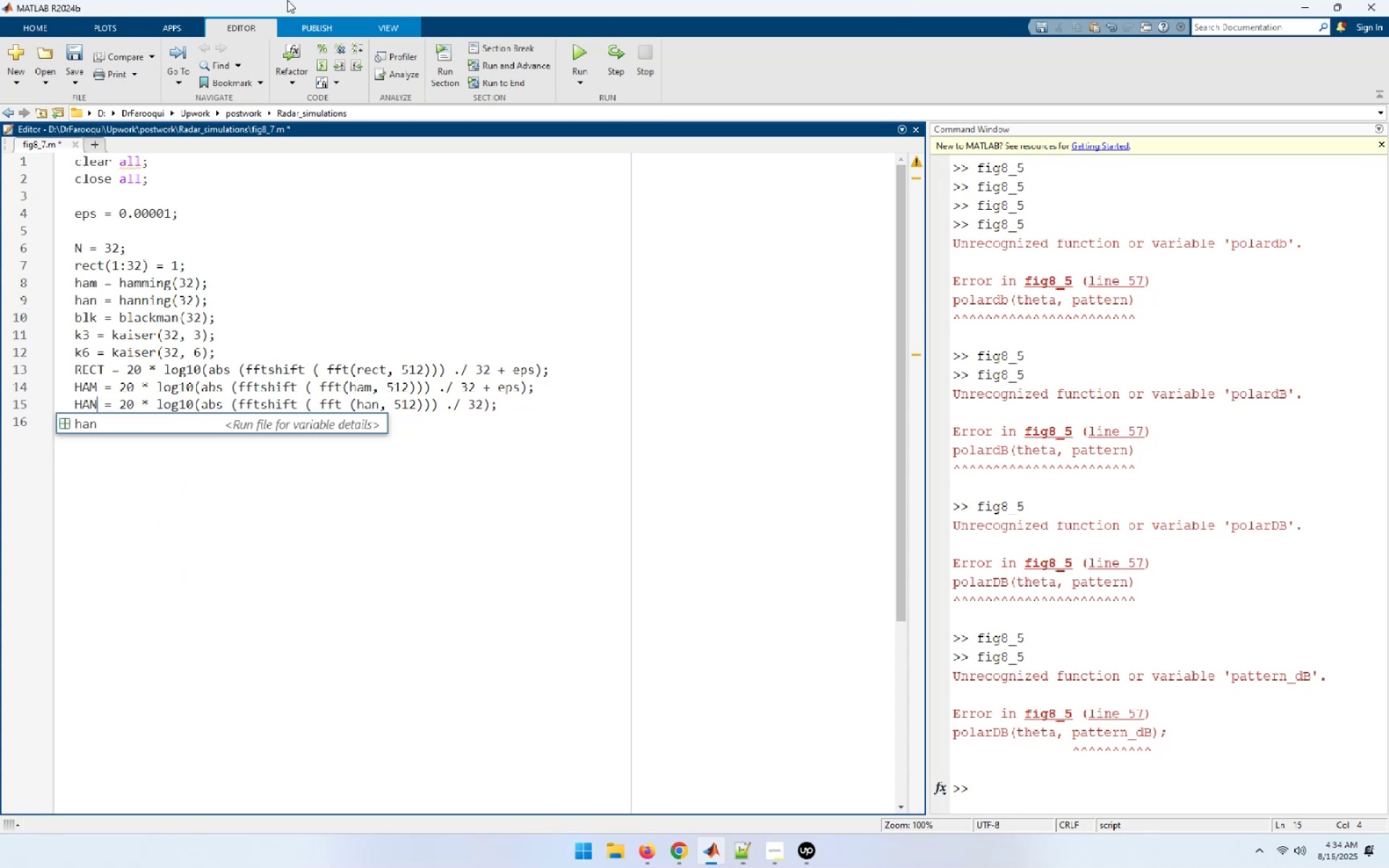 
key(Escape)
 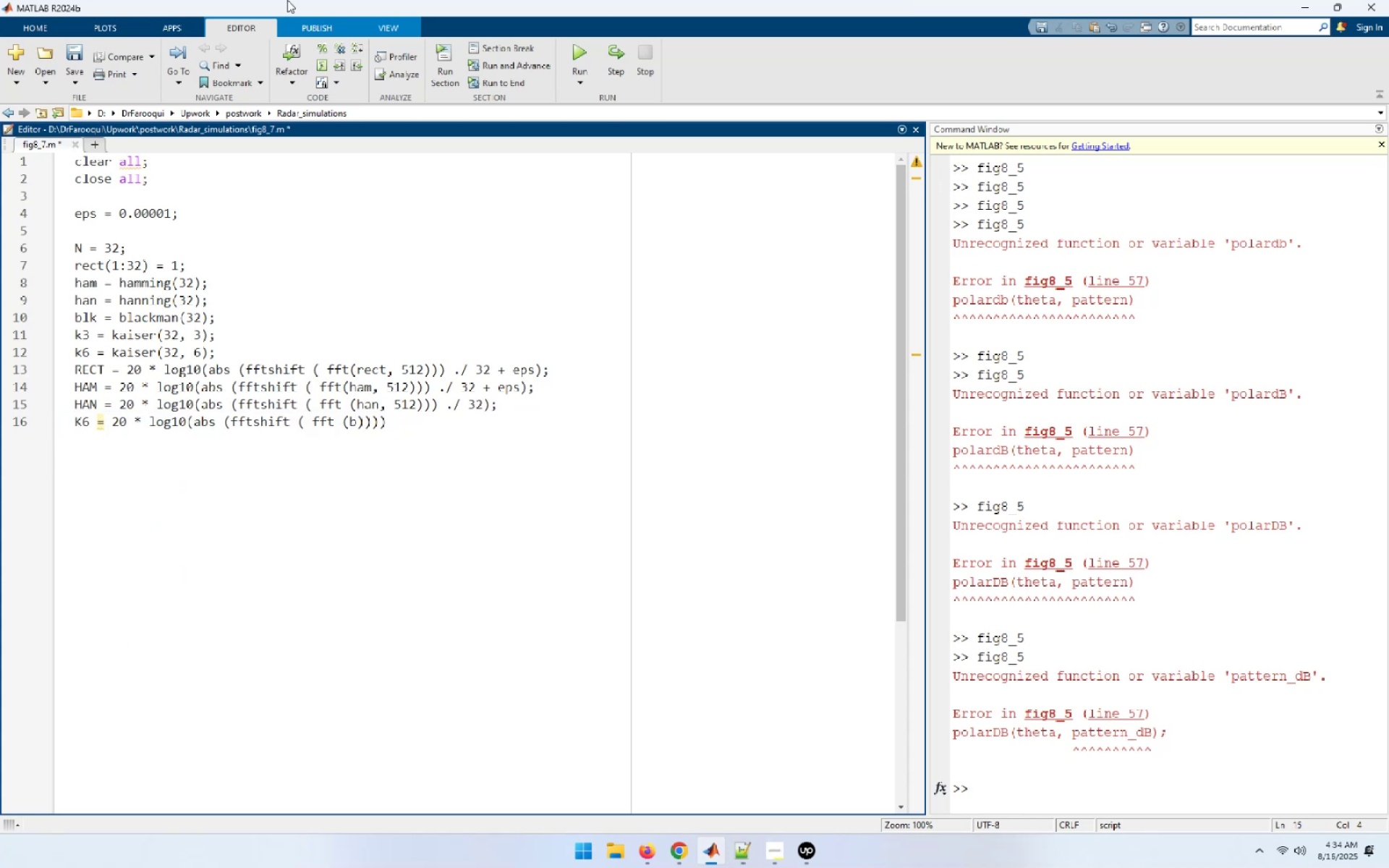 
key(ArrowDown)
 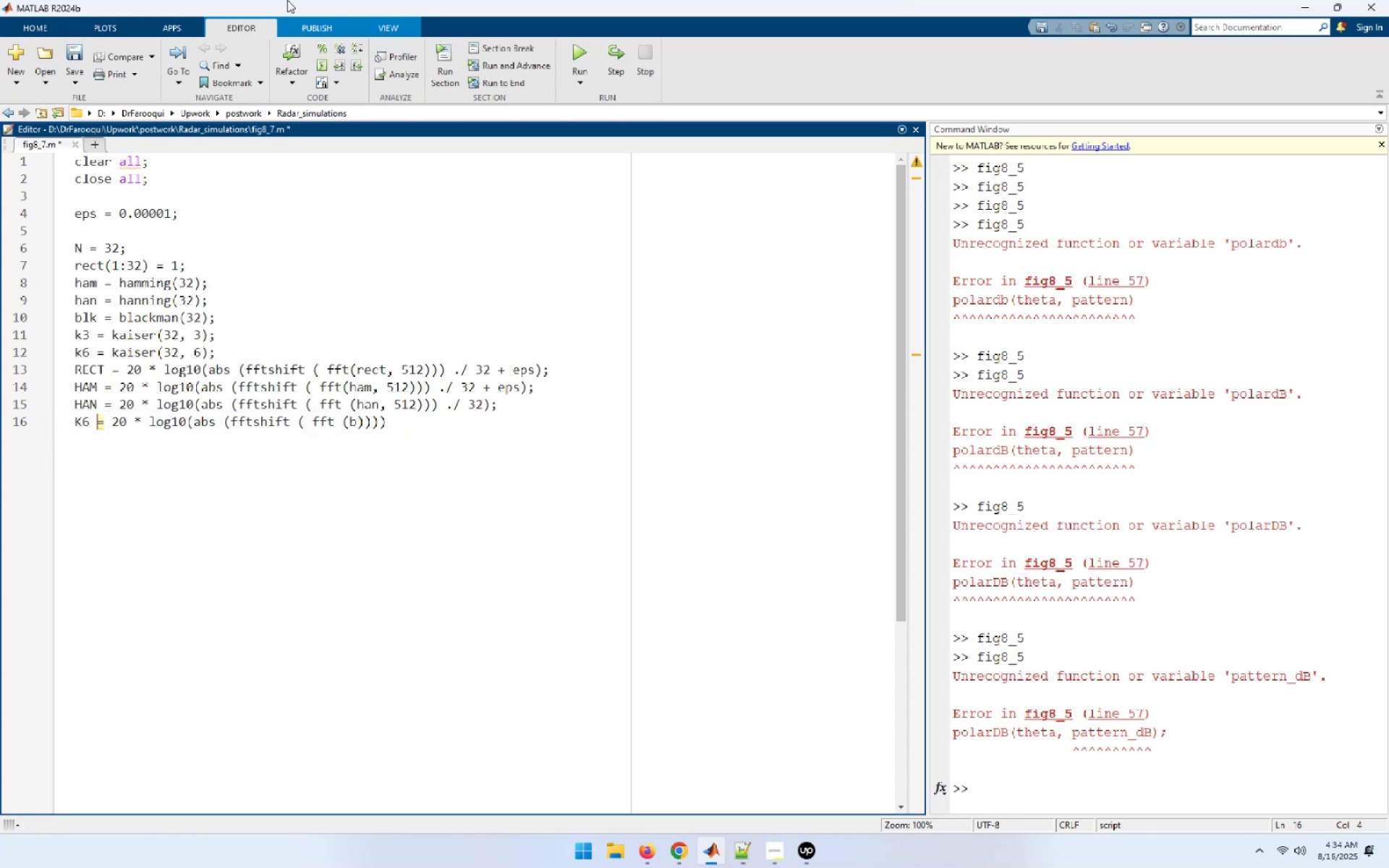 
key(ArrowLeft)
 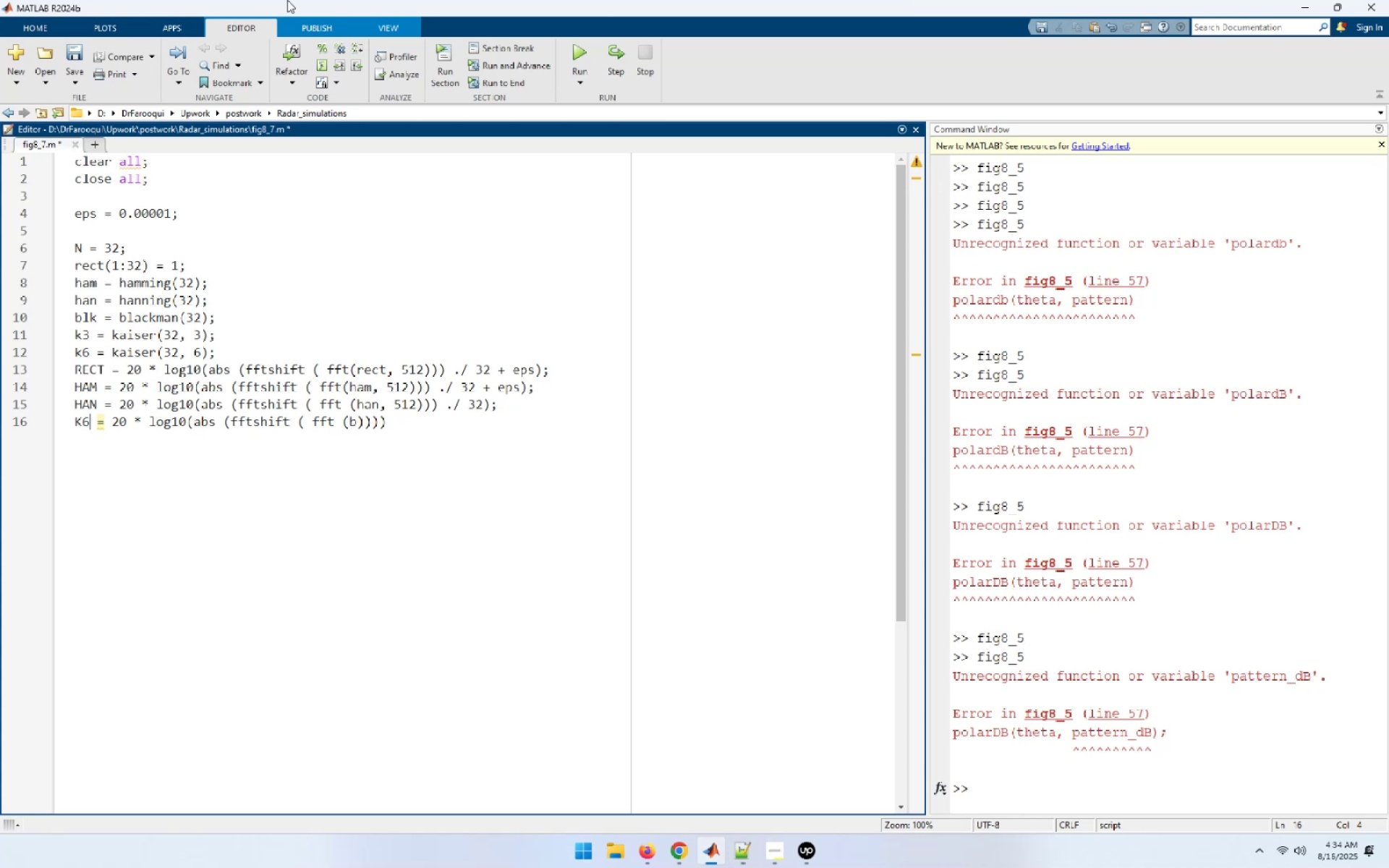 
key(ArrowLeft)
 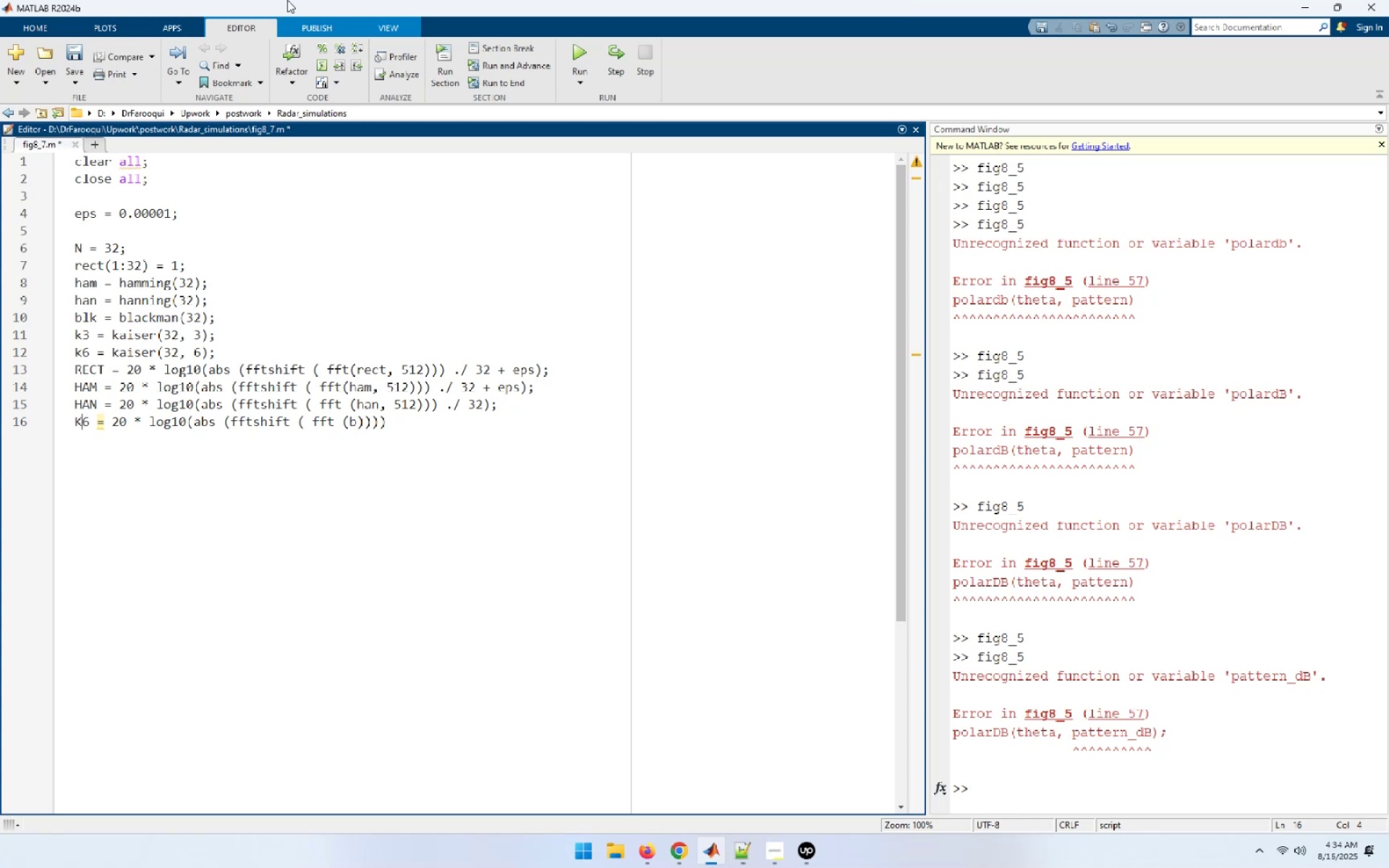 
key(ArrowLeft)
 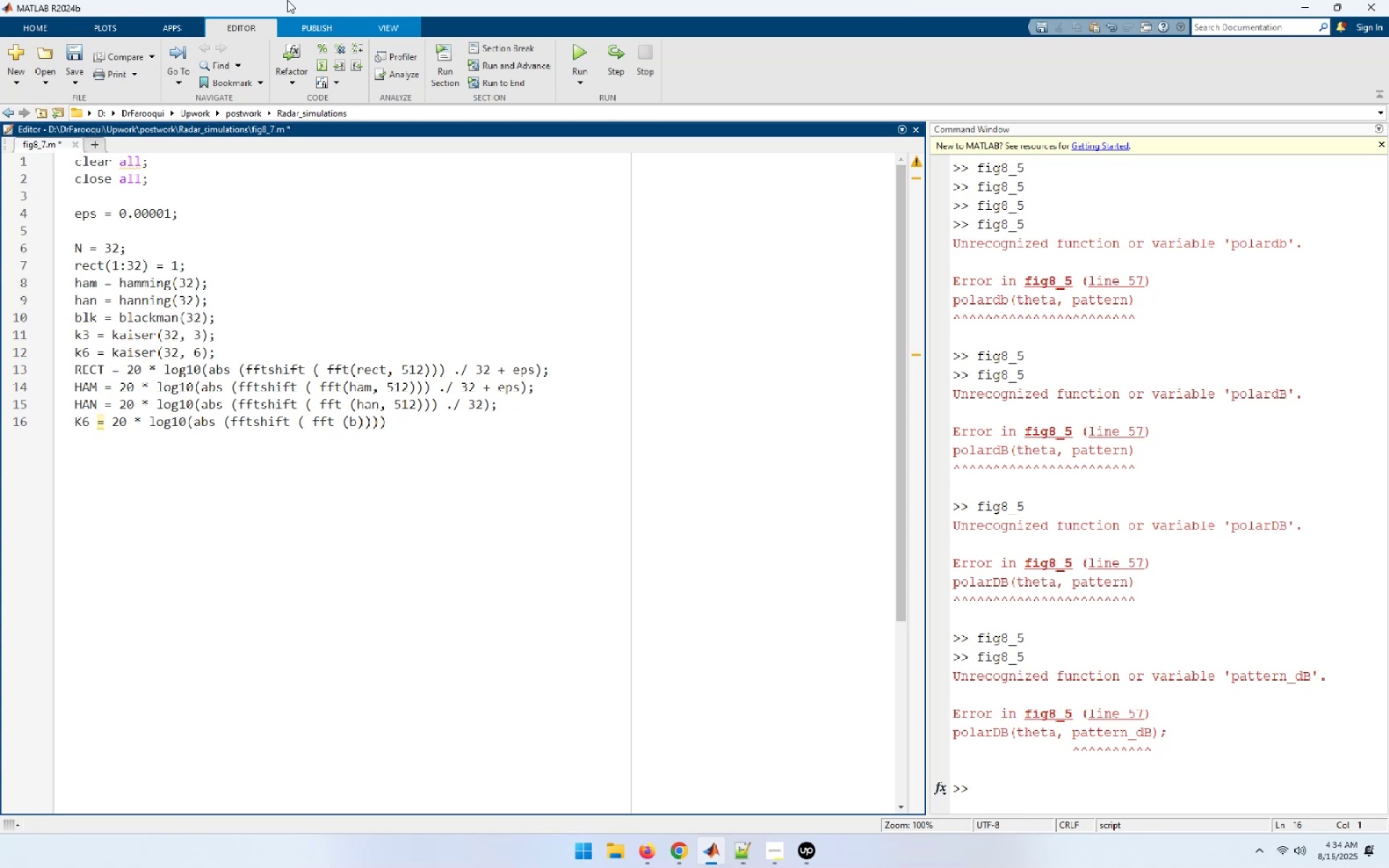 
type([Delete][Delete]BLK[End])
 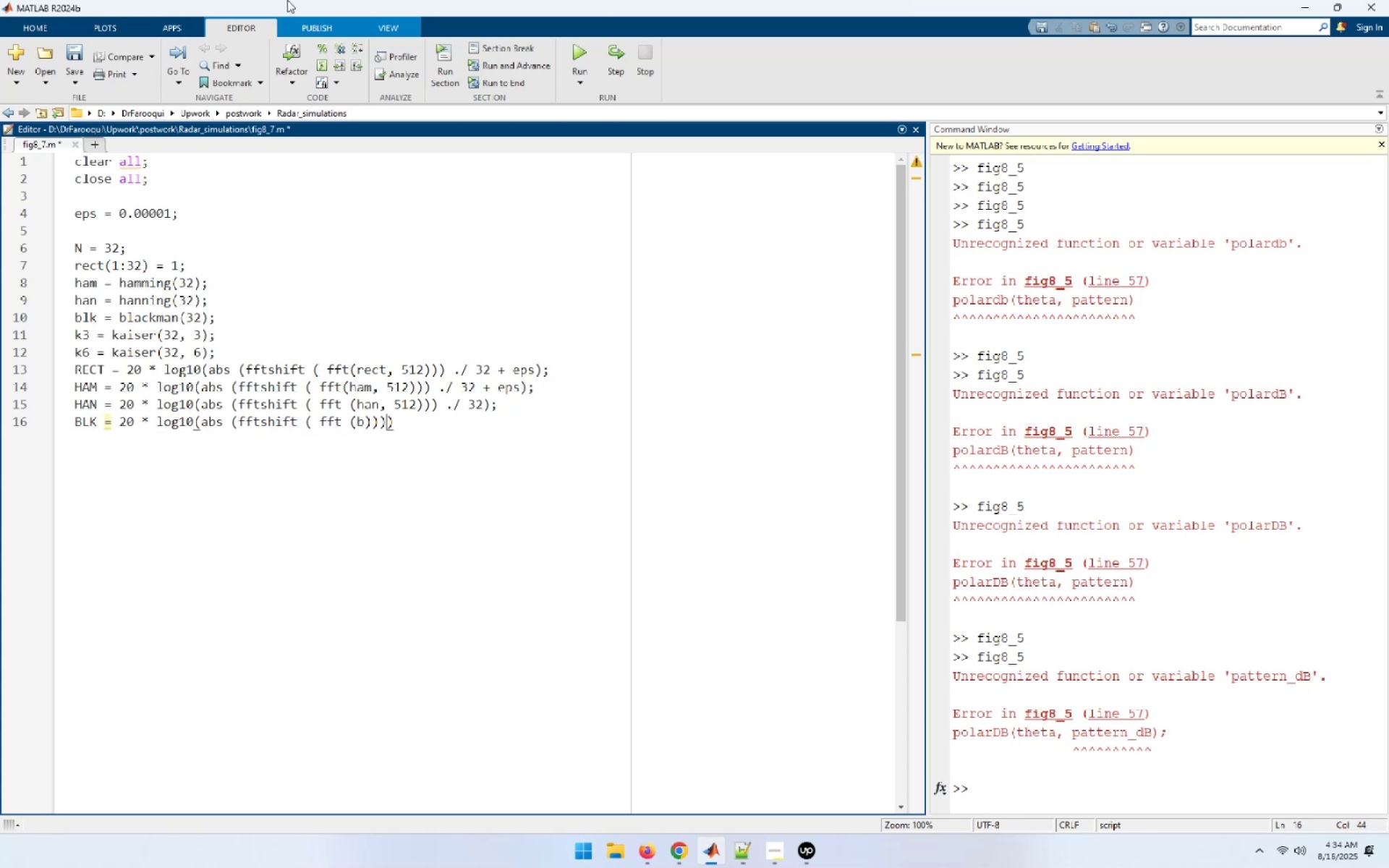 
 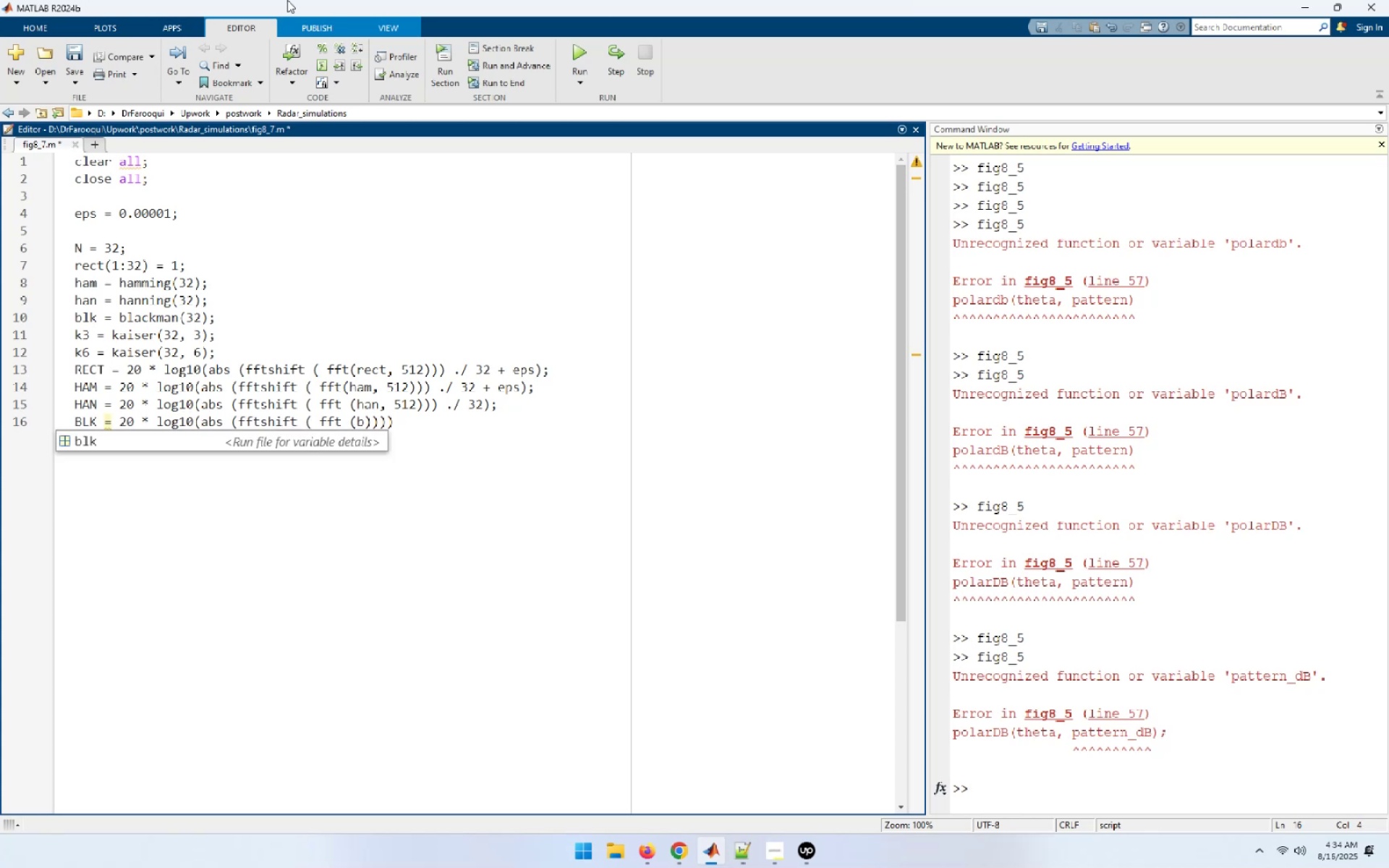 
key(ArrowLeft)
 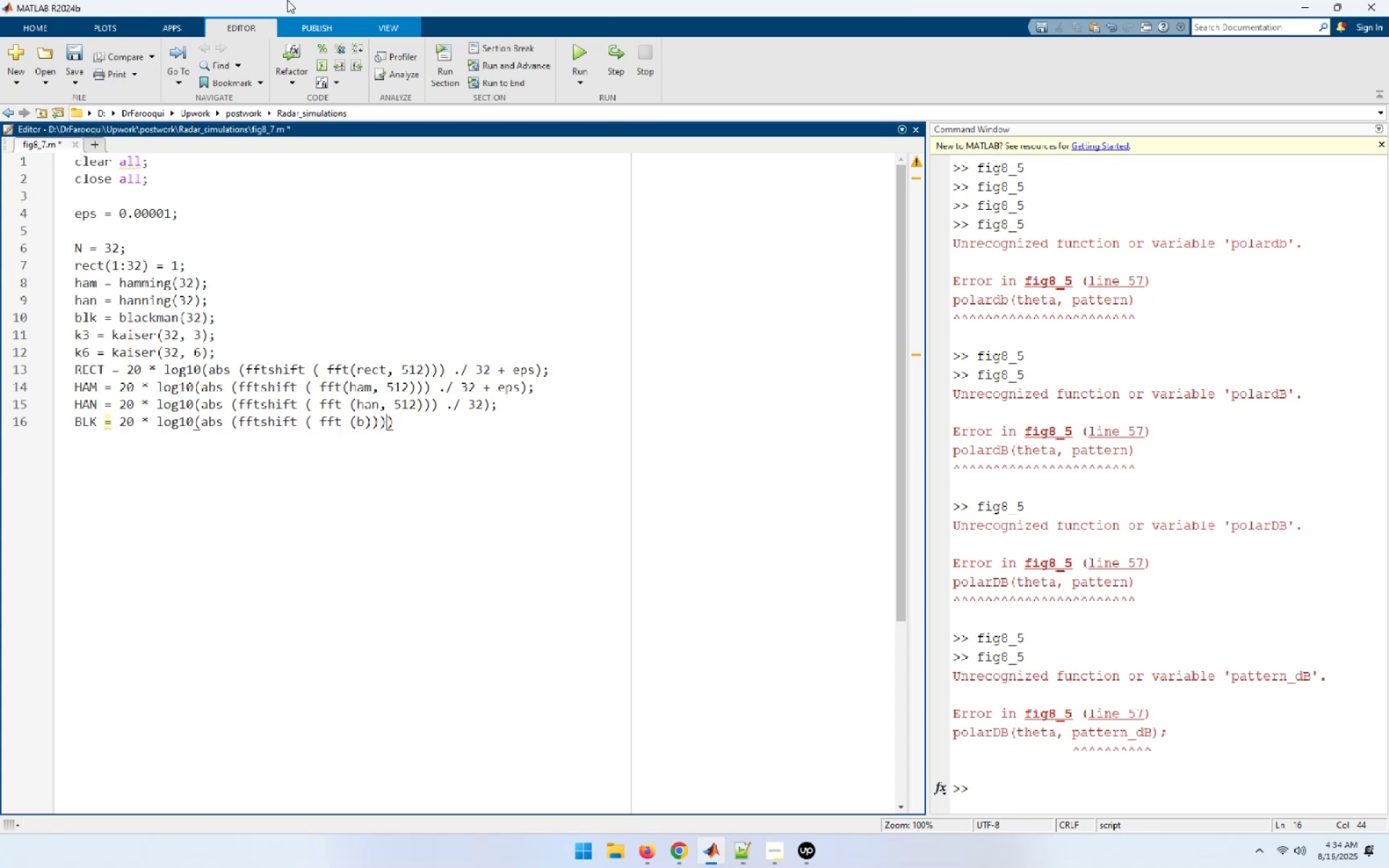 
key(ArrowLeft)
 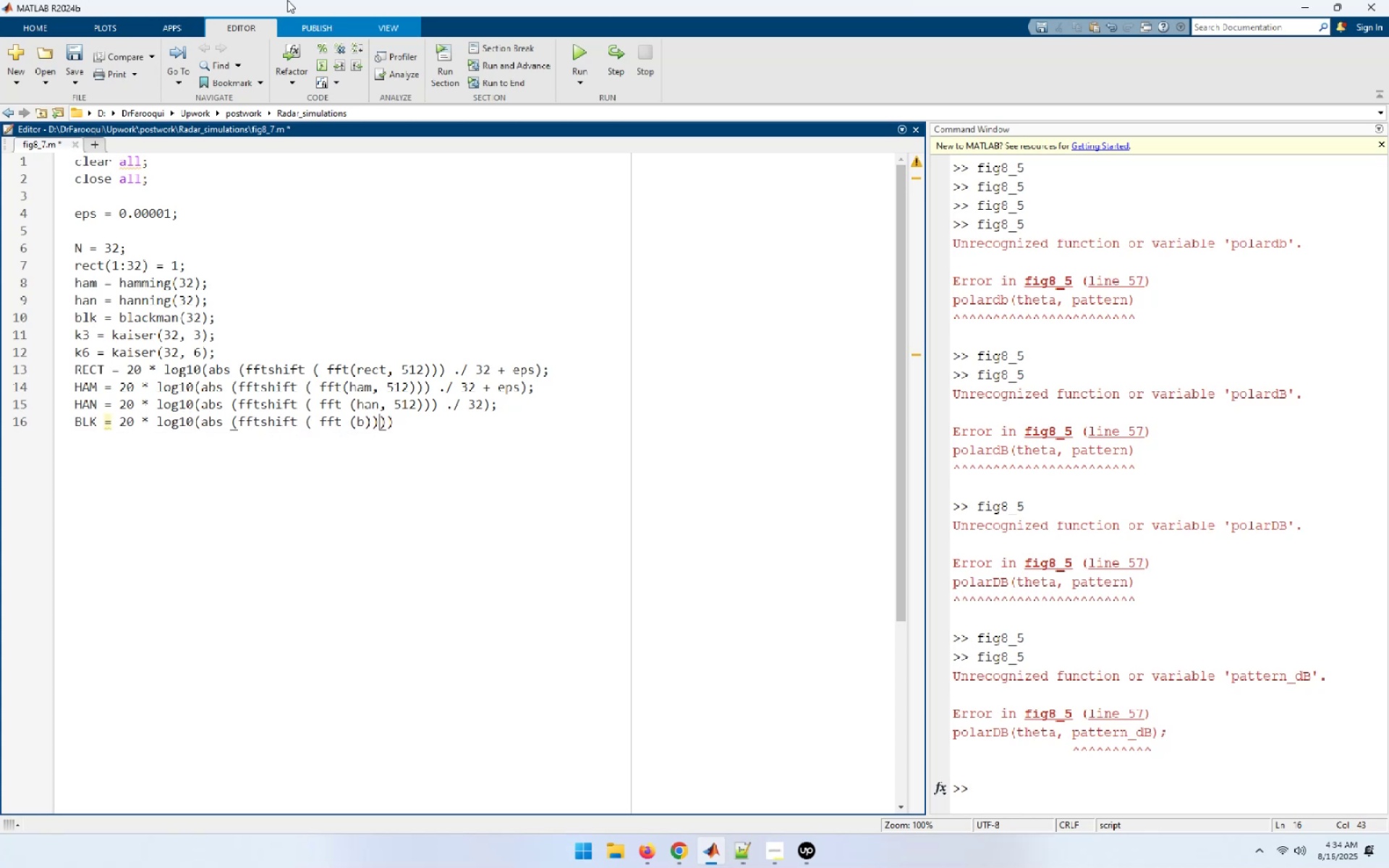 
key(ArrowLeft)
 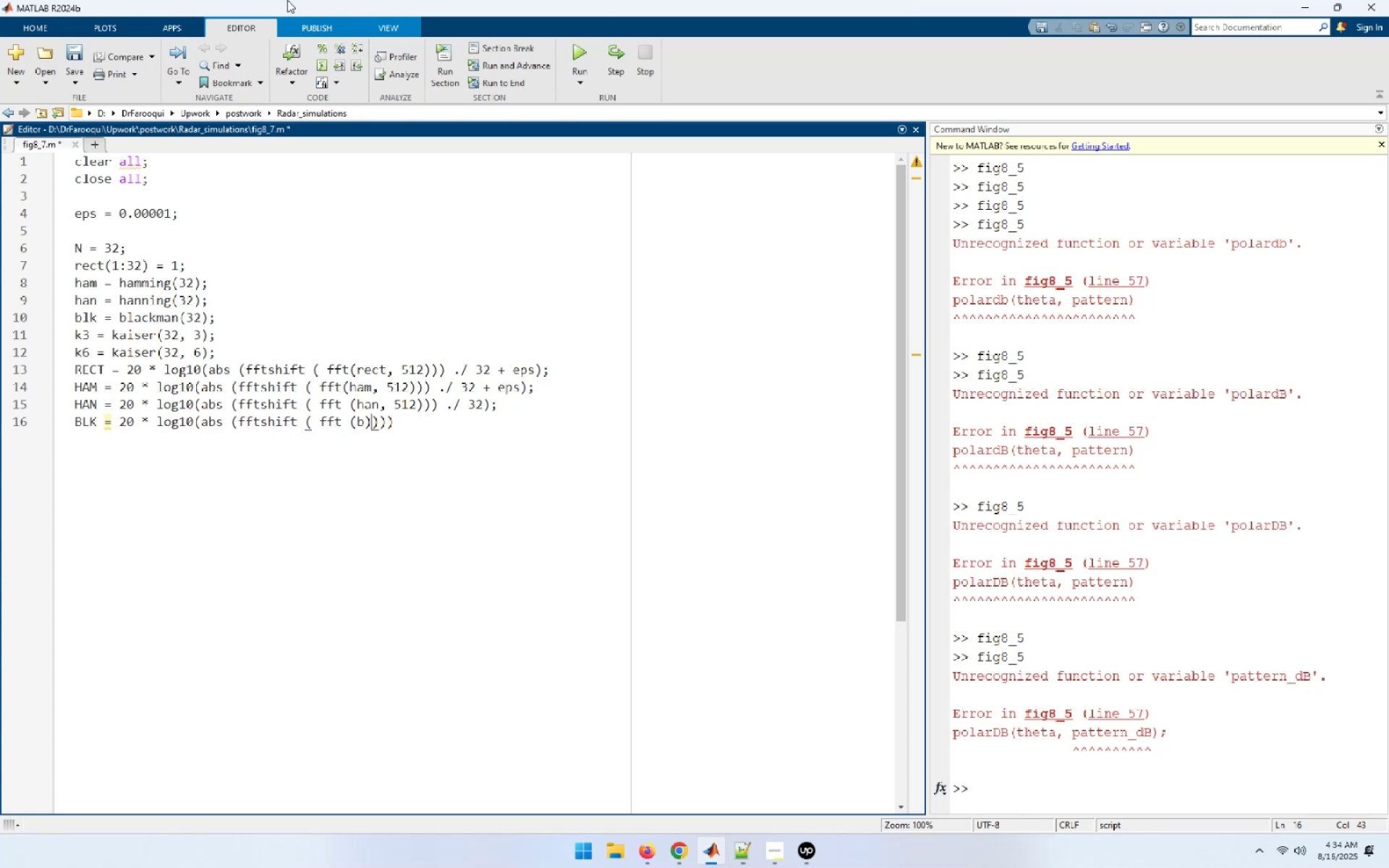 
key(ArrowLeft)
 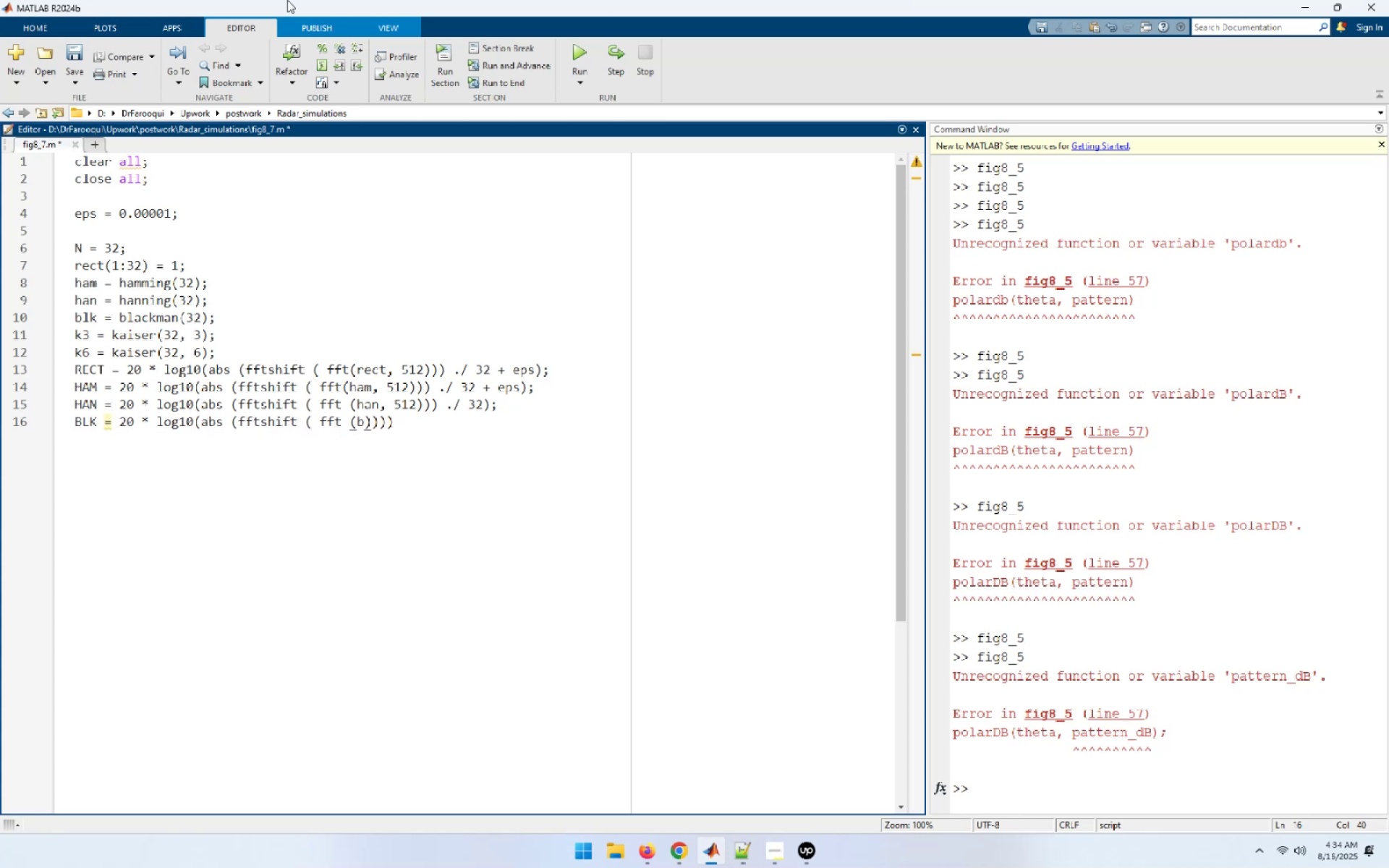 
type(lk, 512)))))
key(Backspace)
type( ./ 32);)
 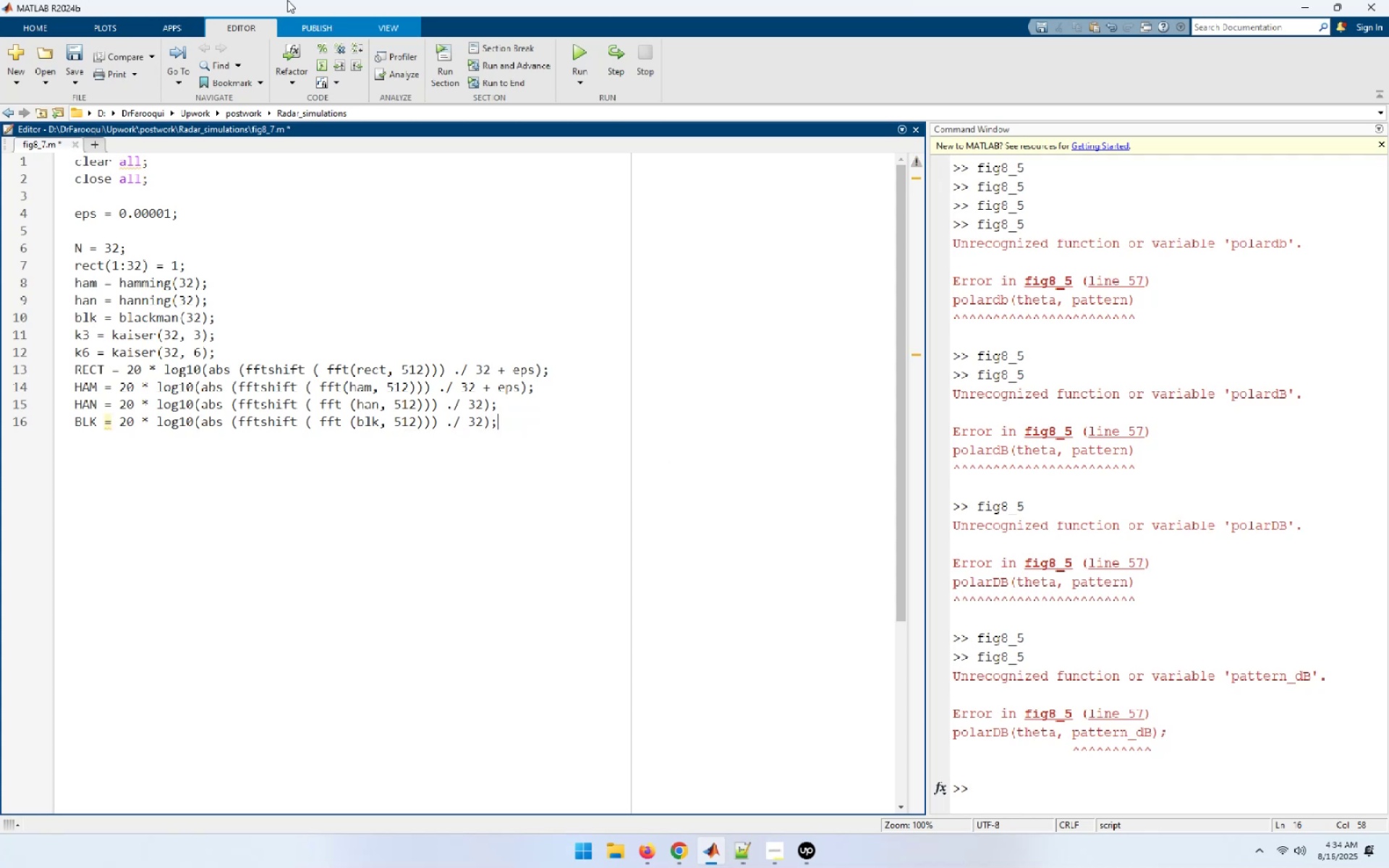 
key(Enter)
 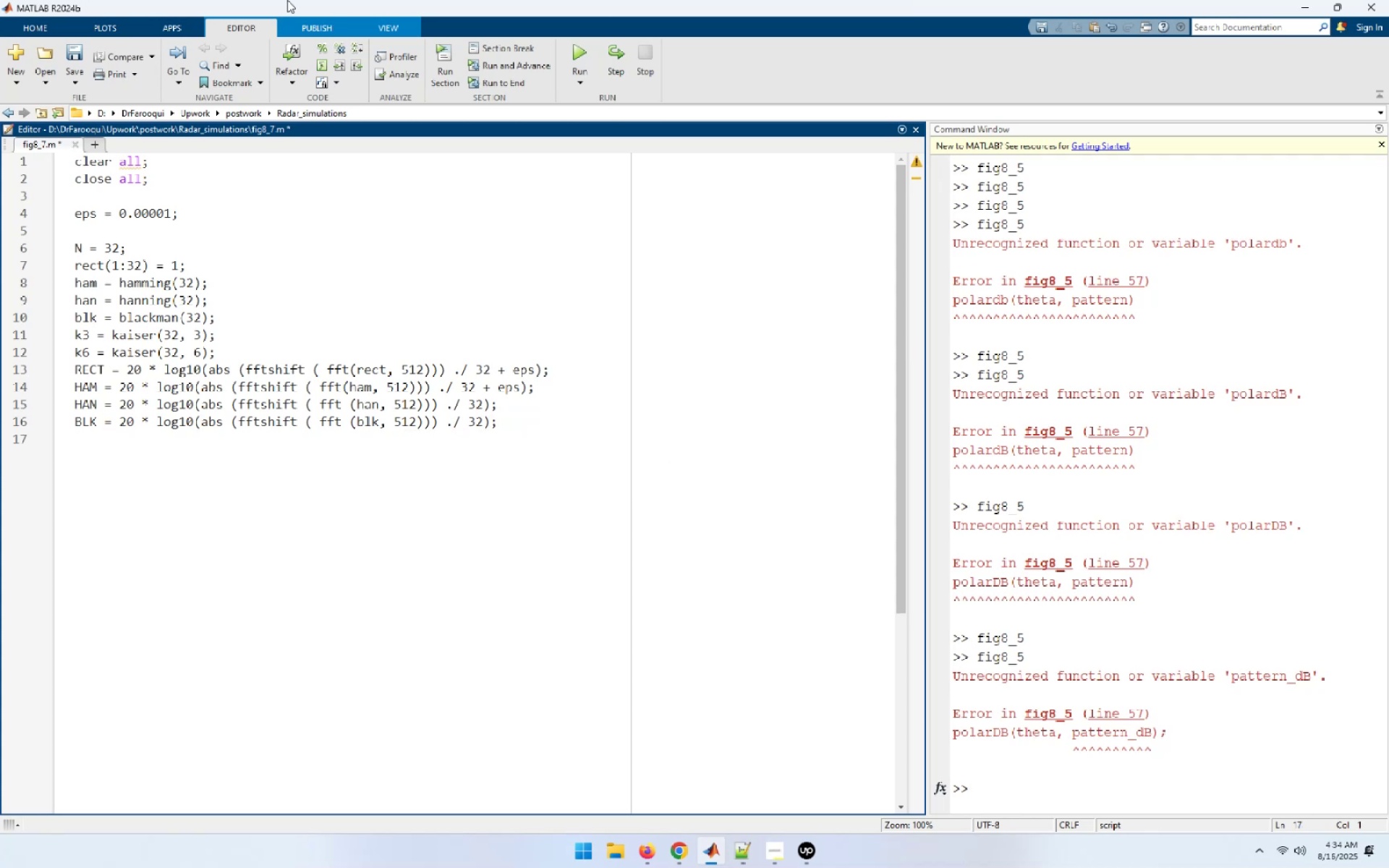 
type(K6 = 20 * log10(abs (ffftshift ( fft ()
 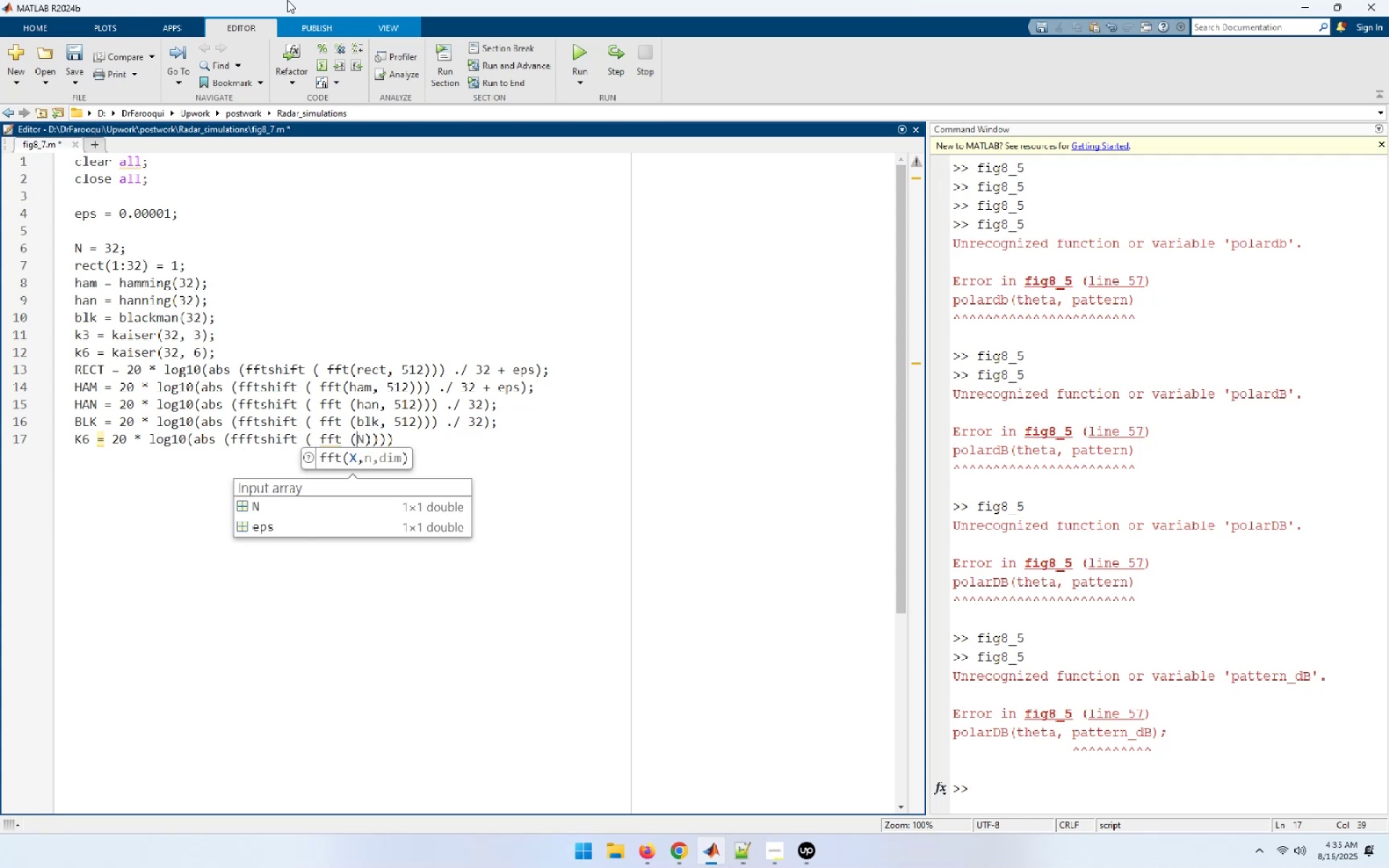 
type(k6, 512))) ./ 32);)
 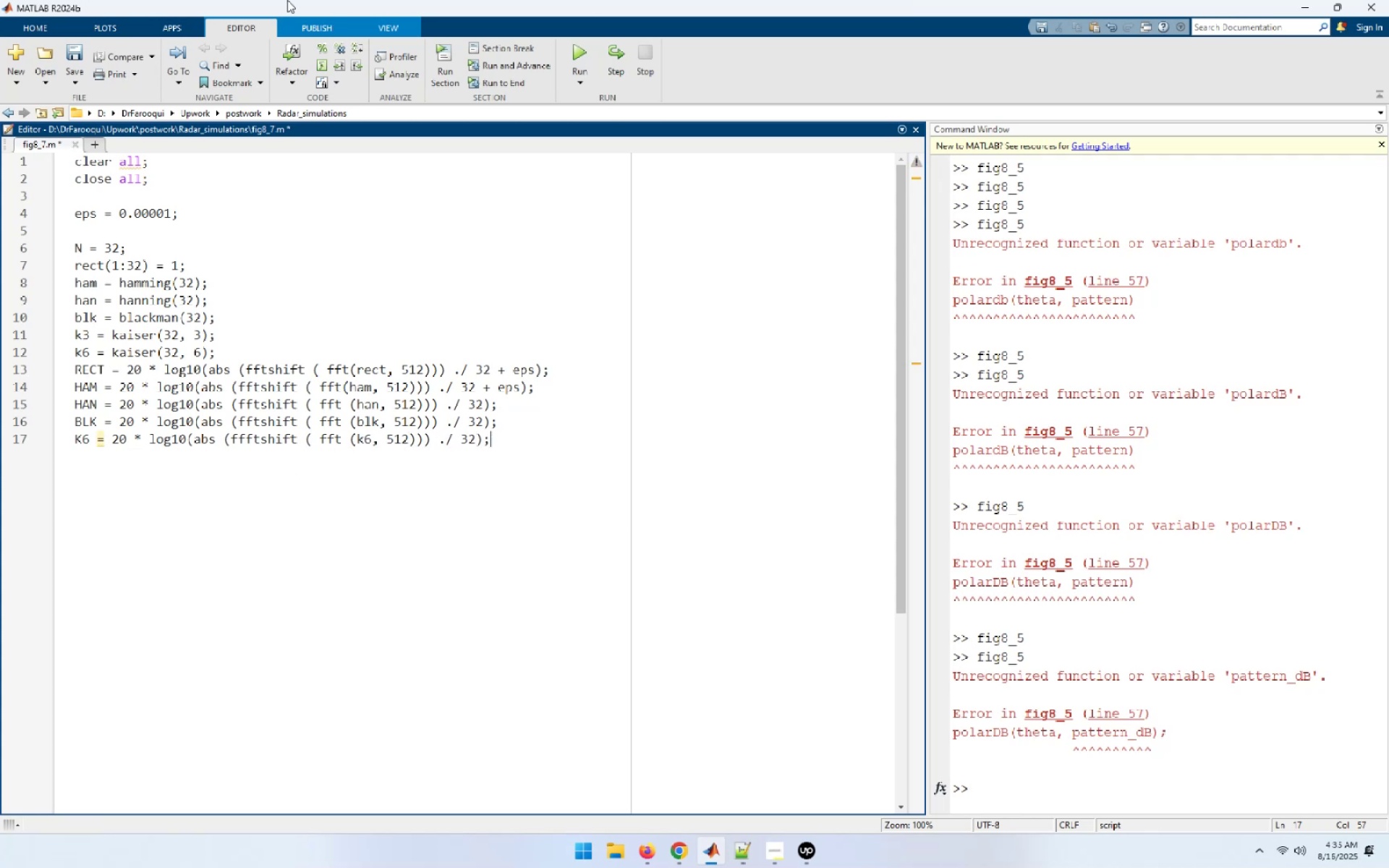 
key(ArrowUp)
 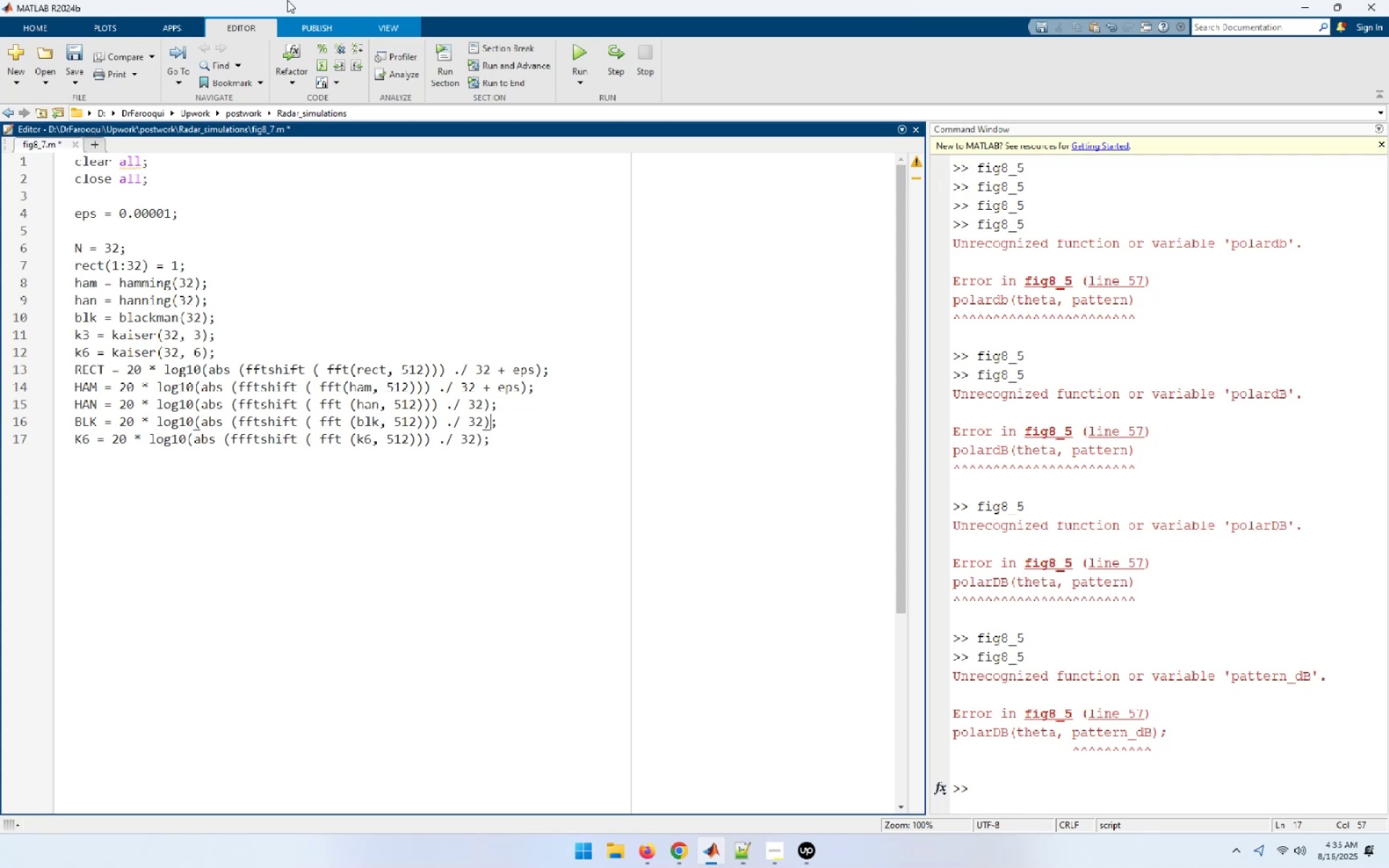 
key(ArrowUp)
 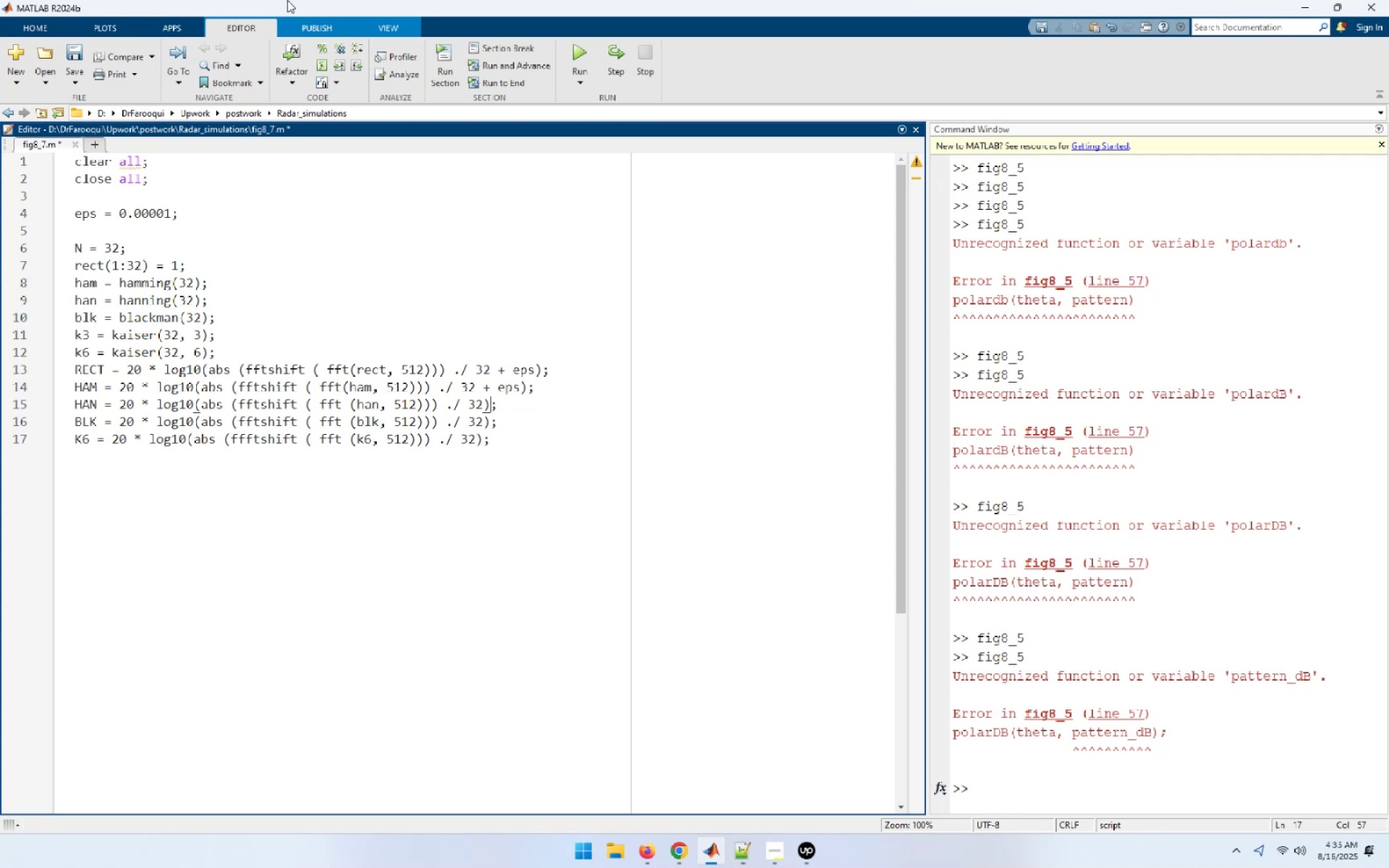 
key(ArrowUp)
 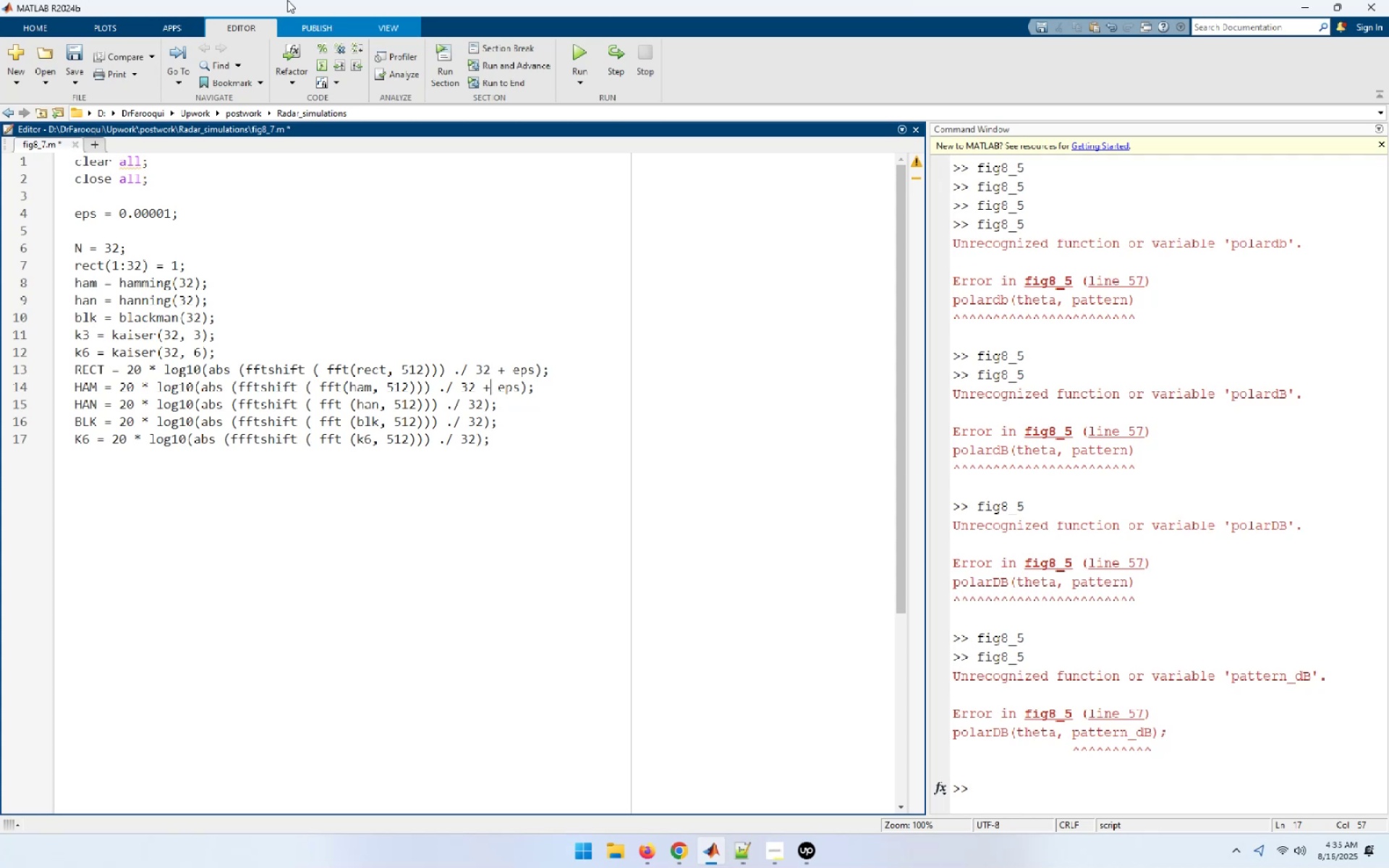 
hold_key(key=ArrowLeft, duration=1.25)
 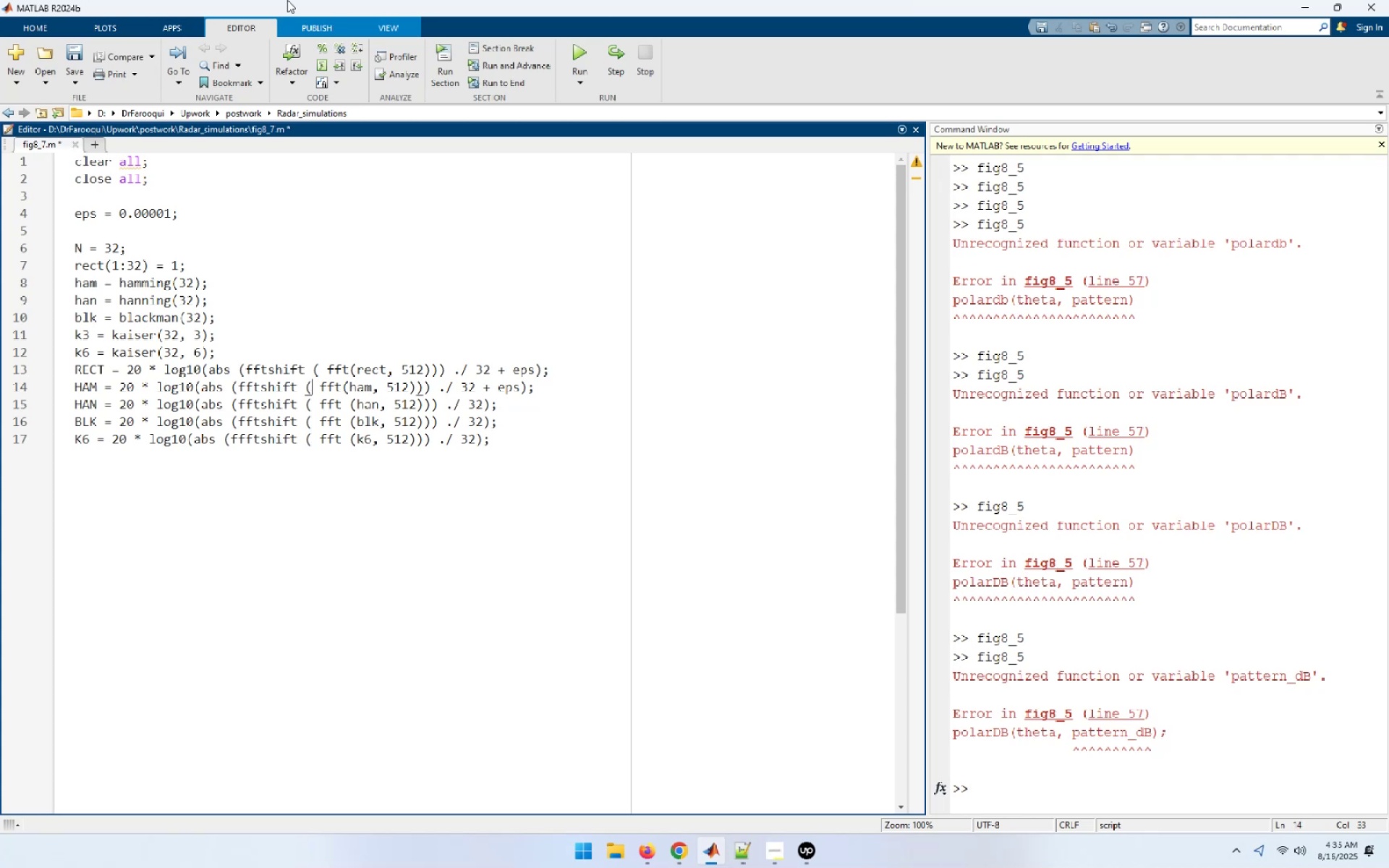 
key(ArrowUp)
 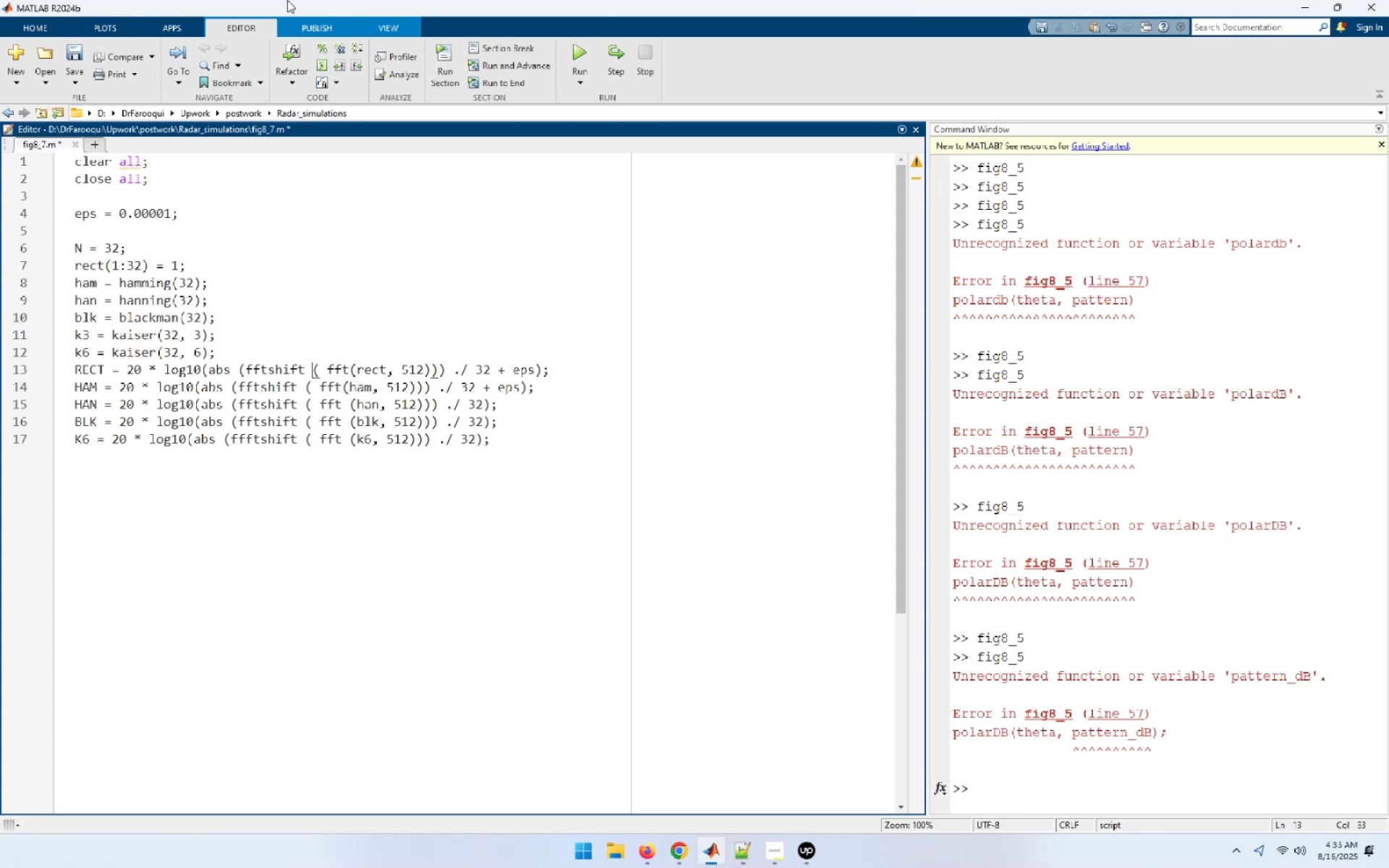 
key(ArrowRight)
 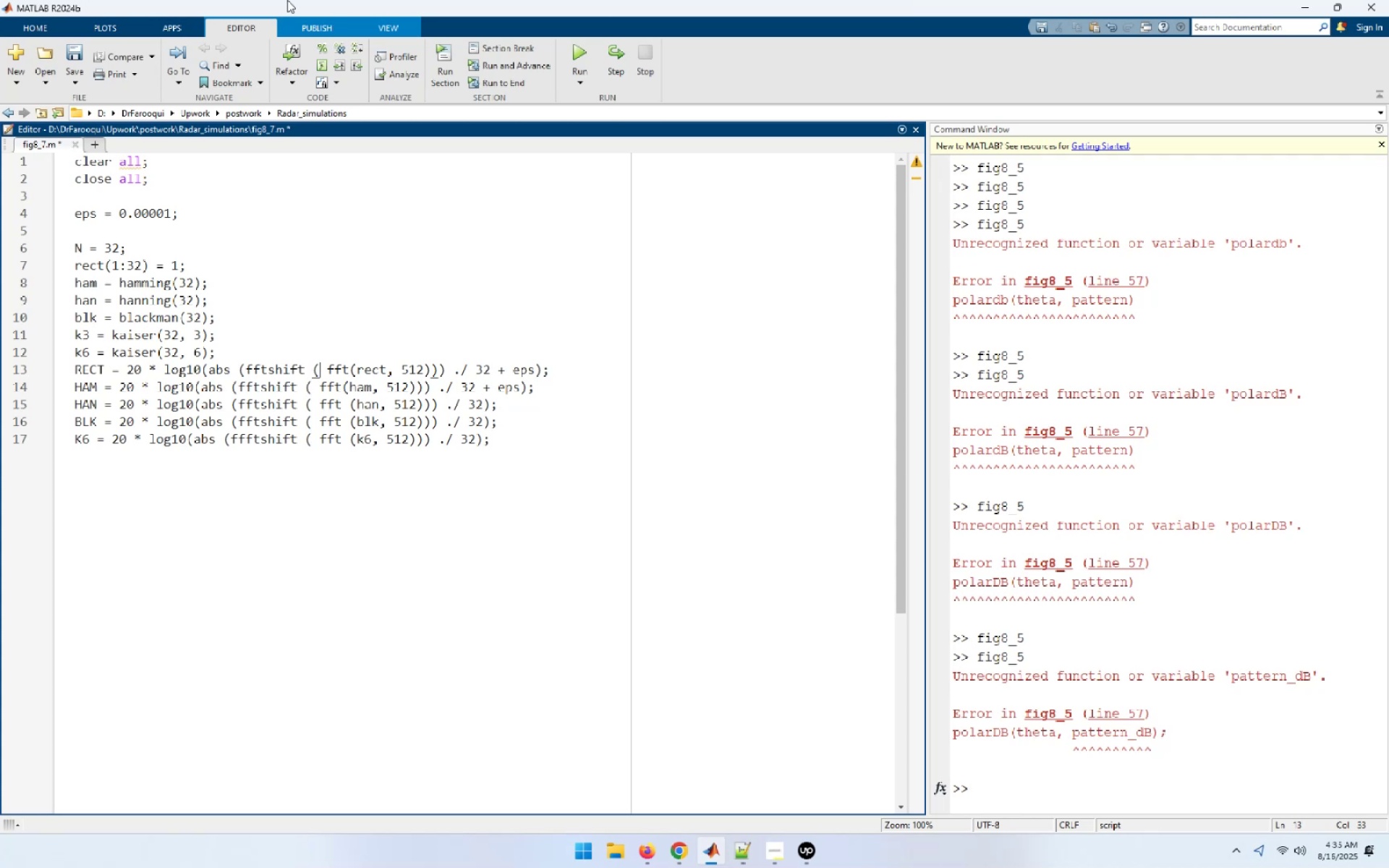 
key(ArrowRight)
 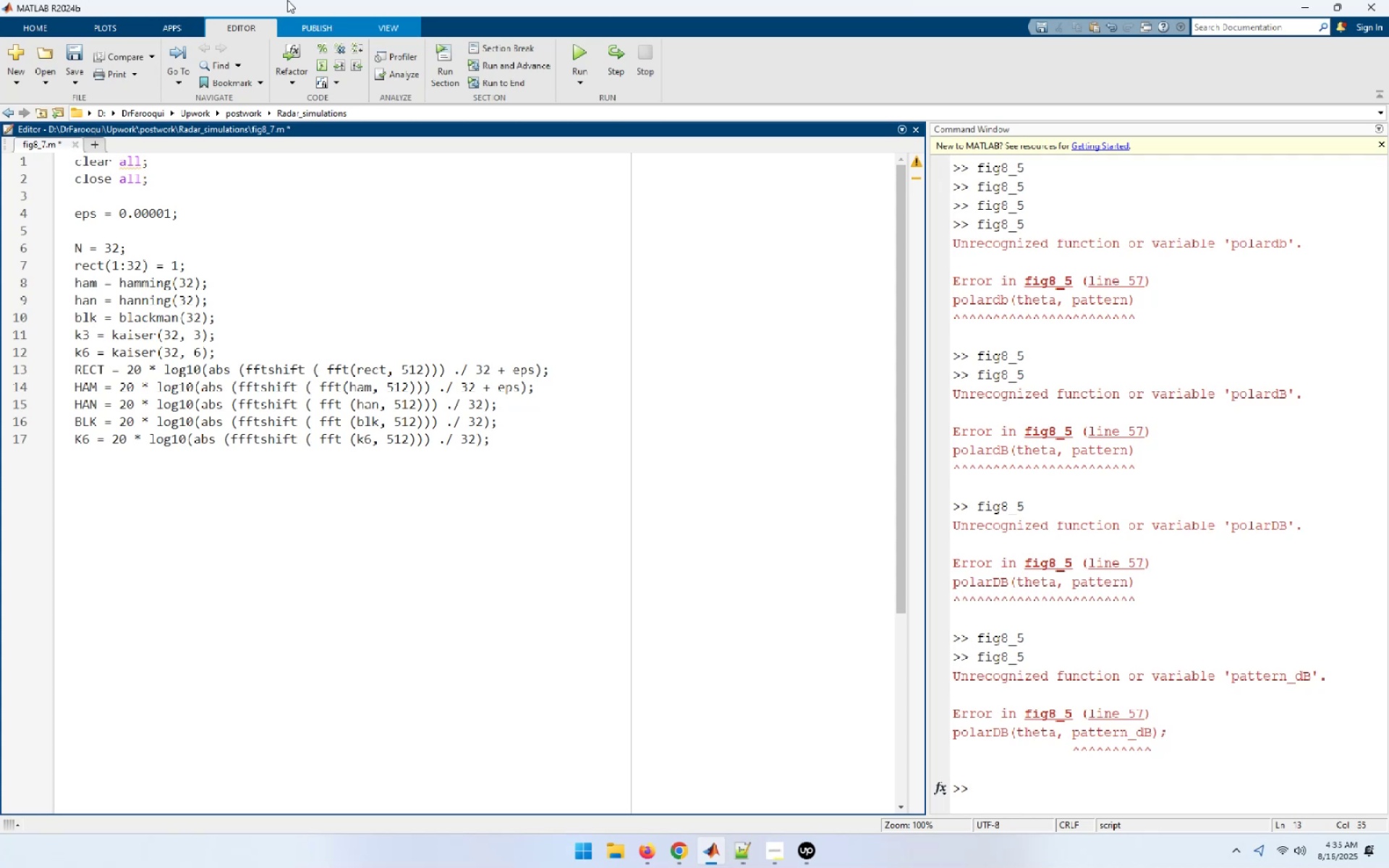 
key(ArrowLeft)
 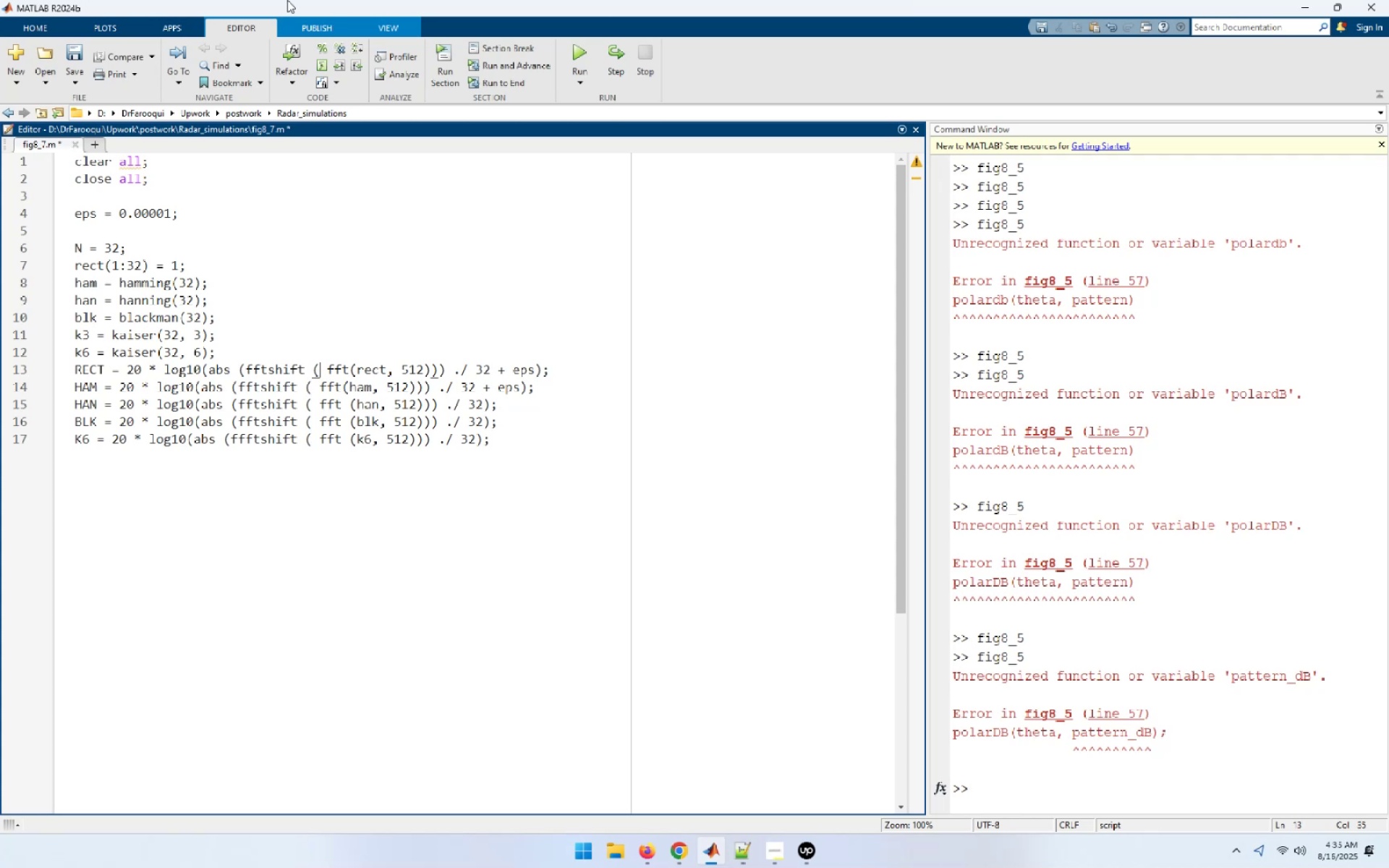 
key(ArrowDown)
 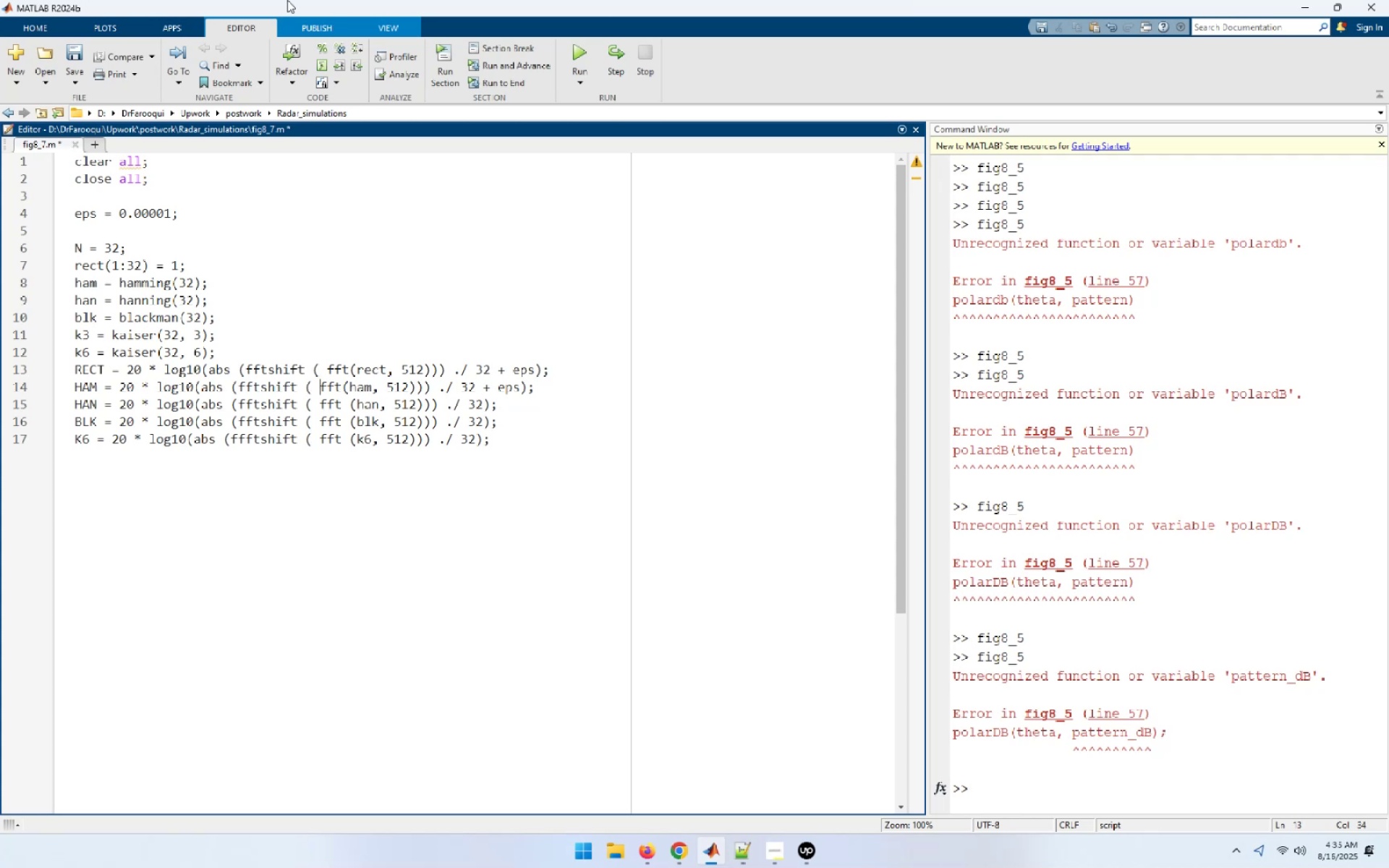 
key(ArrowRight)
 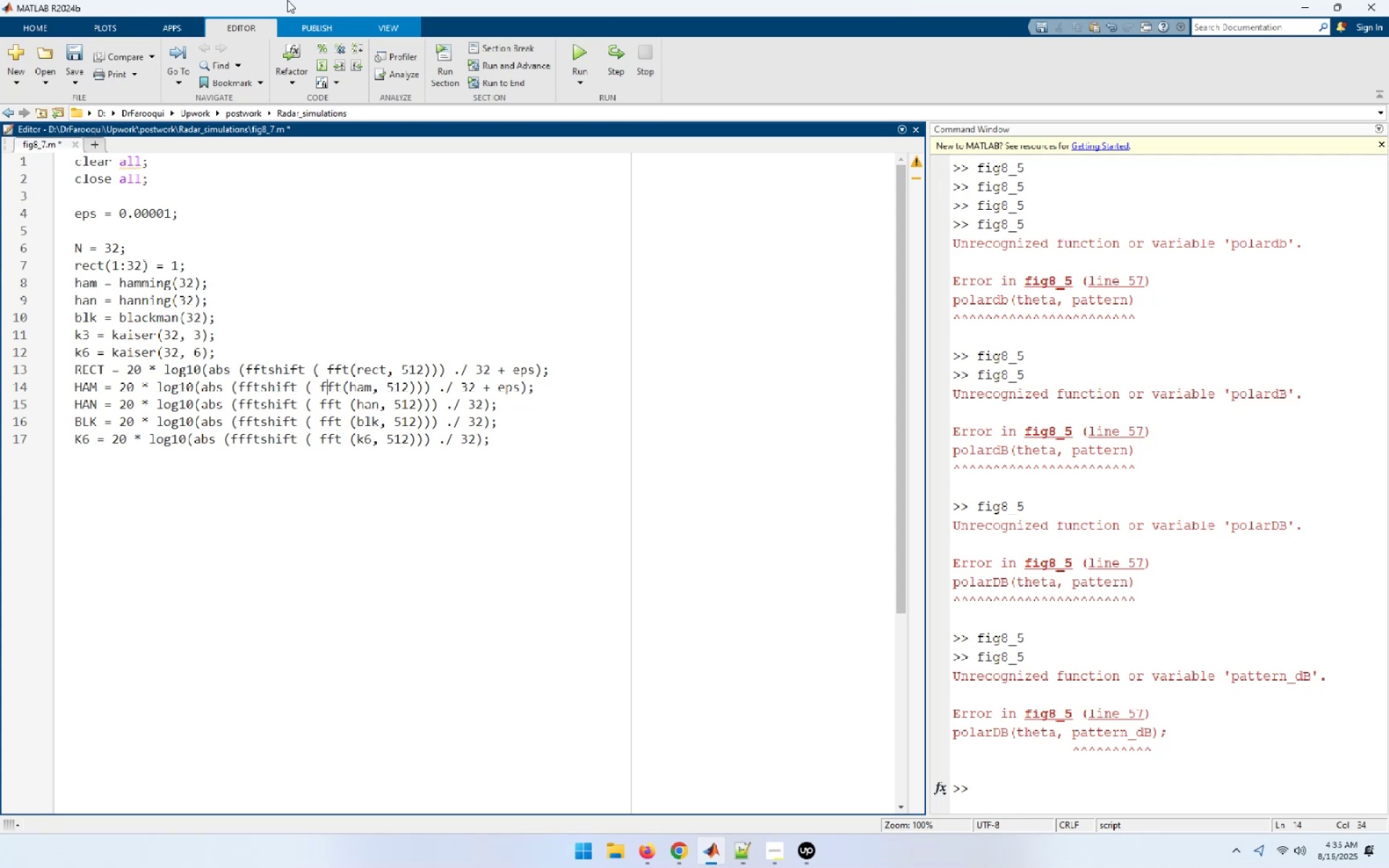 
key(ArrowRight)
 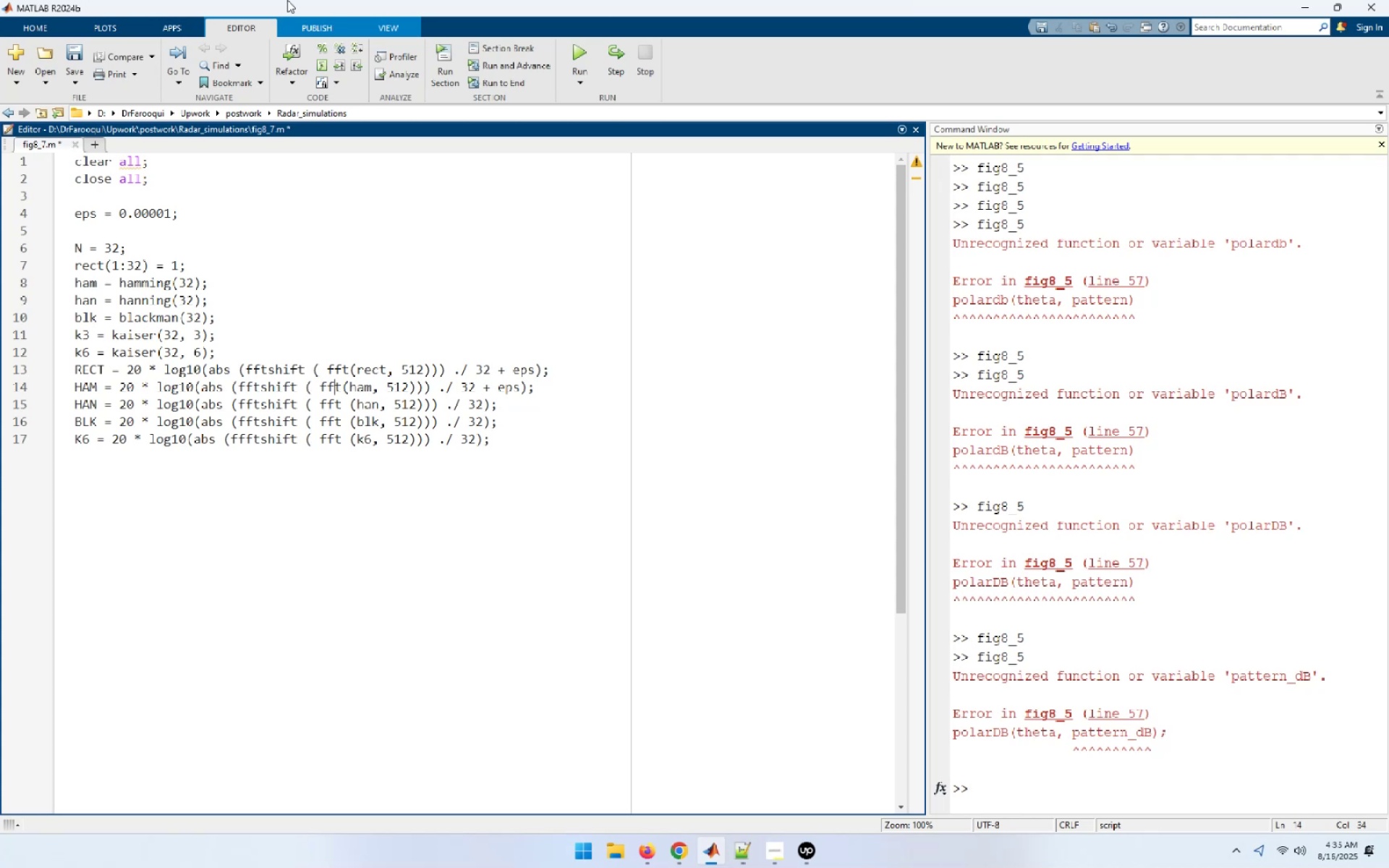 
key(ArrowRight)
 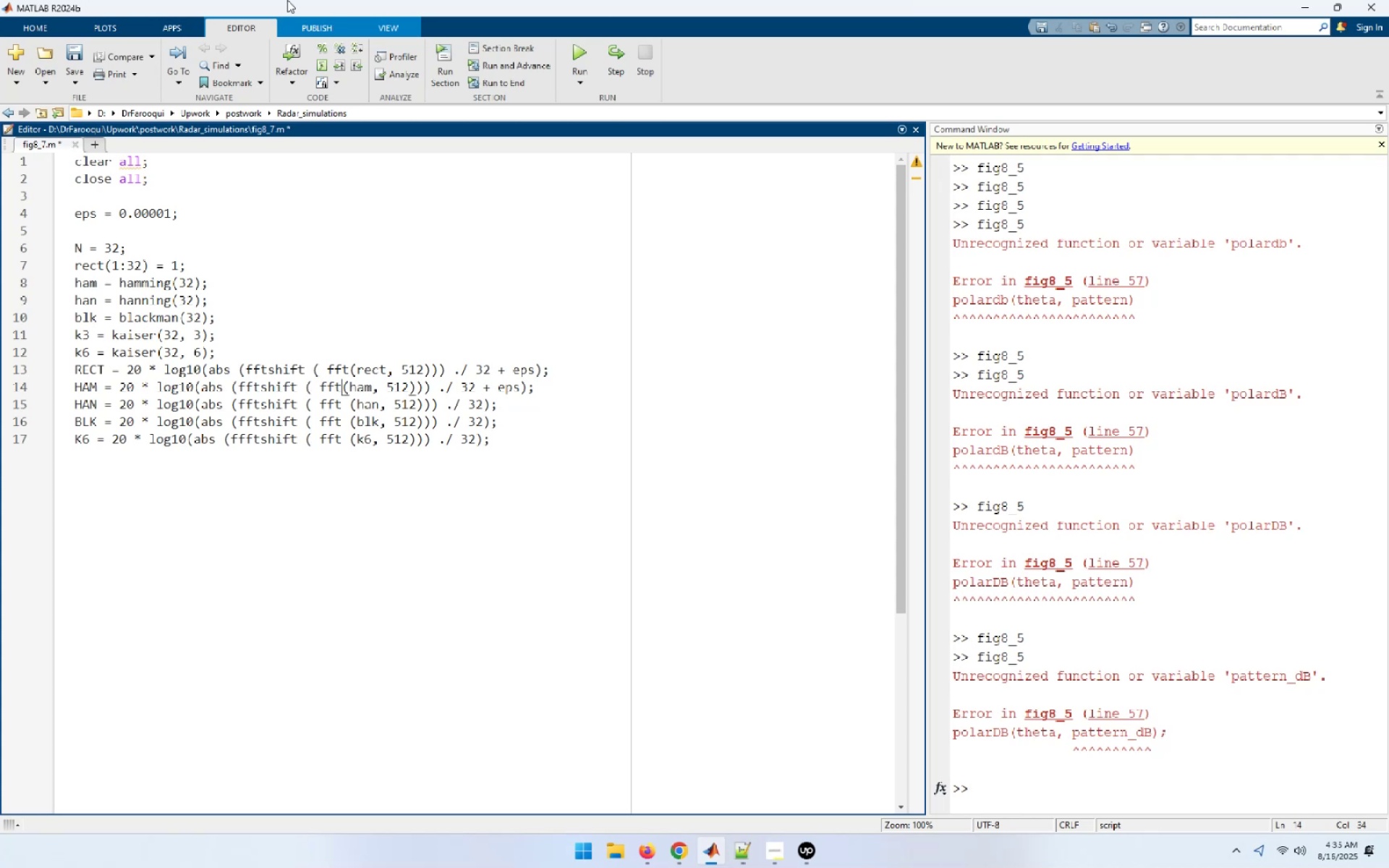 
key(ArrowRight)
 